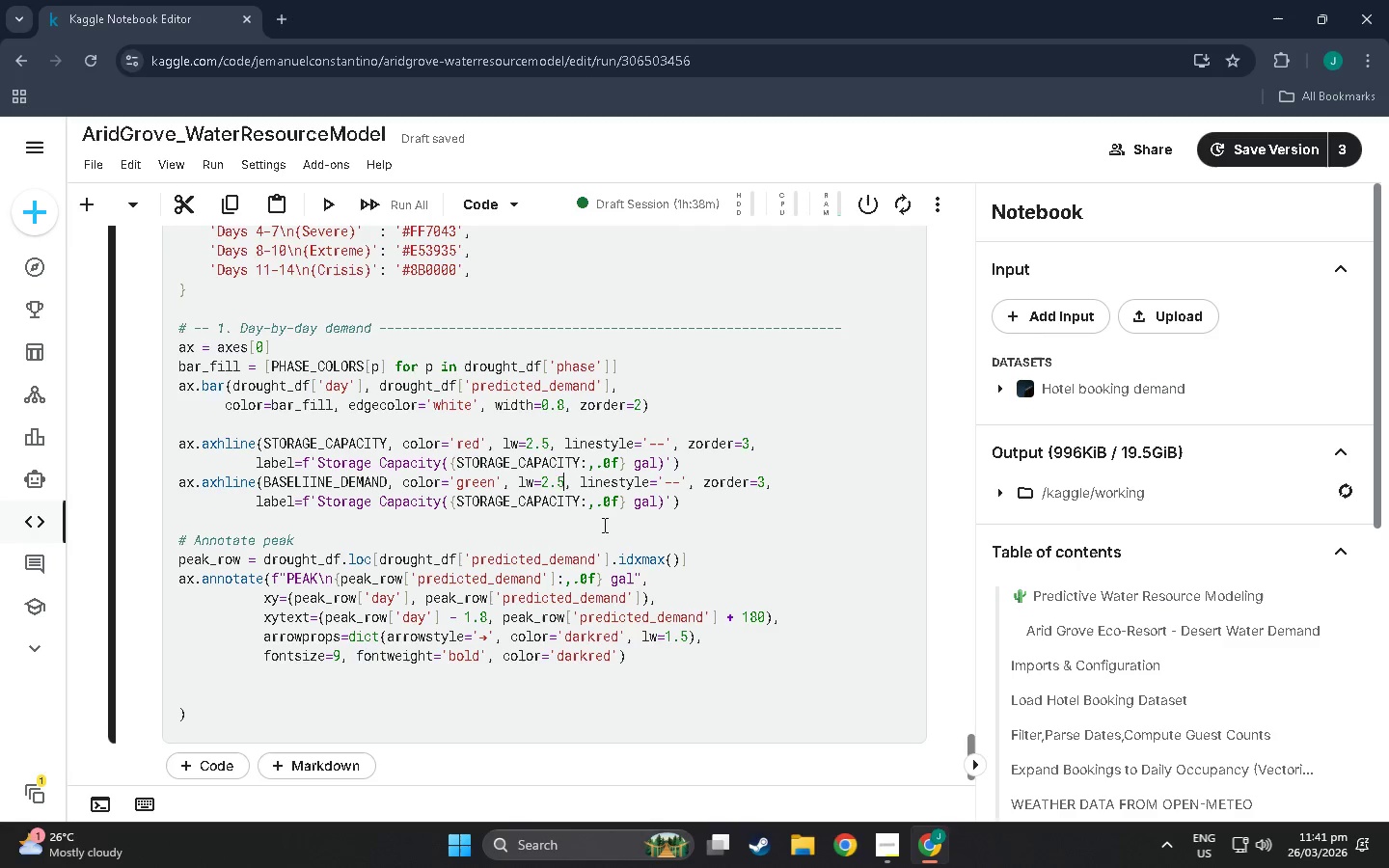 
key(Backspace)
 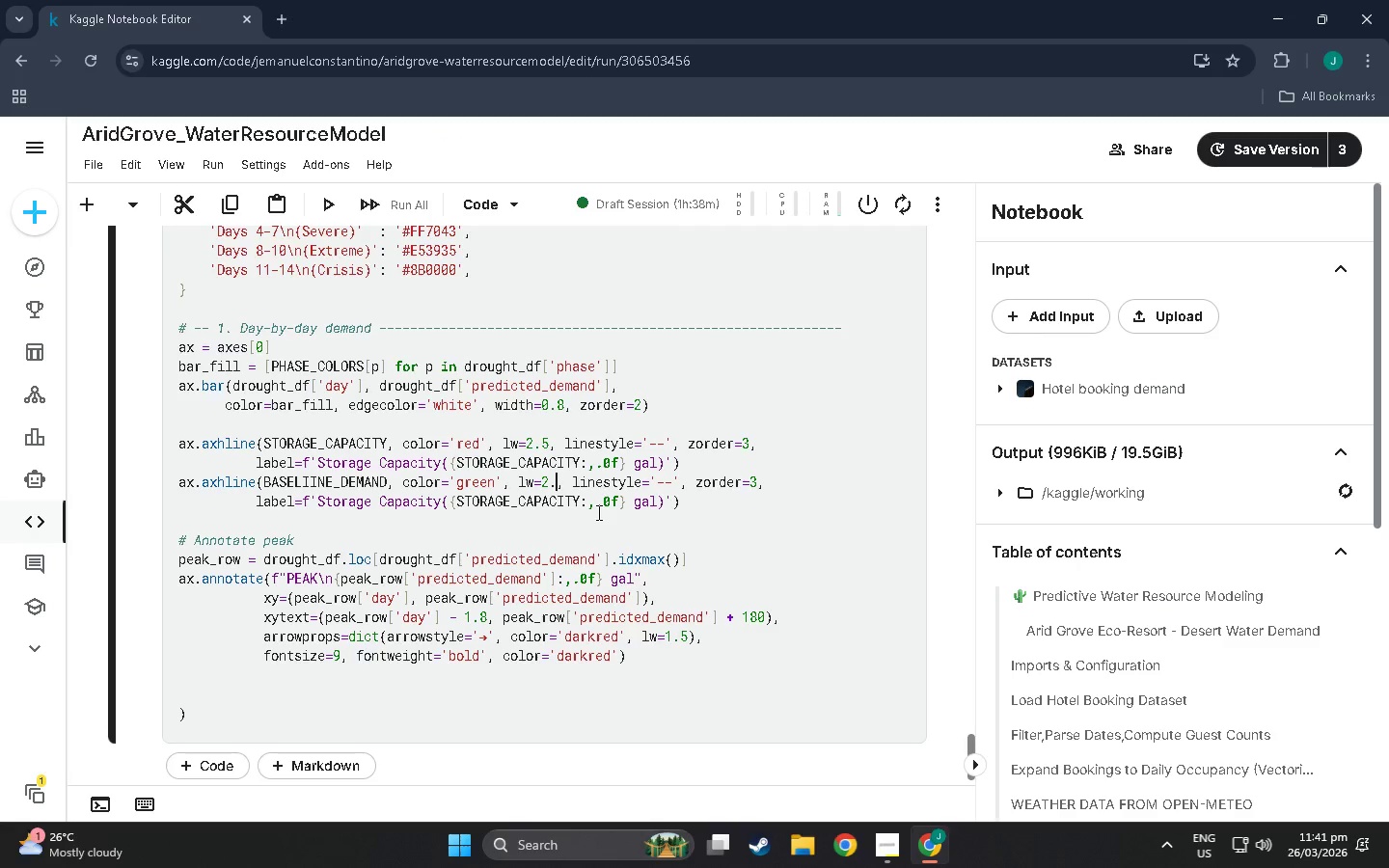 
key(Backspace)
 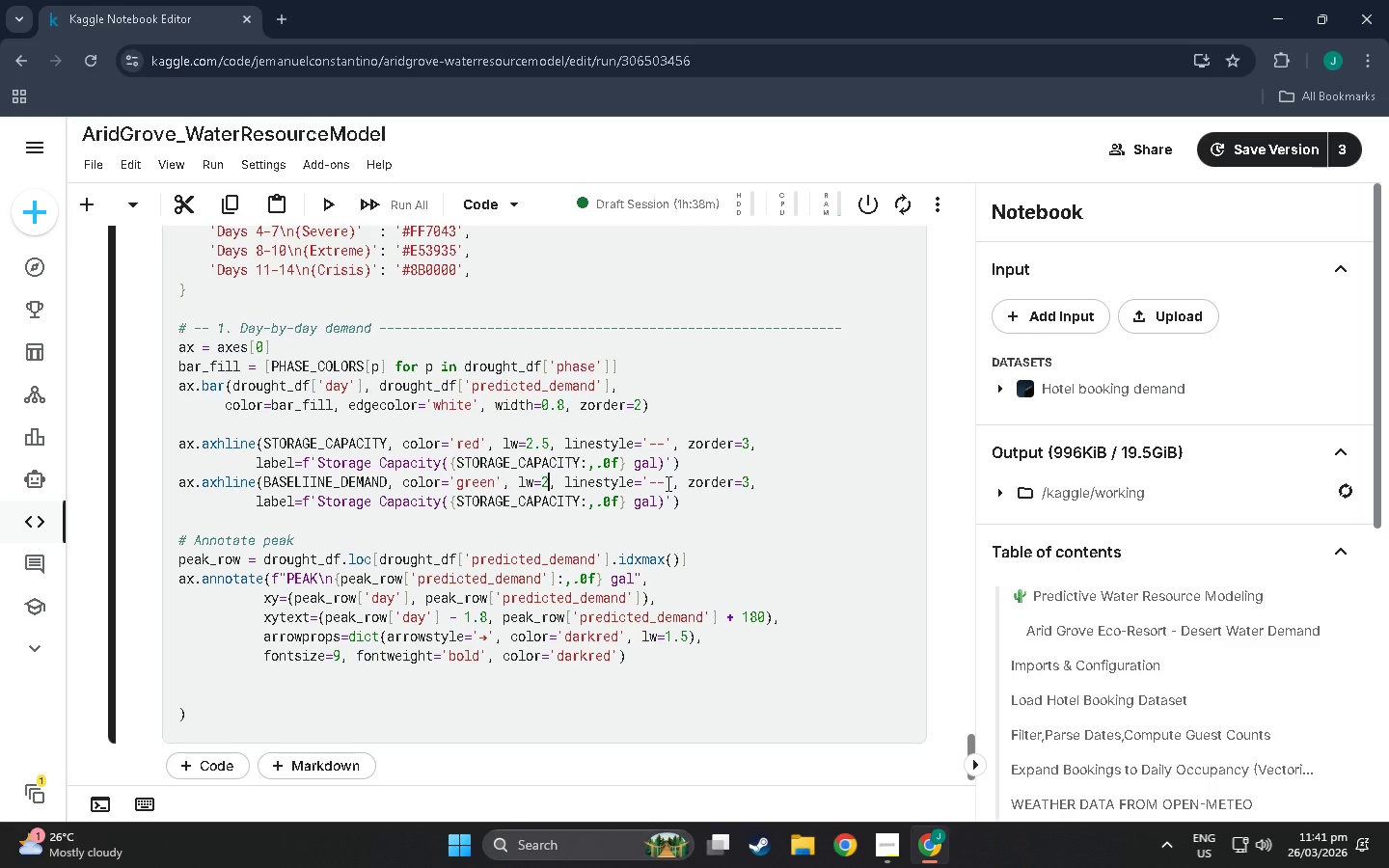 
wait(6.86)
 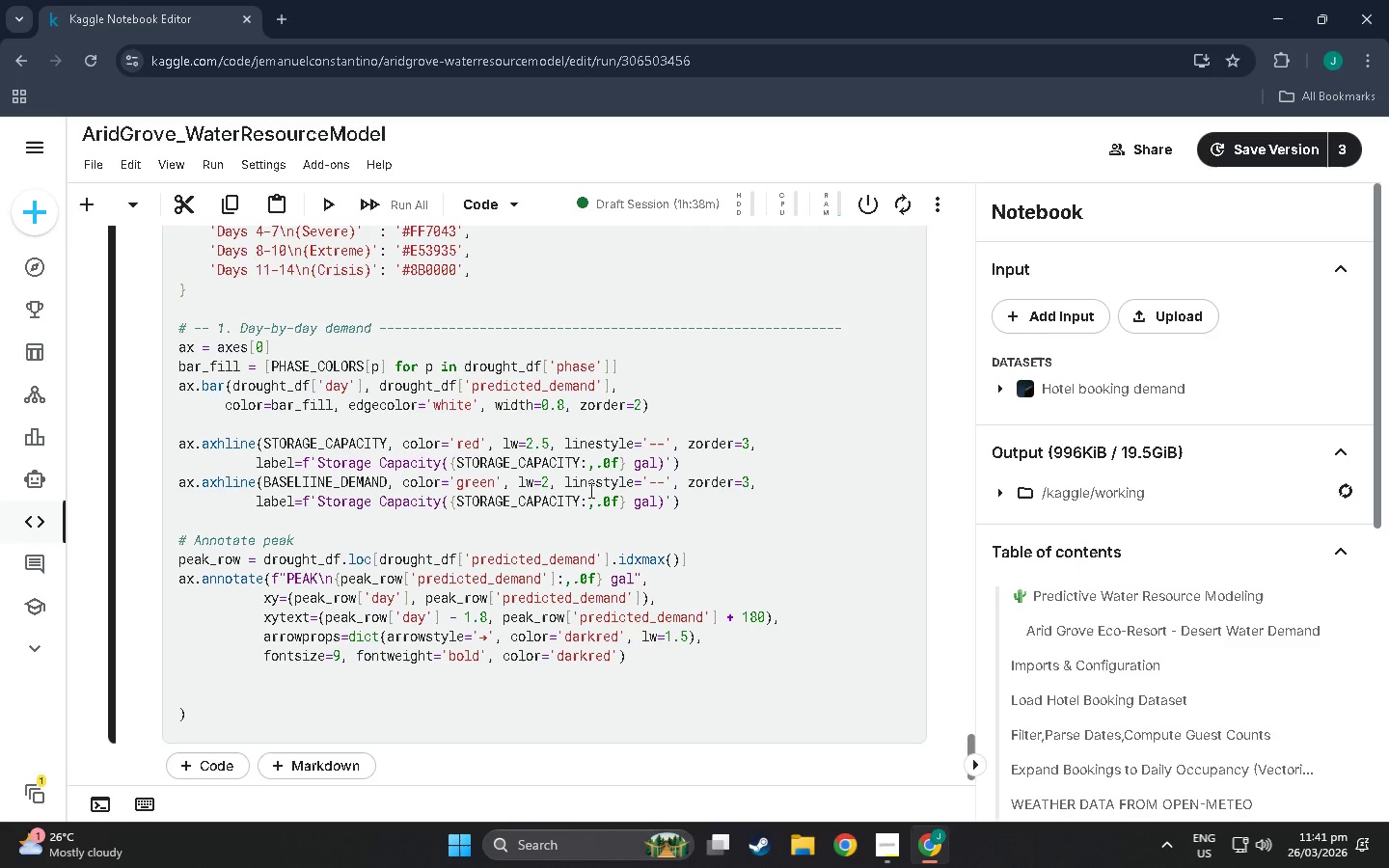 
left_click([667, 483])
 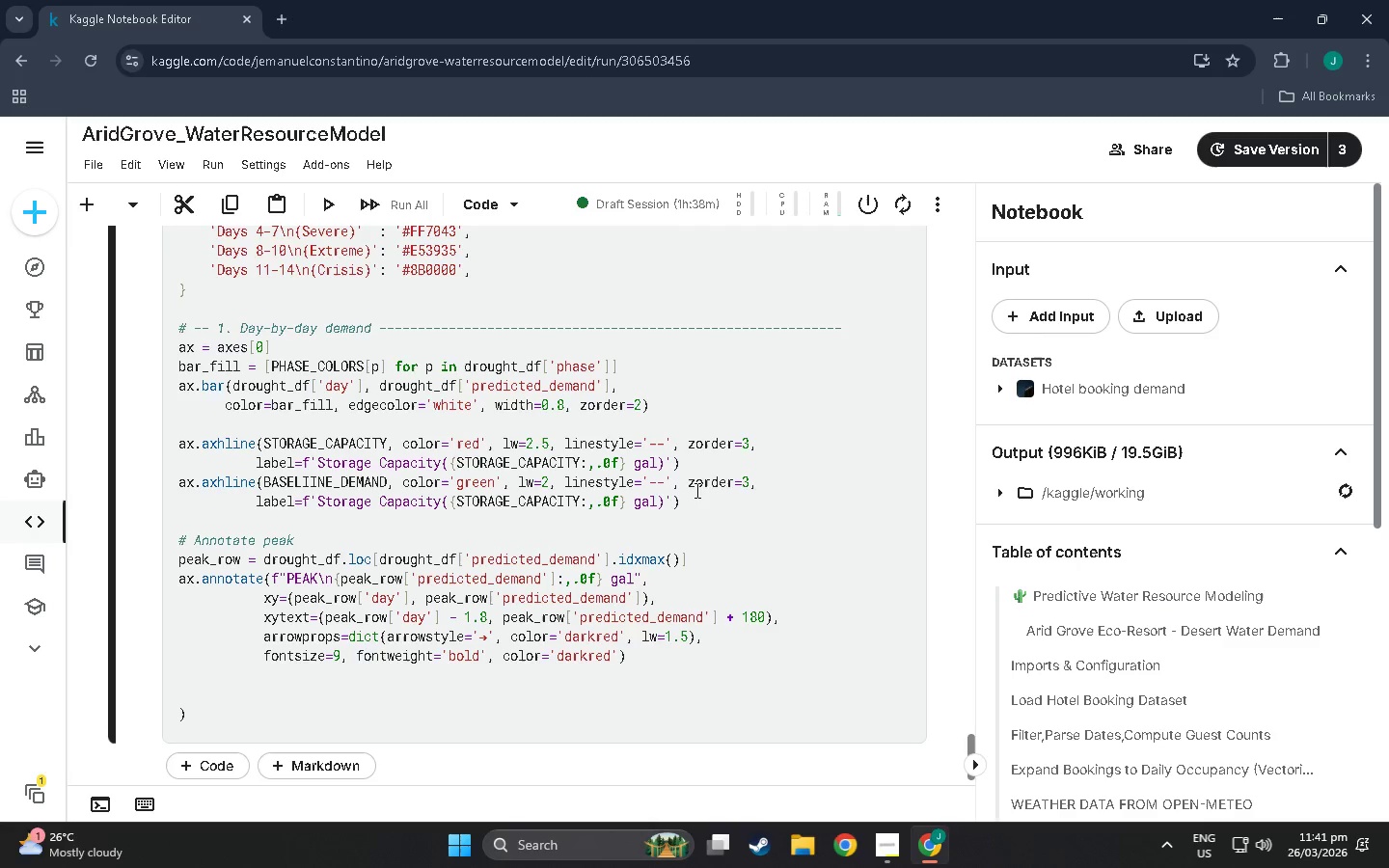 
key(Backspace)
 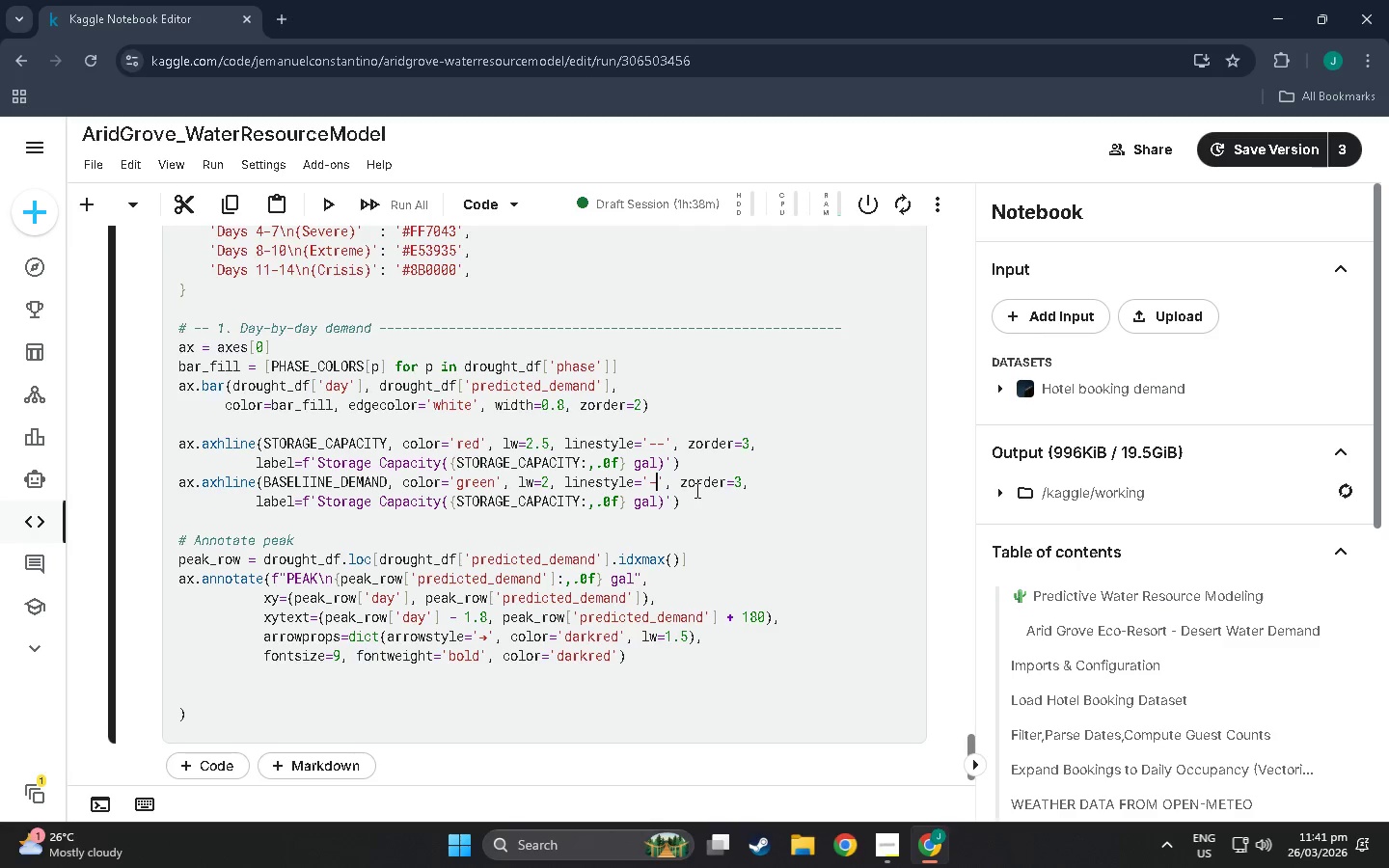 
key(Backspace)
 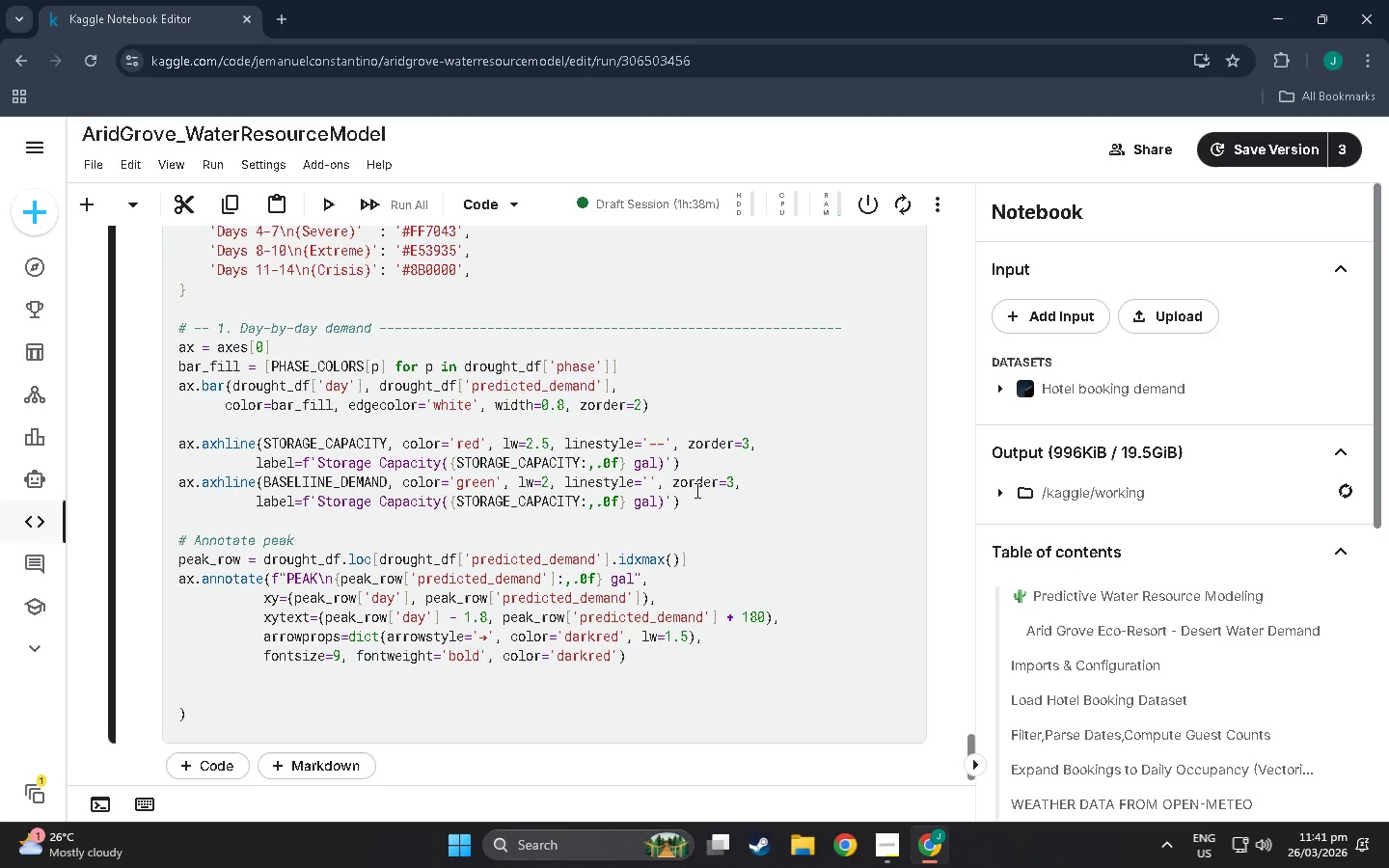 
key(Semicolon)
 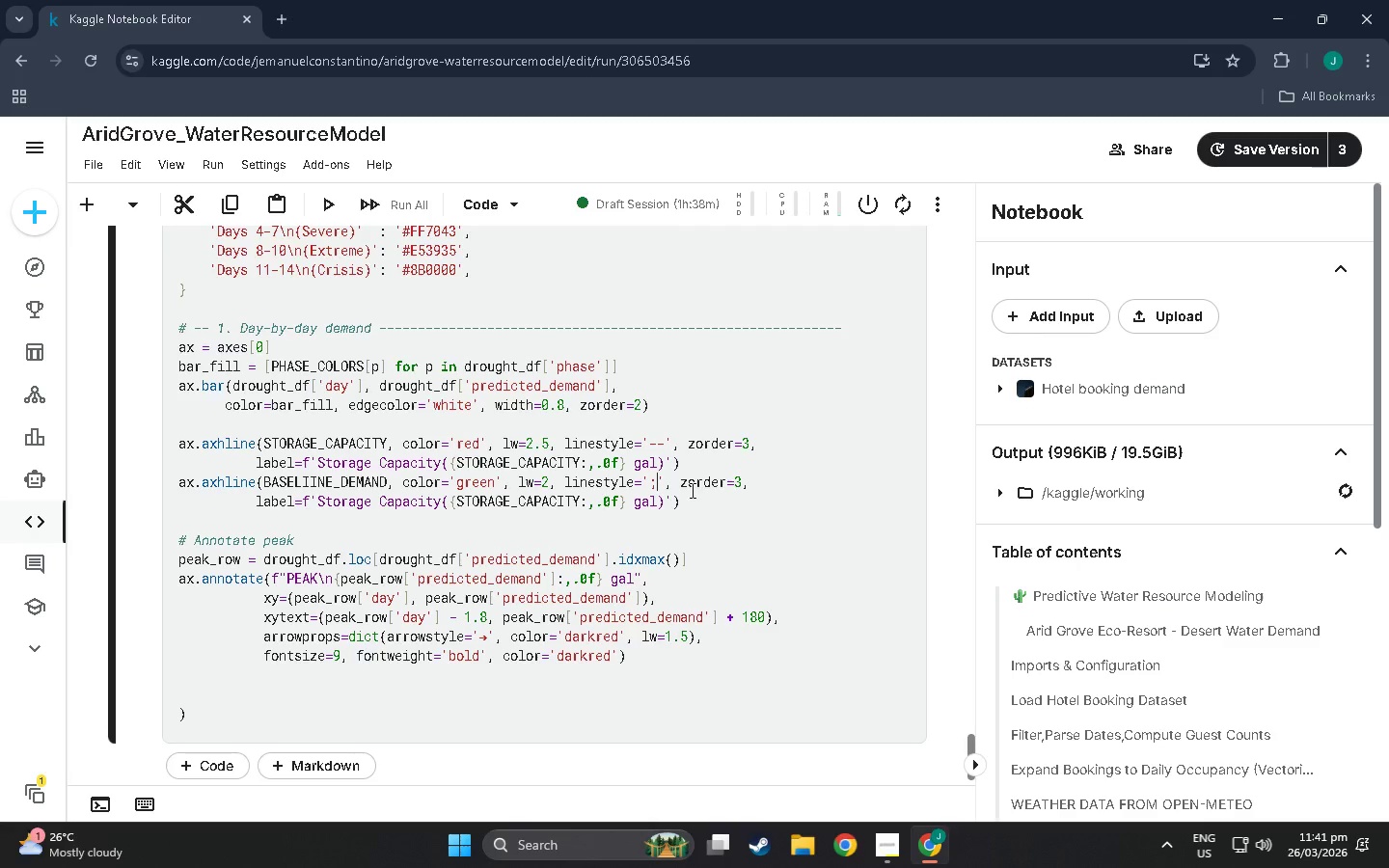 
key(Backspace)
 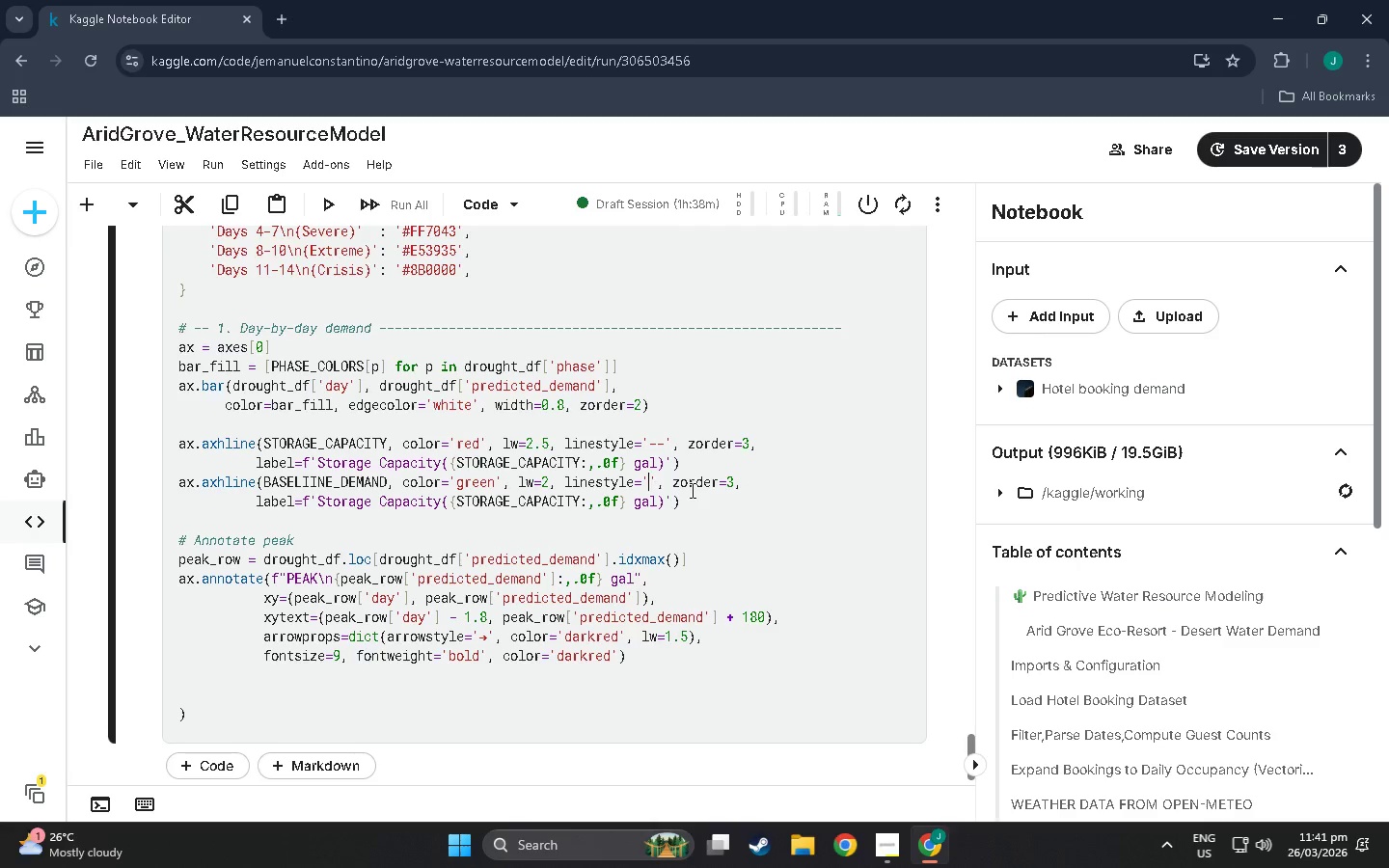 
key(Shift+Semicolon)
 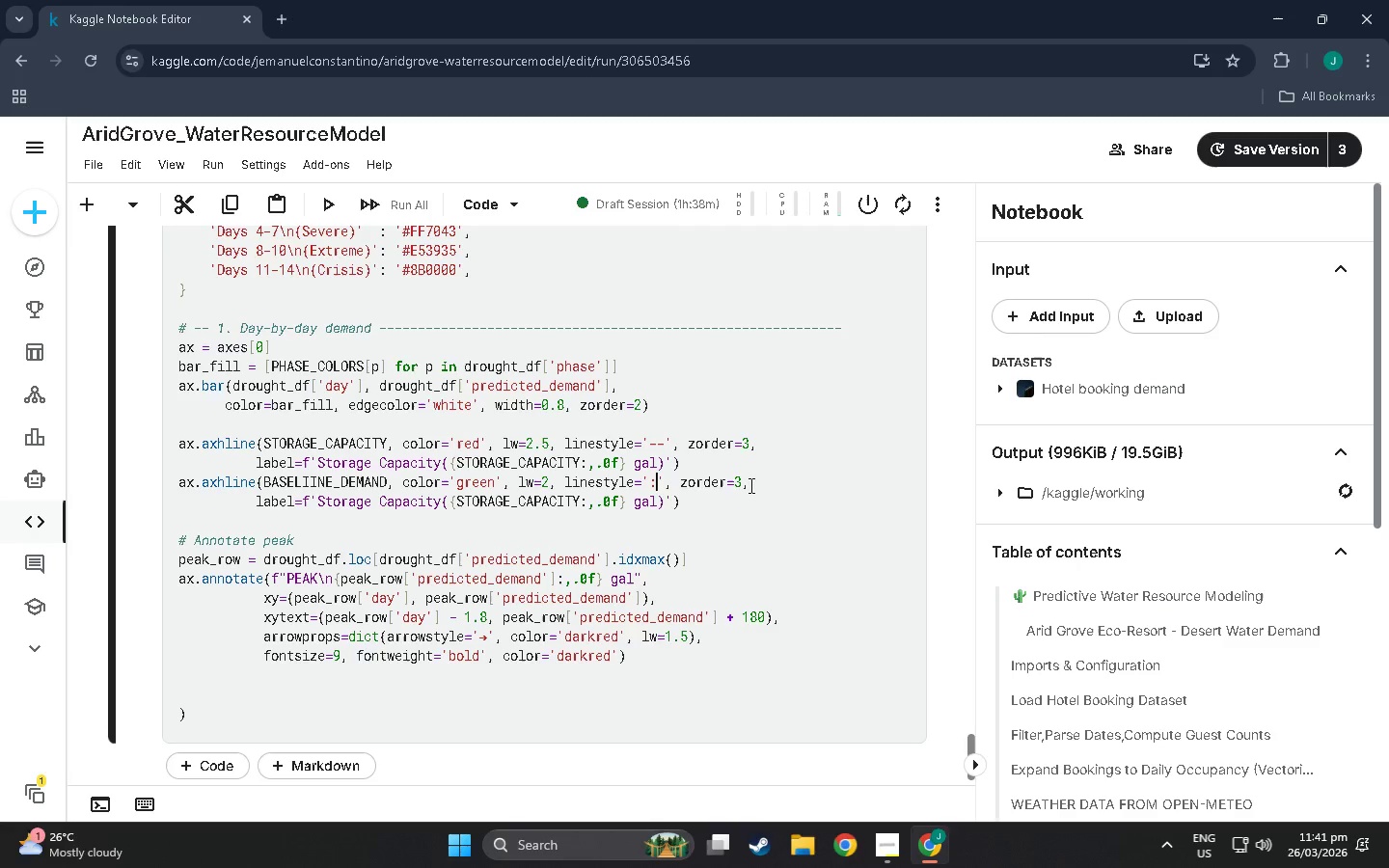 
wait(10.19)
 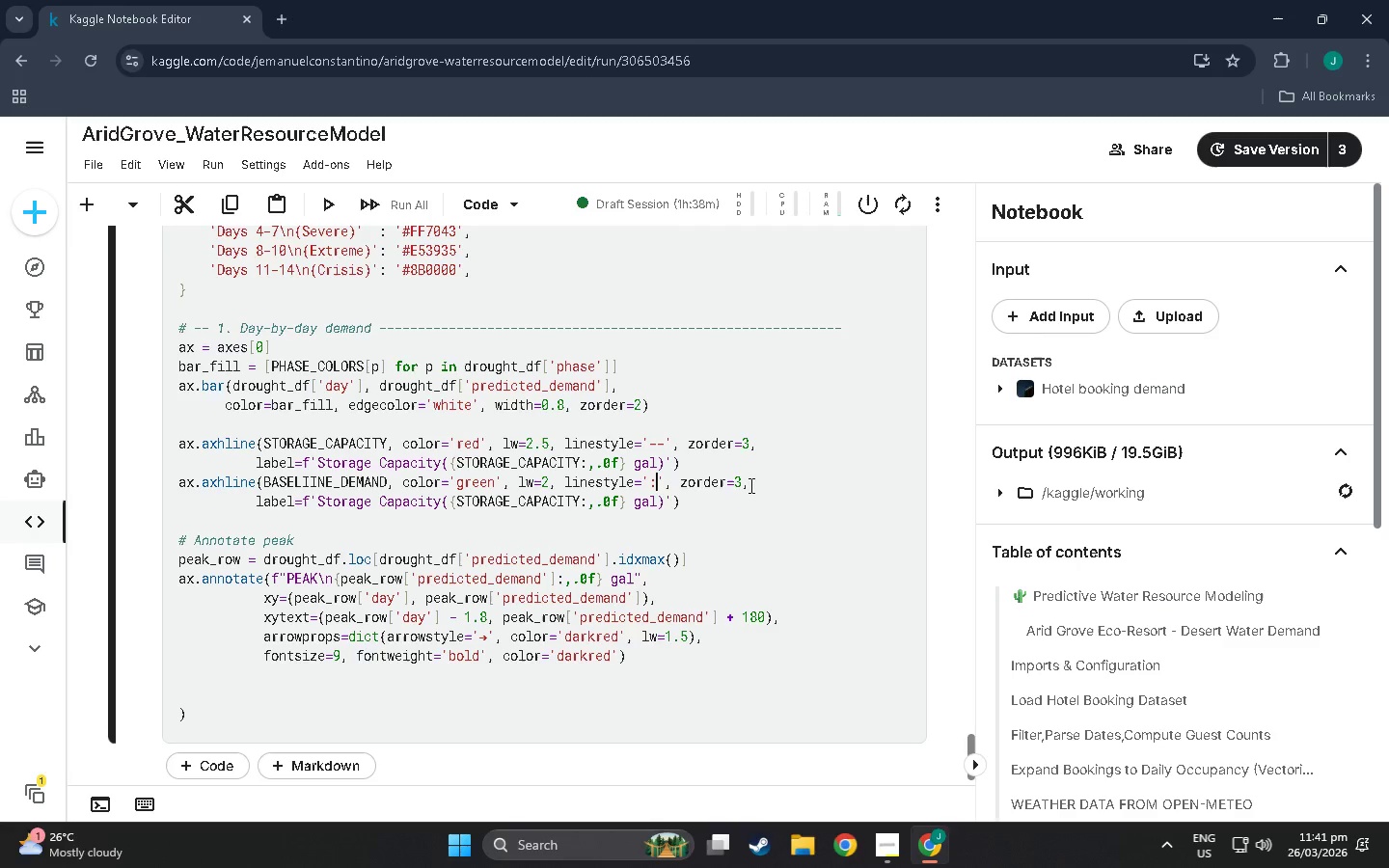 
left_click_drag(start_coordinate=[316, 506], to_coordinate=[443, 510])
 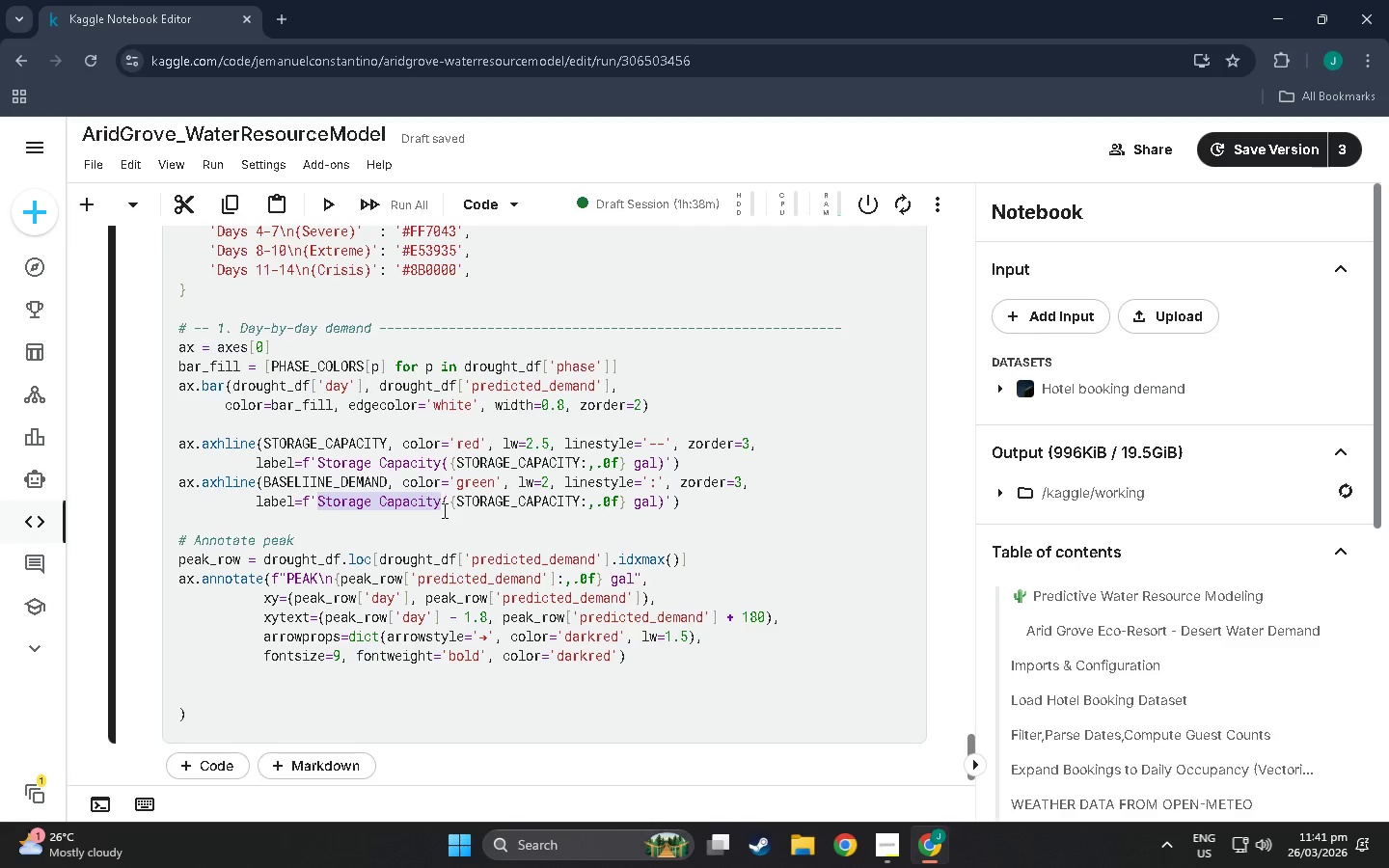 
type(Normal BAseline)
key(Backspace)
key(Backspace)
key(Backspace)
key(Backspace)
key(Backspace)
key(Backspace)
key(Backspace)
type(aseline )
 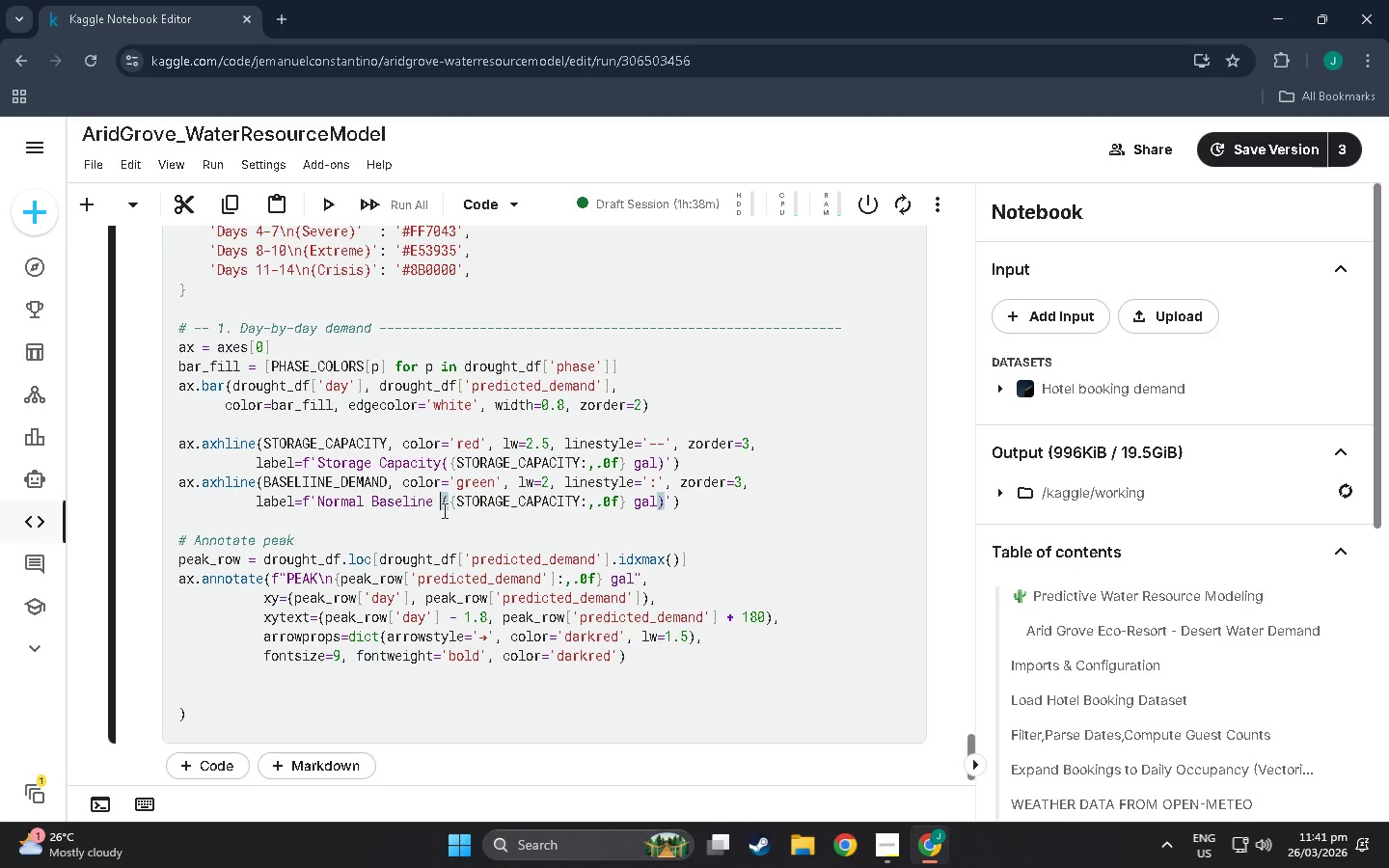 
left_click_drag(start_coordinate=[449, 505], to_coordinate=[461, 505])
 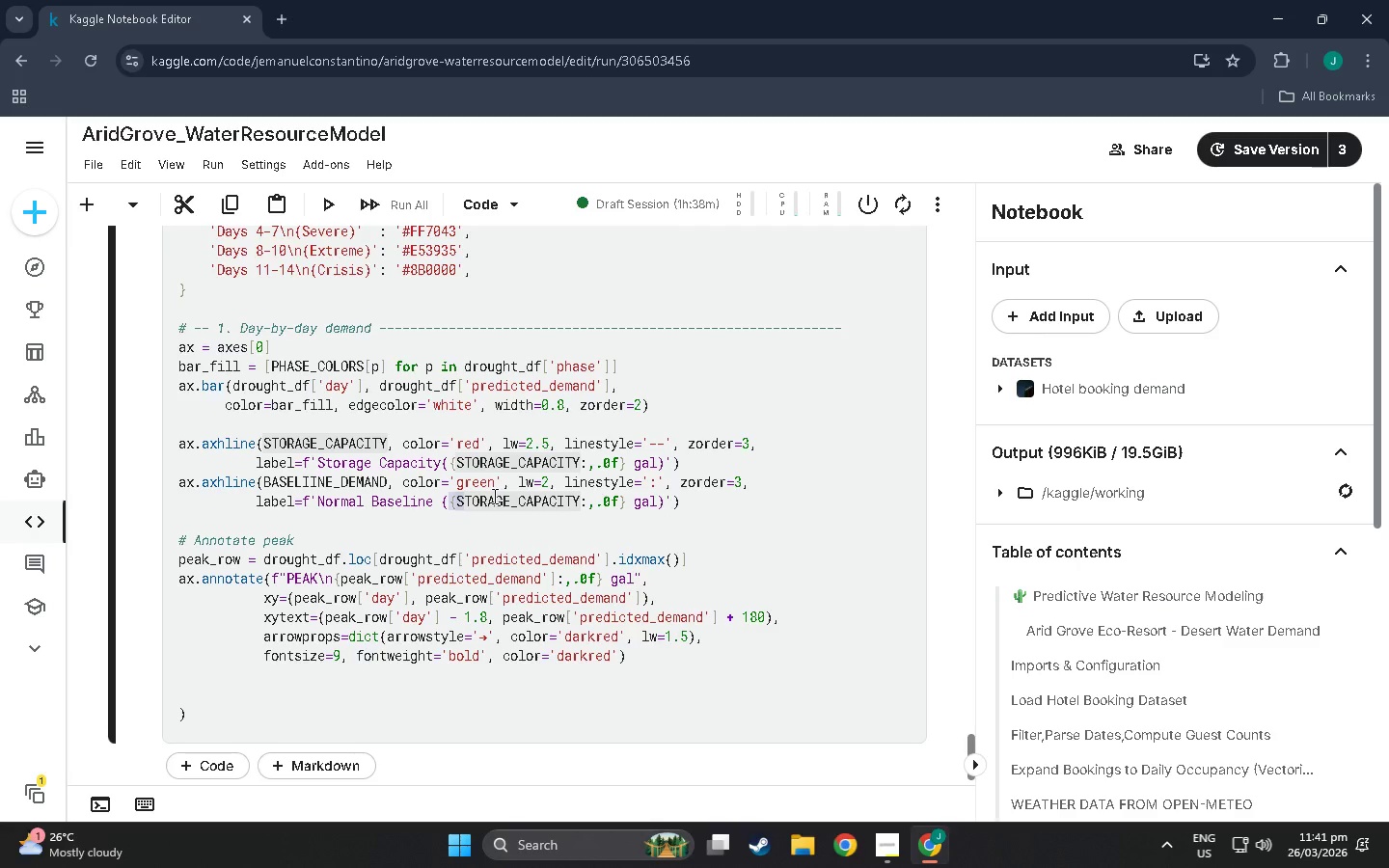 
left_click_drag(start_coordinate=[507, 500], to_coordinate=[454, 501])
 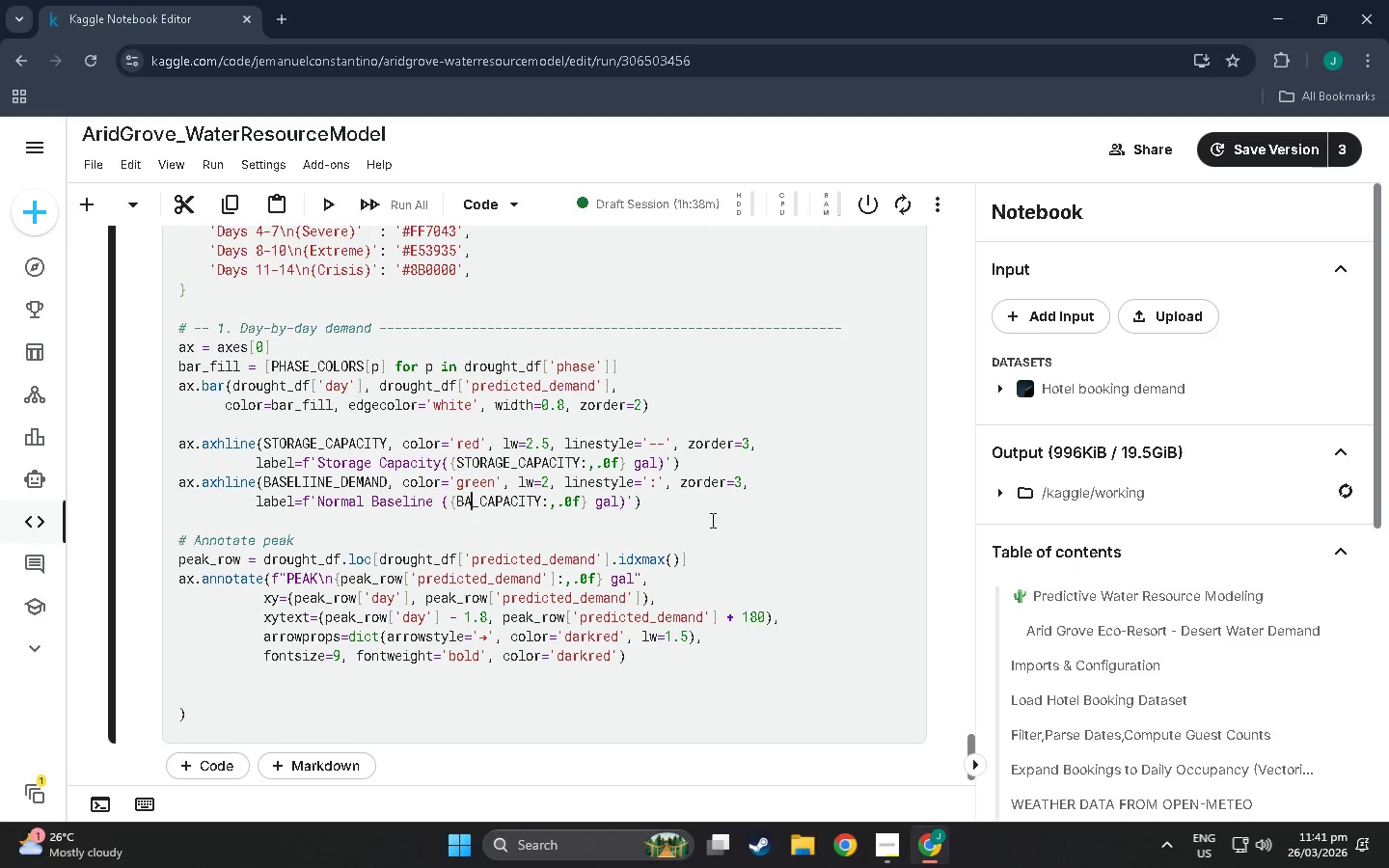 
key(Shift+B)
 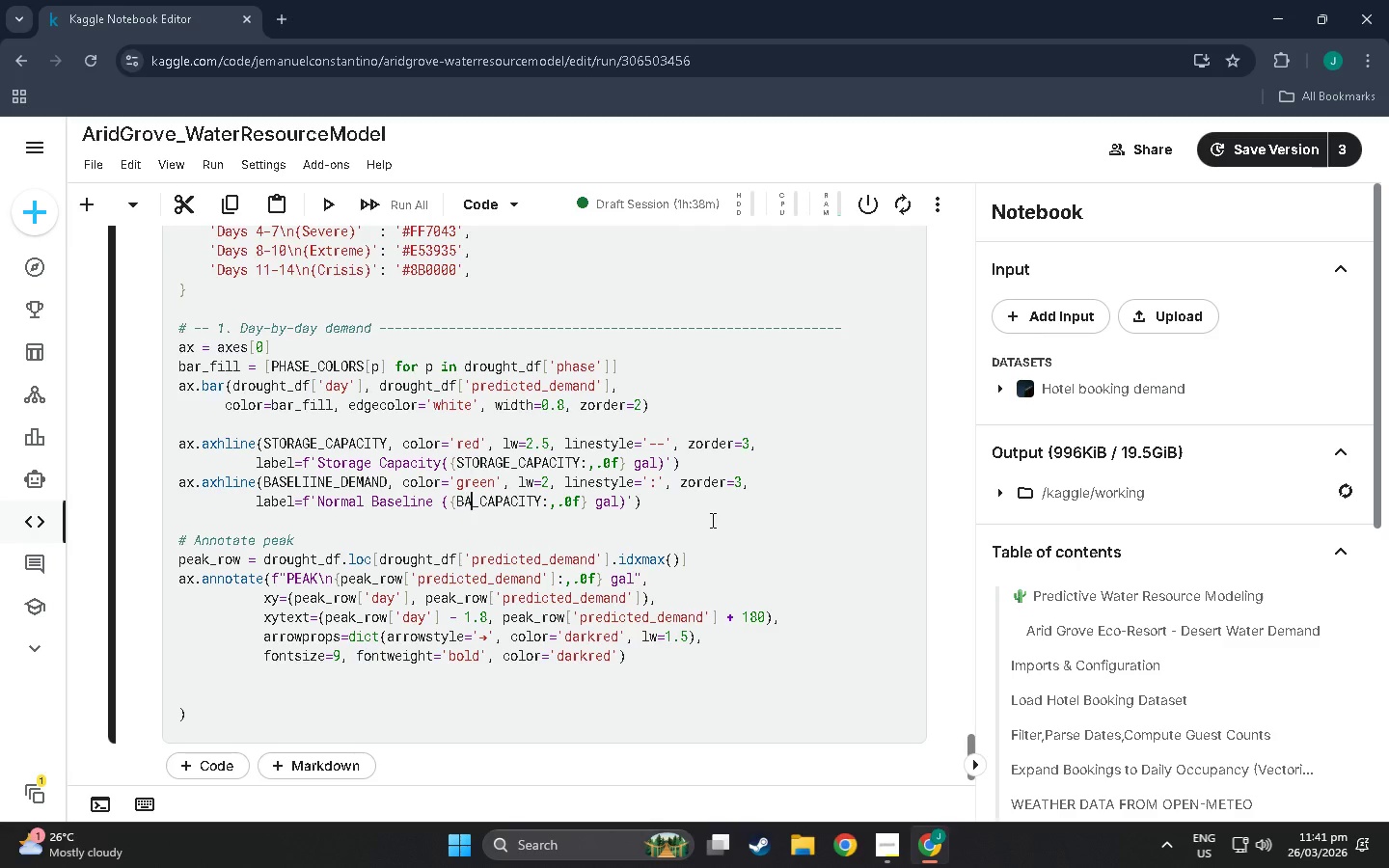 
type(ASELINE)
 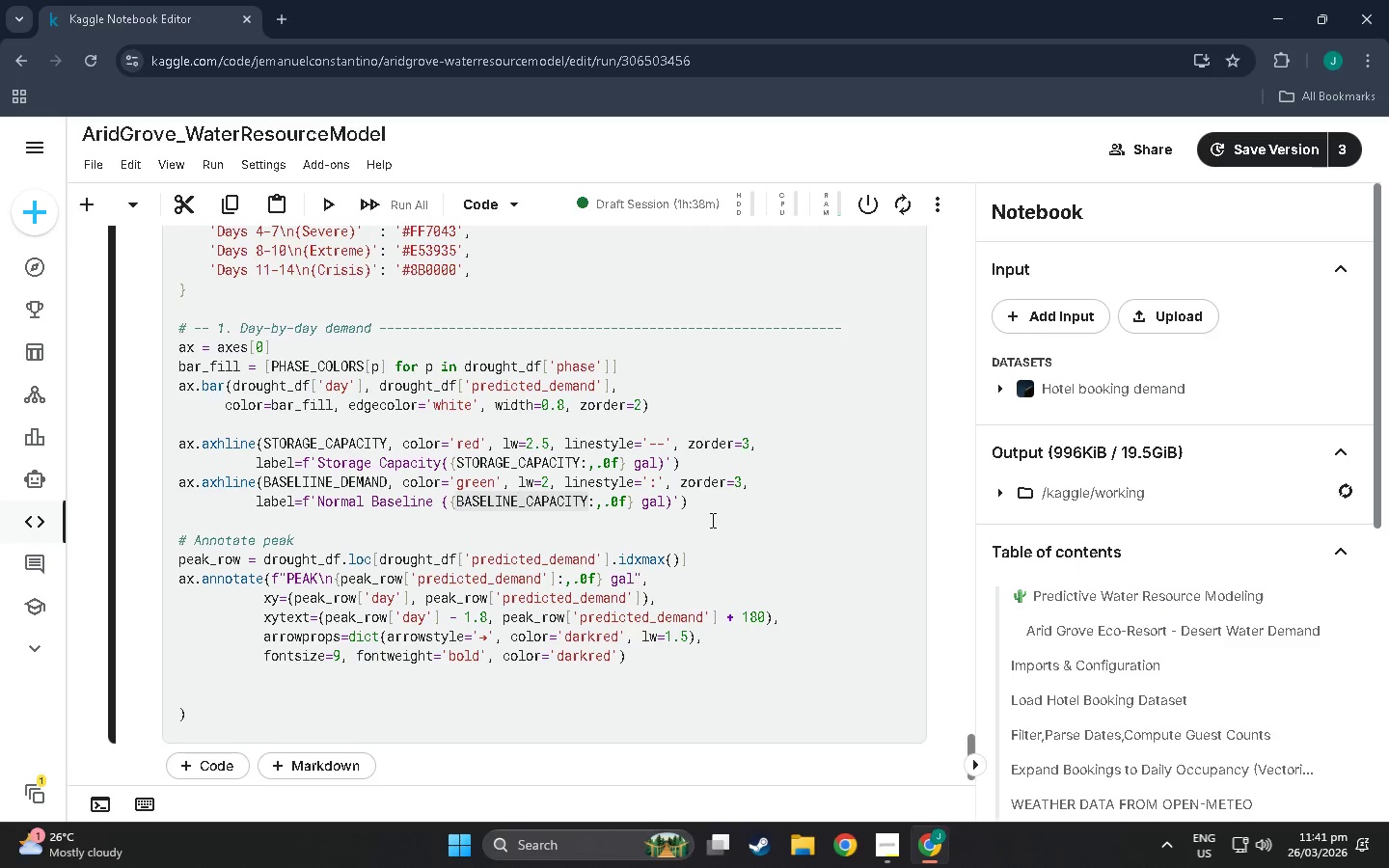 
key(ArrowRight)
 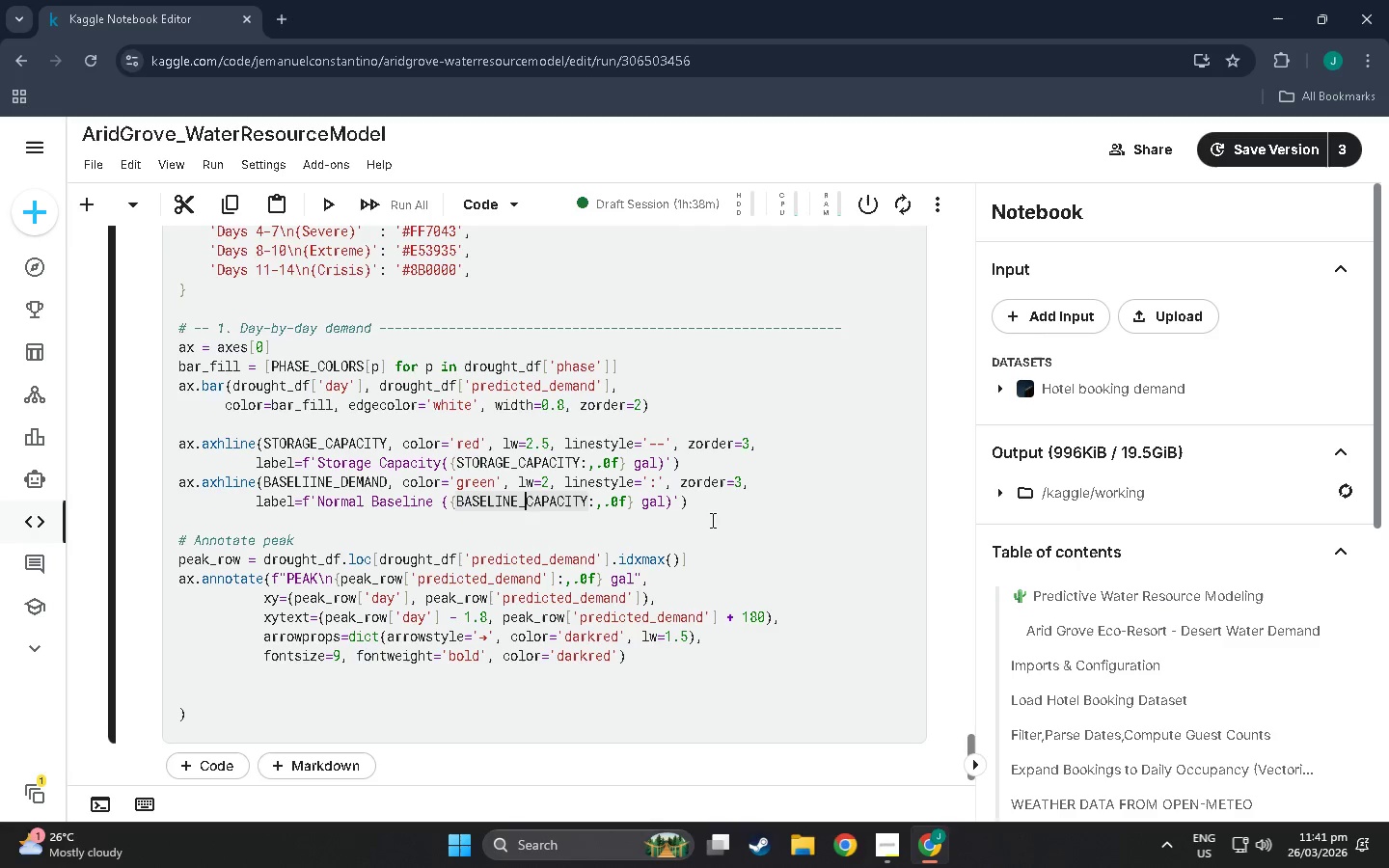 
key(ArrowRight)
 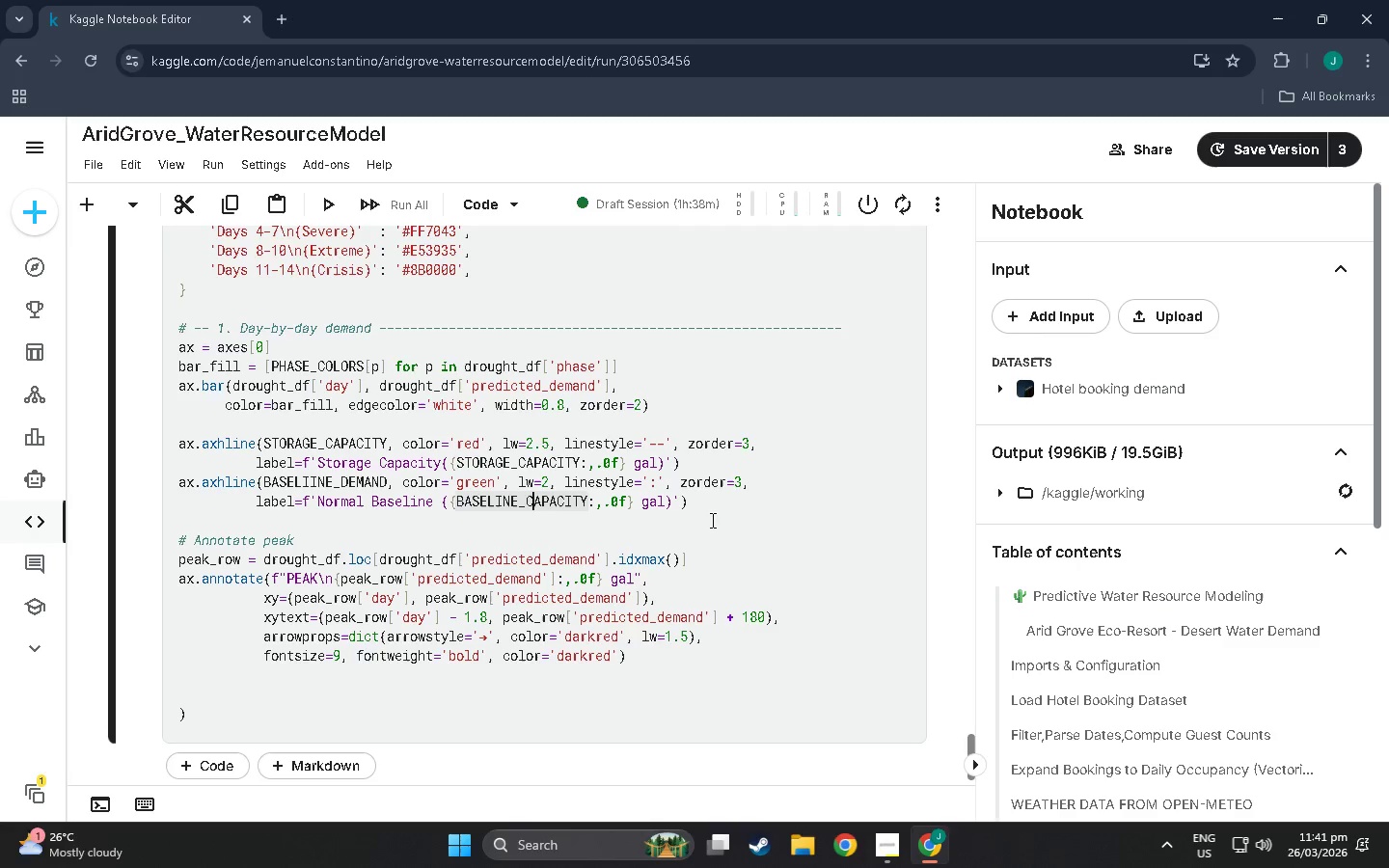 
key(ArrowRight)
 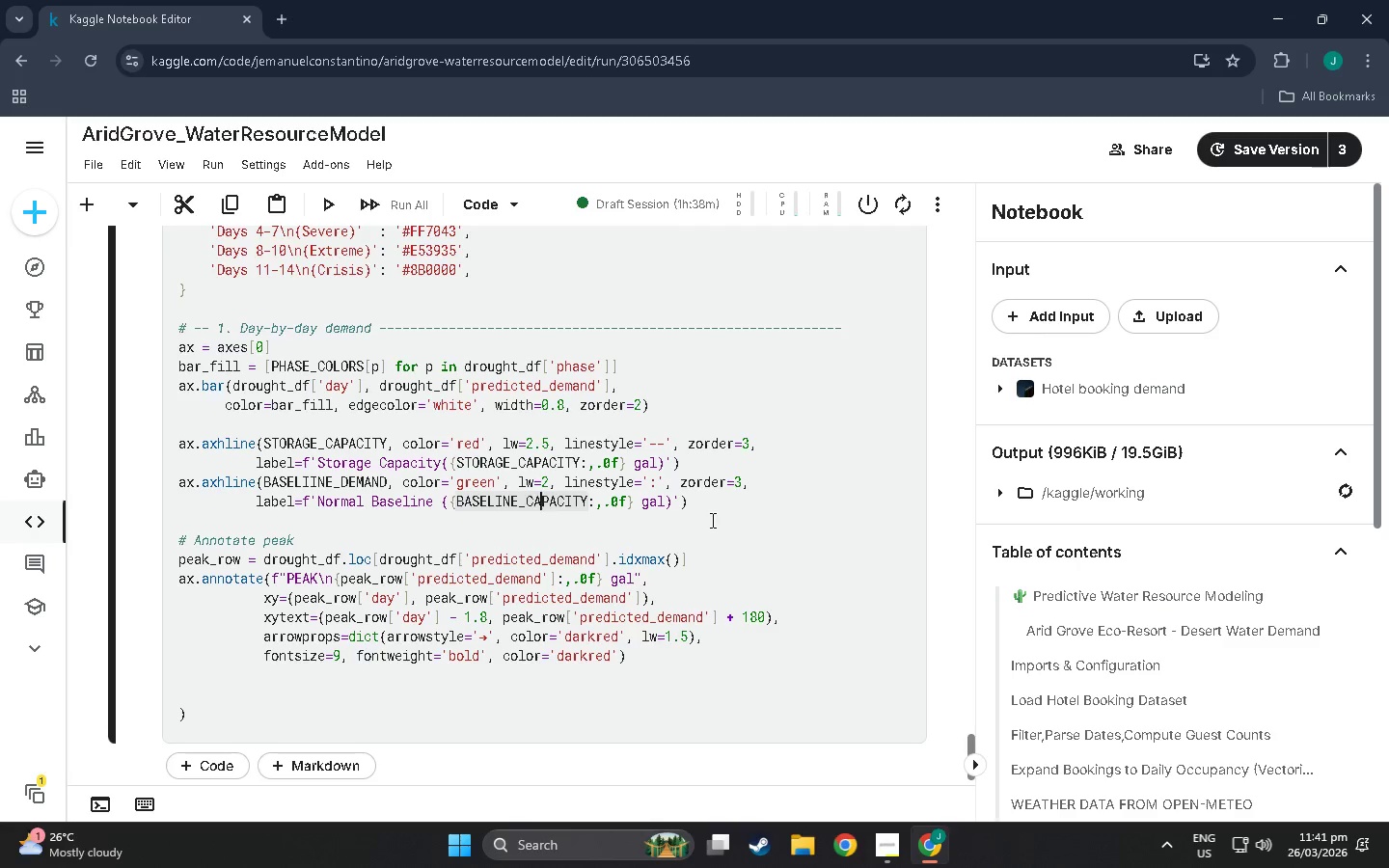 
key(ArrowRight)
 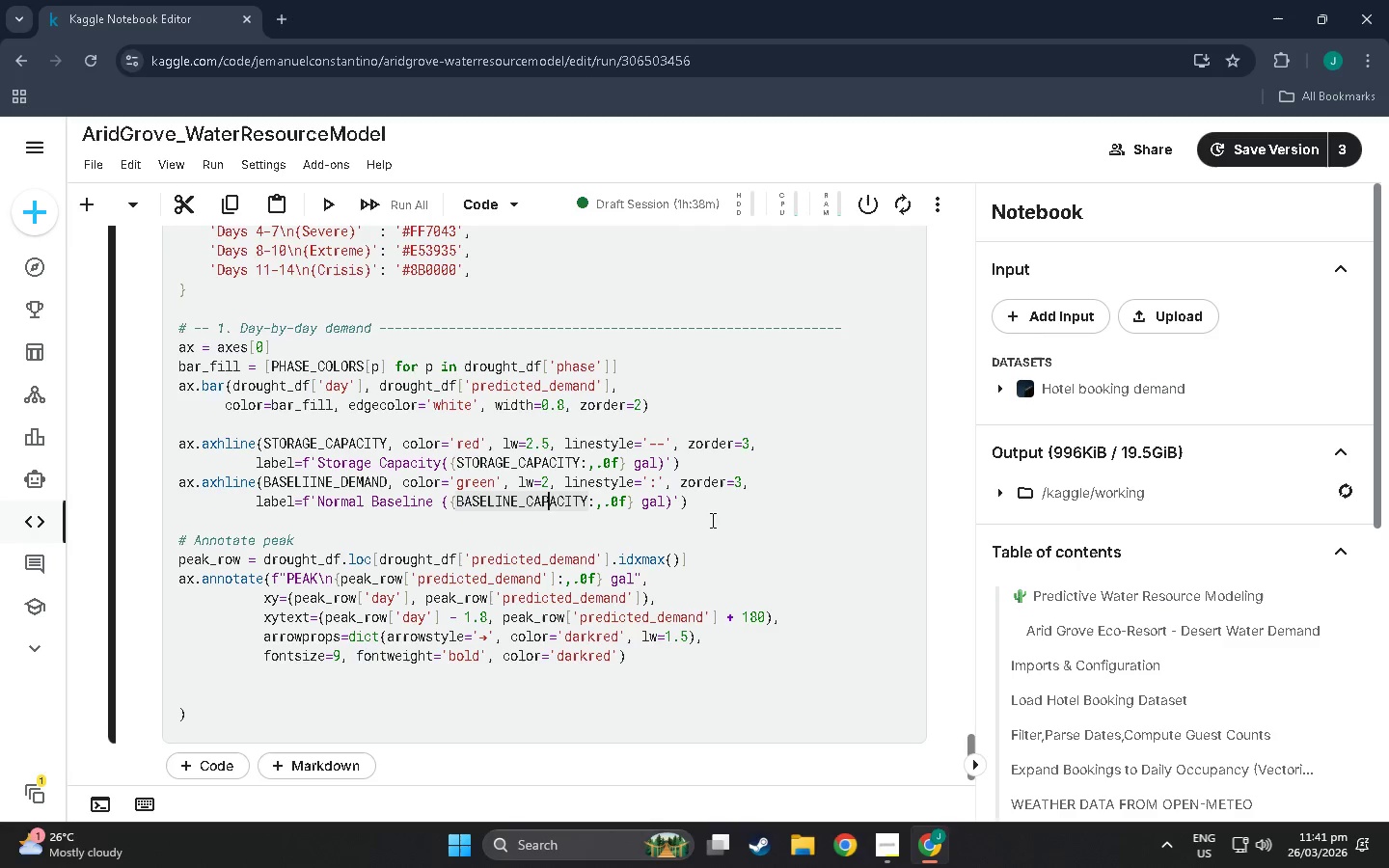 
key(ArrowRight)
 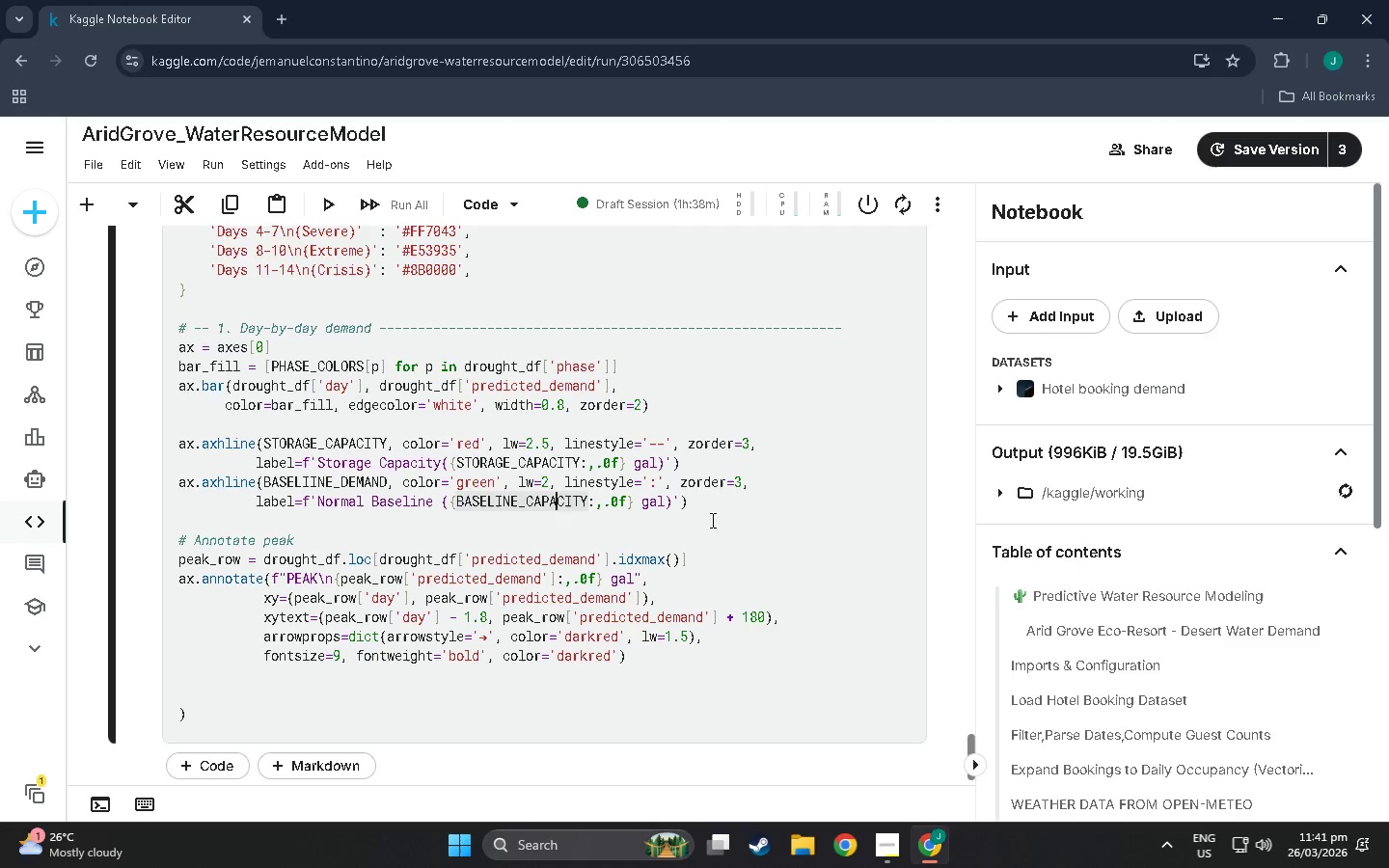 
key(ArrowRight)
 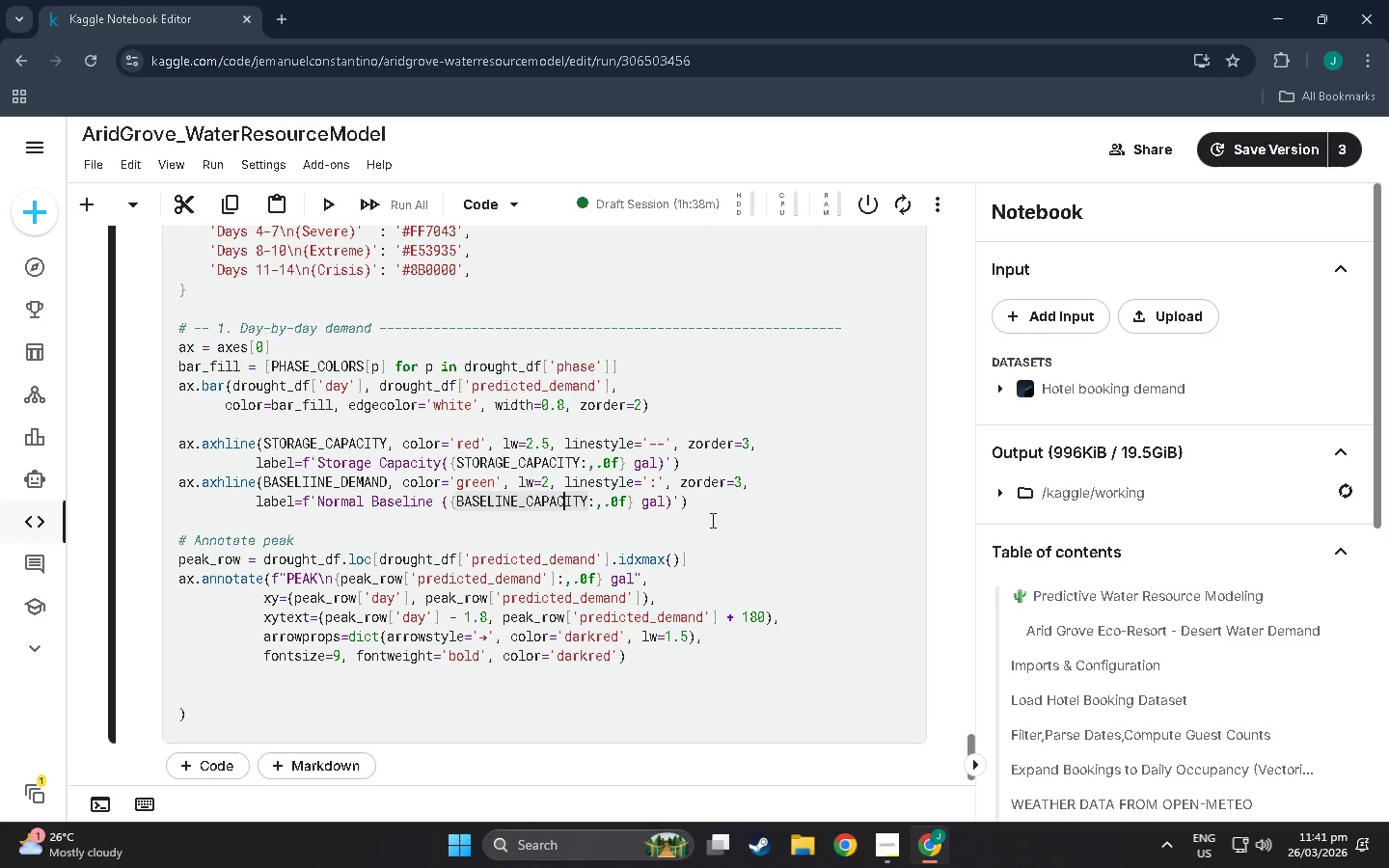 
key(ArrowRight)
 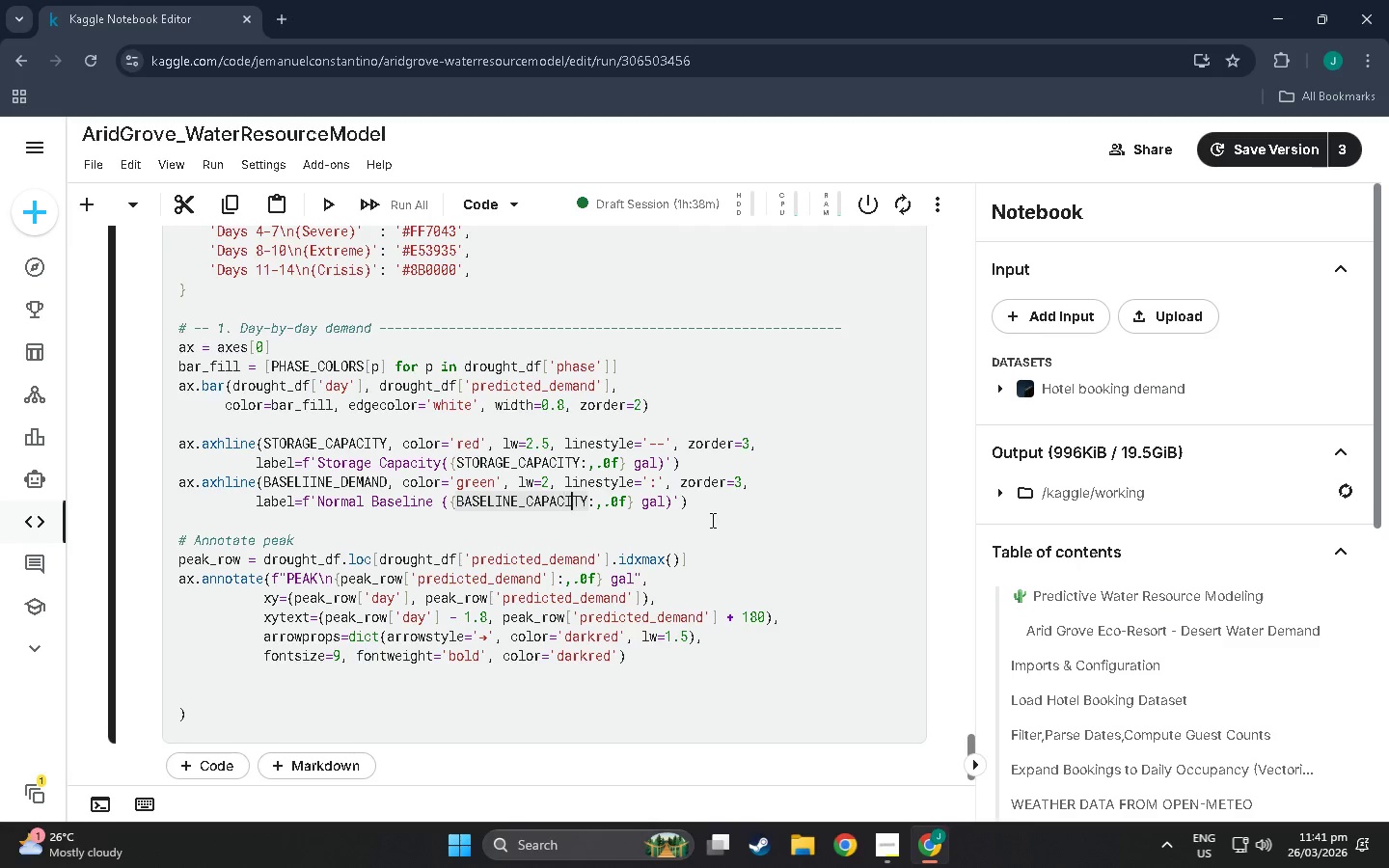 
key(ArrowRight)
 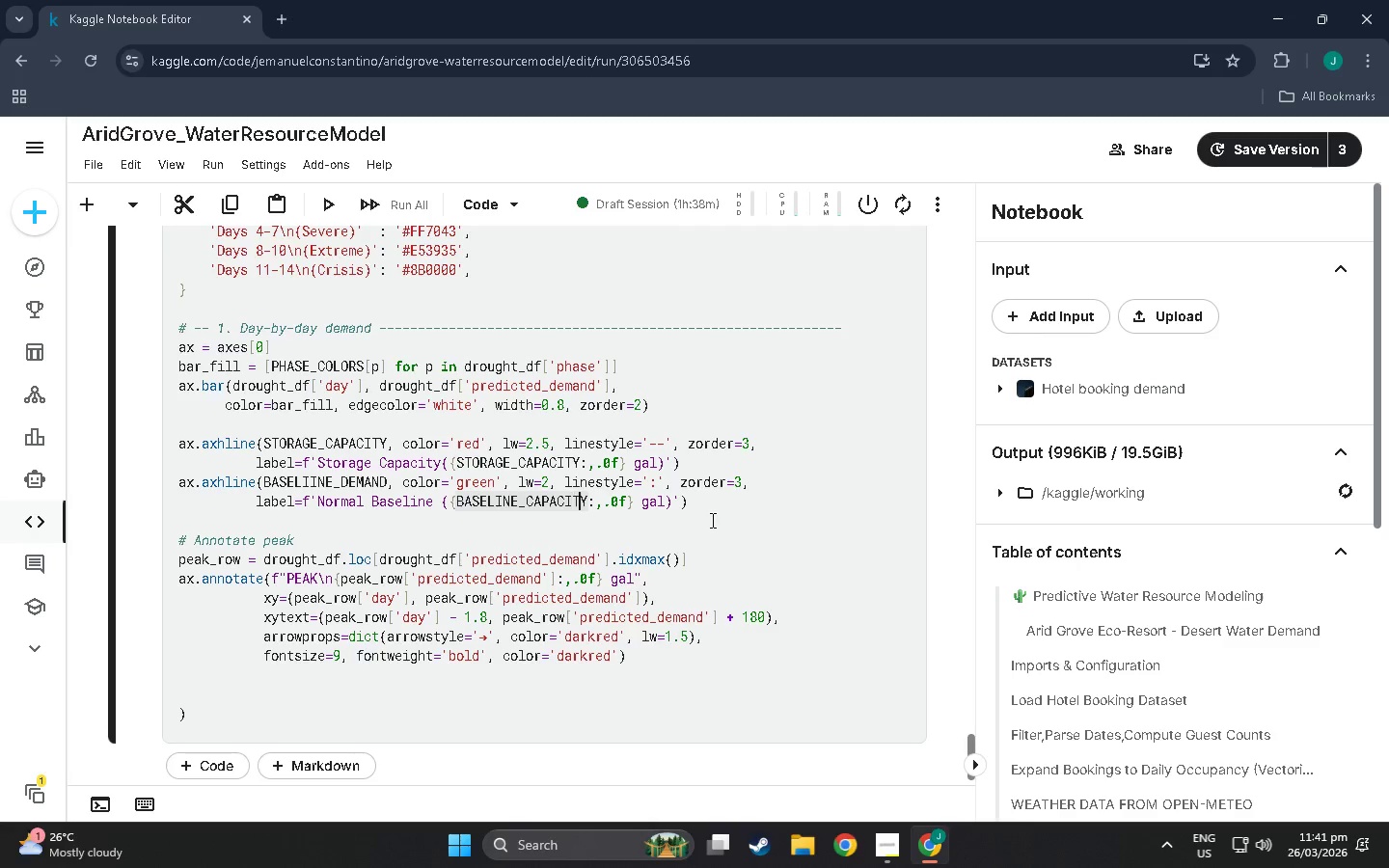 
key(ArrowRight)
 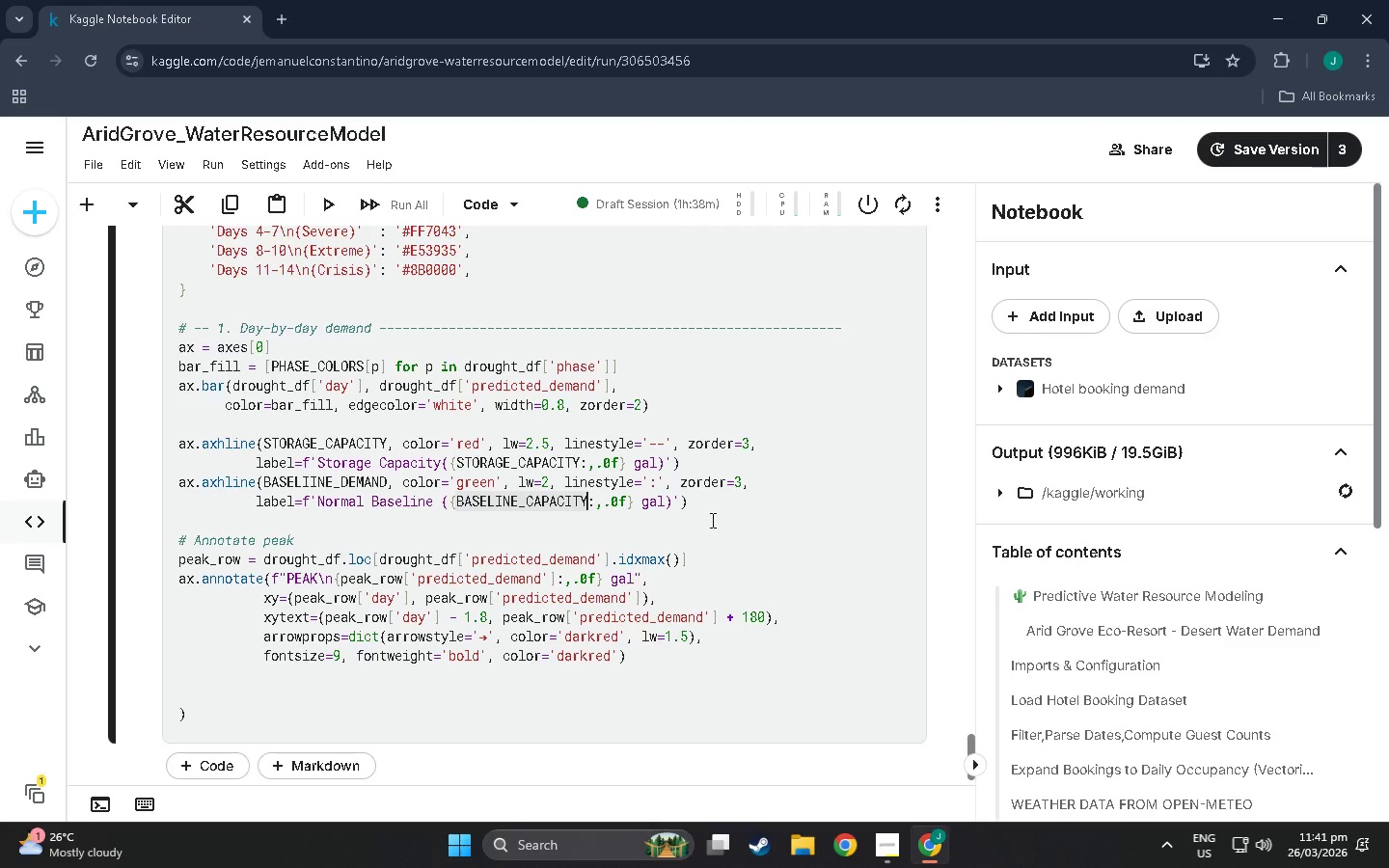 
key(Backspace)
key(Backspace)
key(Backspace)
key(Backspace)
key(Backspace)
key(Backspace)
key(Backspace)
type(D)
key(Backspace)
key(Backspace)
type(DEMAND)
 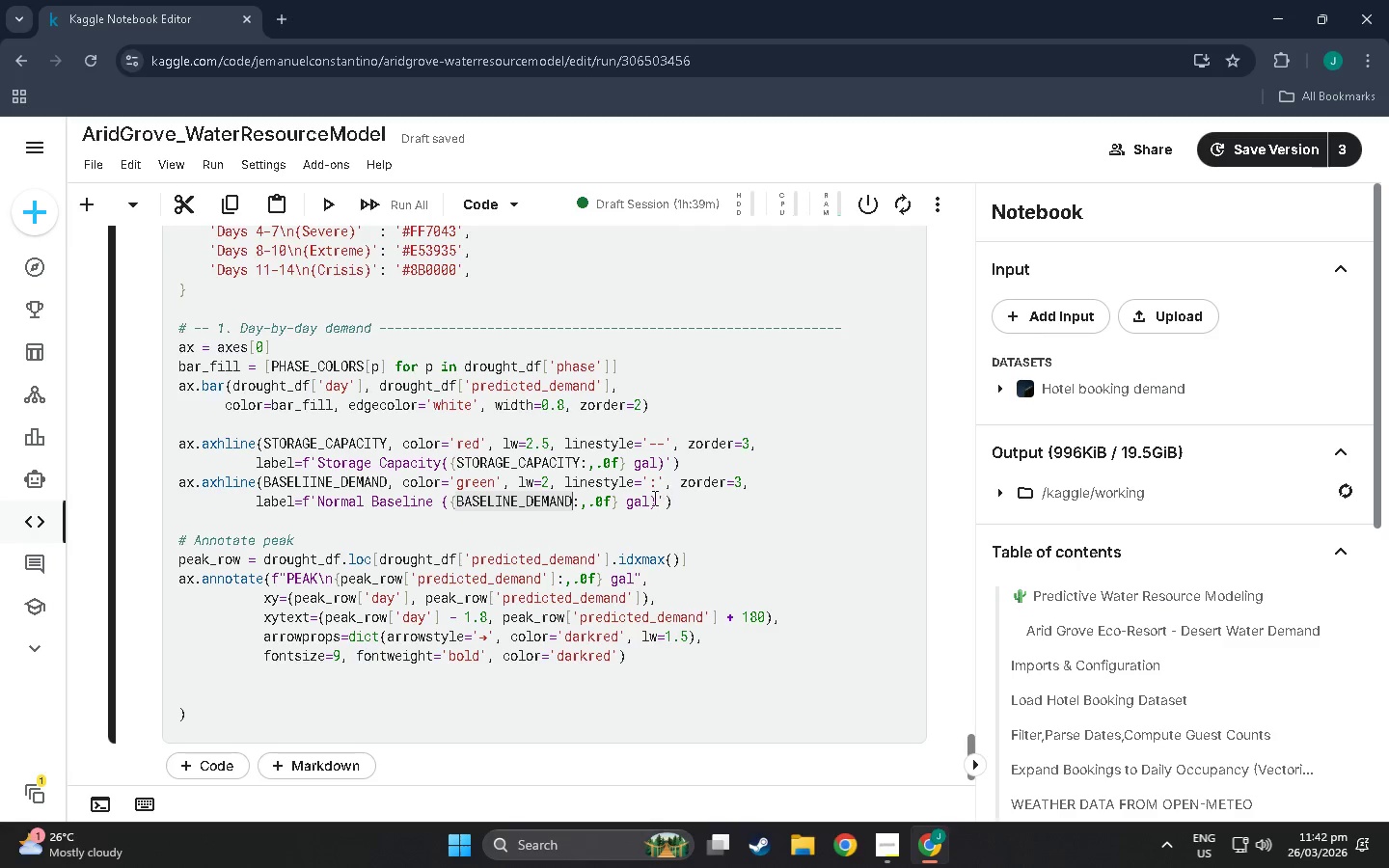 
wait(17.19)
 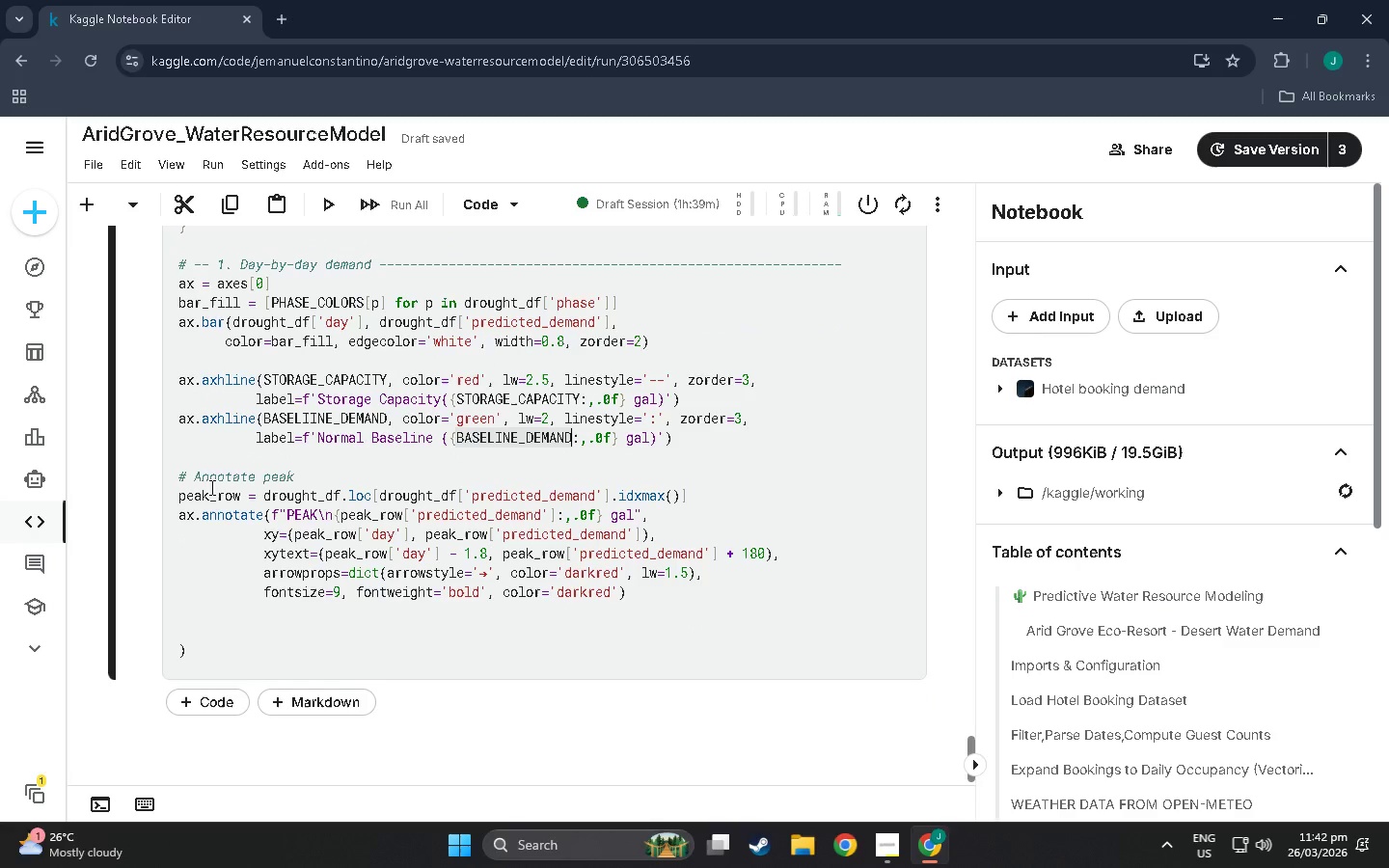 
left_click([209, 483])
 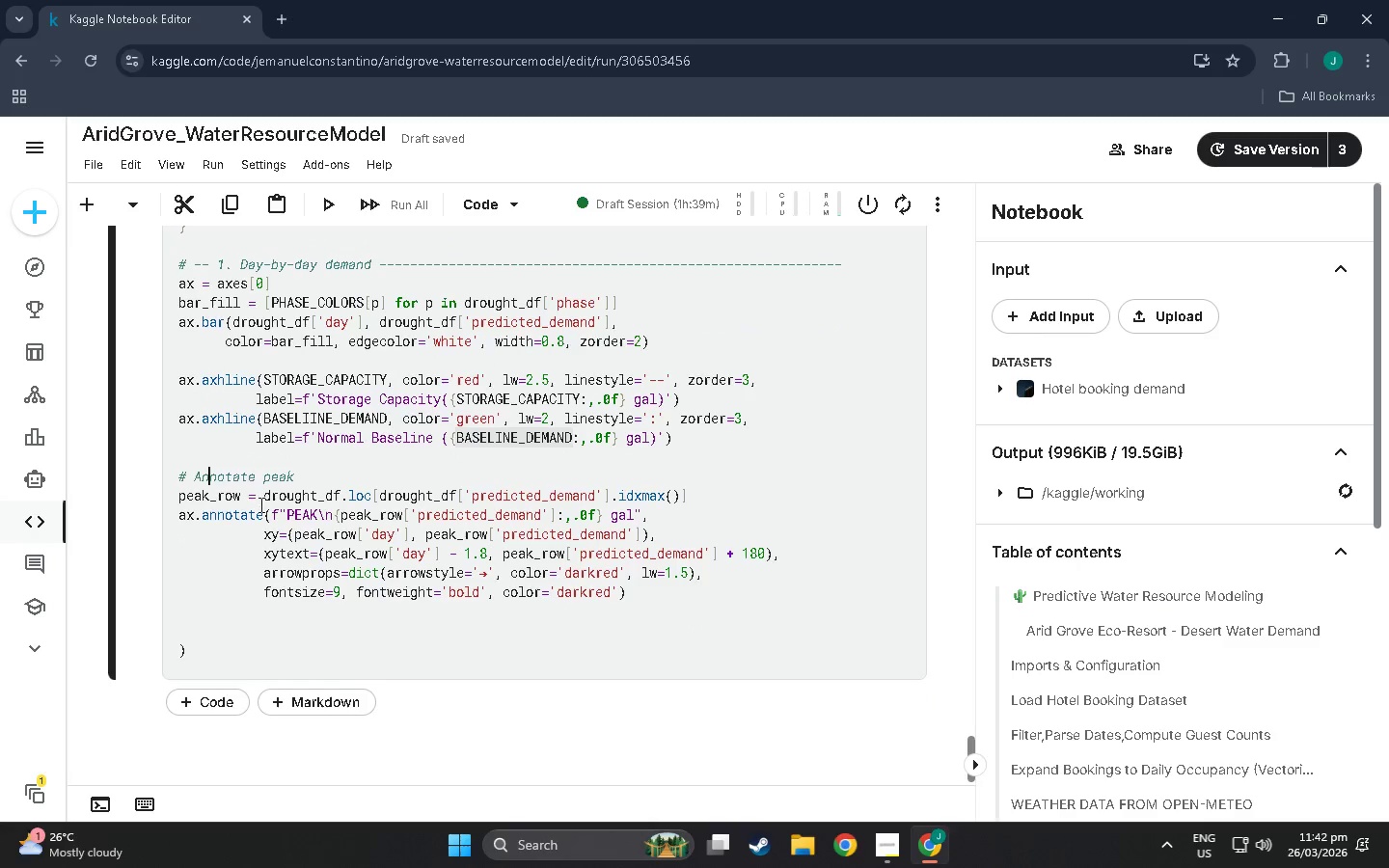 
scroll: coordinate [196, 540], scroll_direction: down, amount: 2.0
 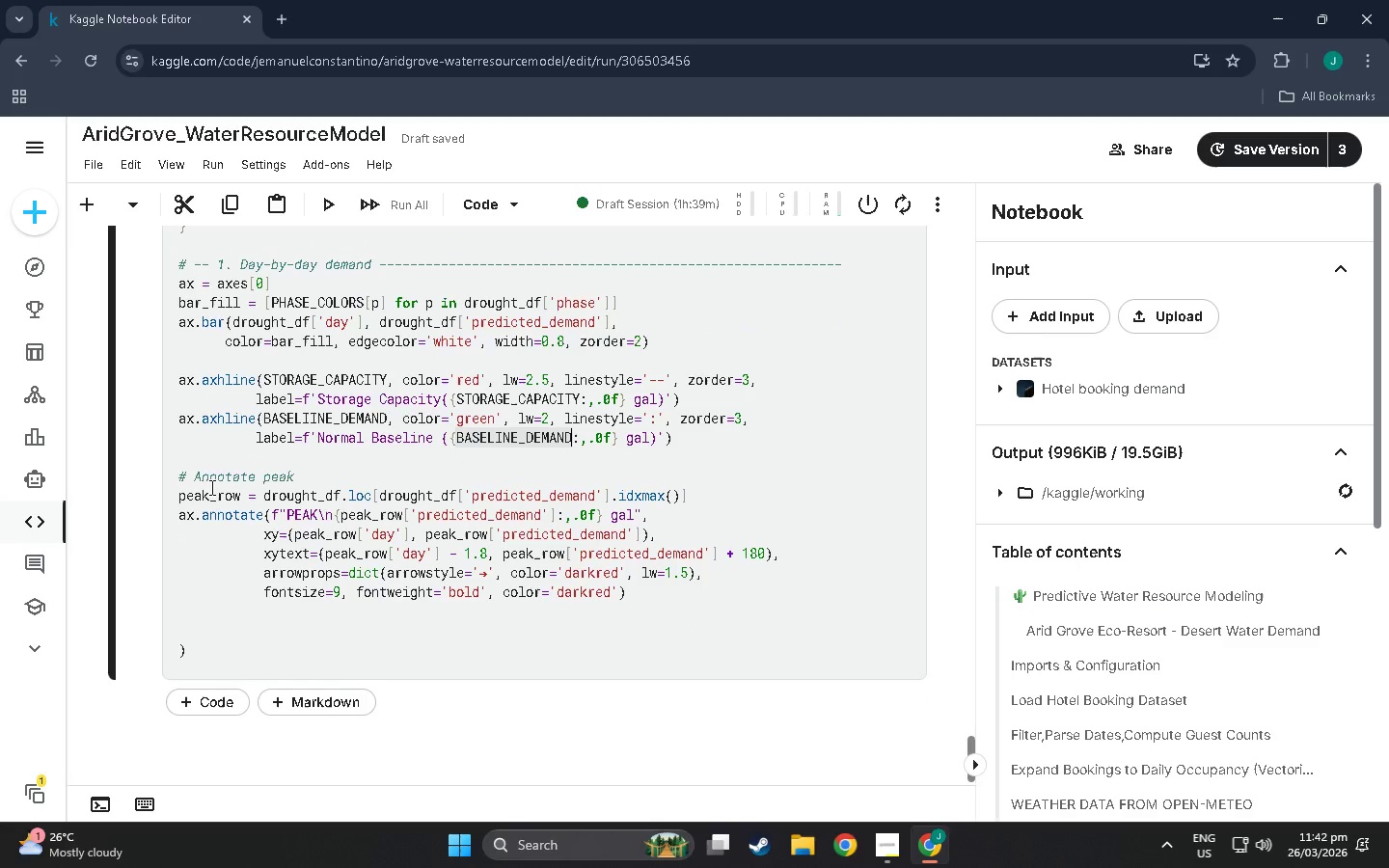 
double_click([259, 504])
 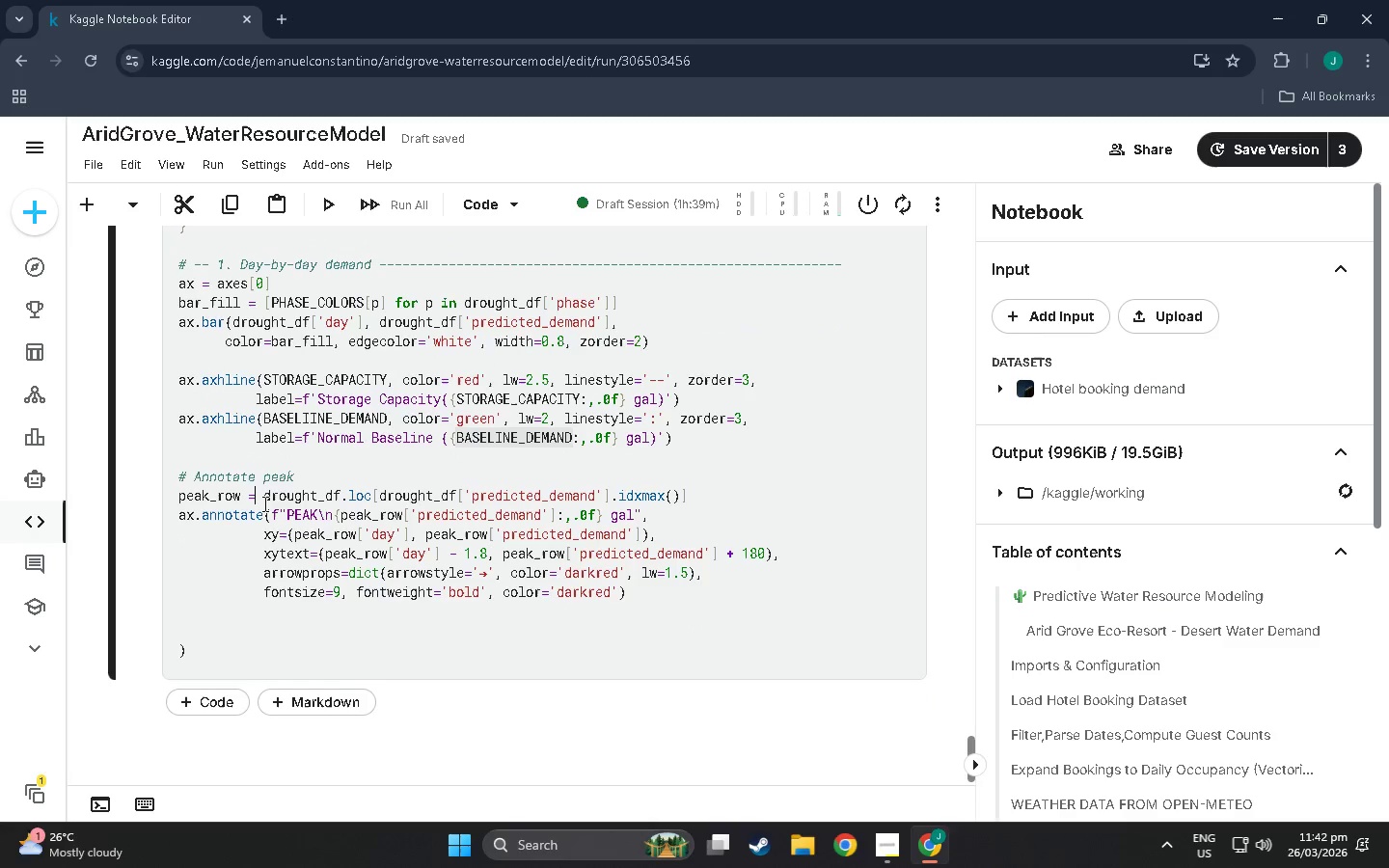 
left_click([265, 503])
 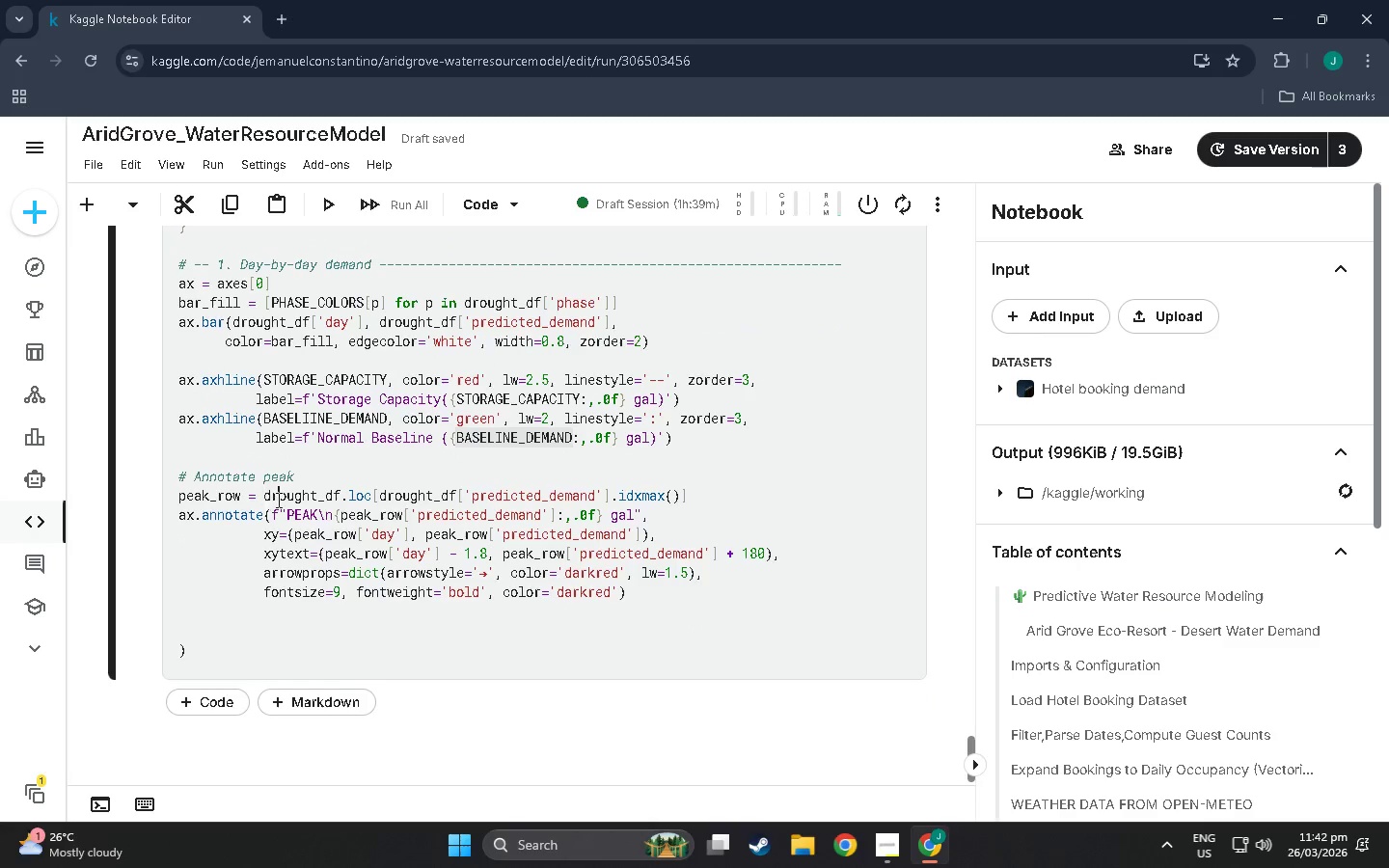 
left_click_drag(start_coordinate=[277, 500], to_coordinate=[692, 502])
 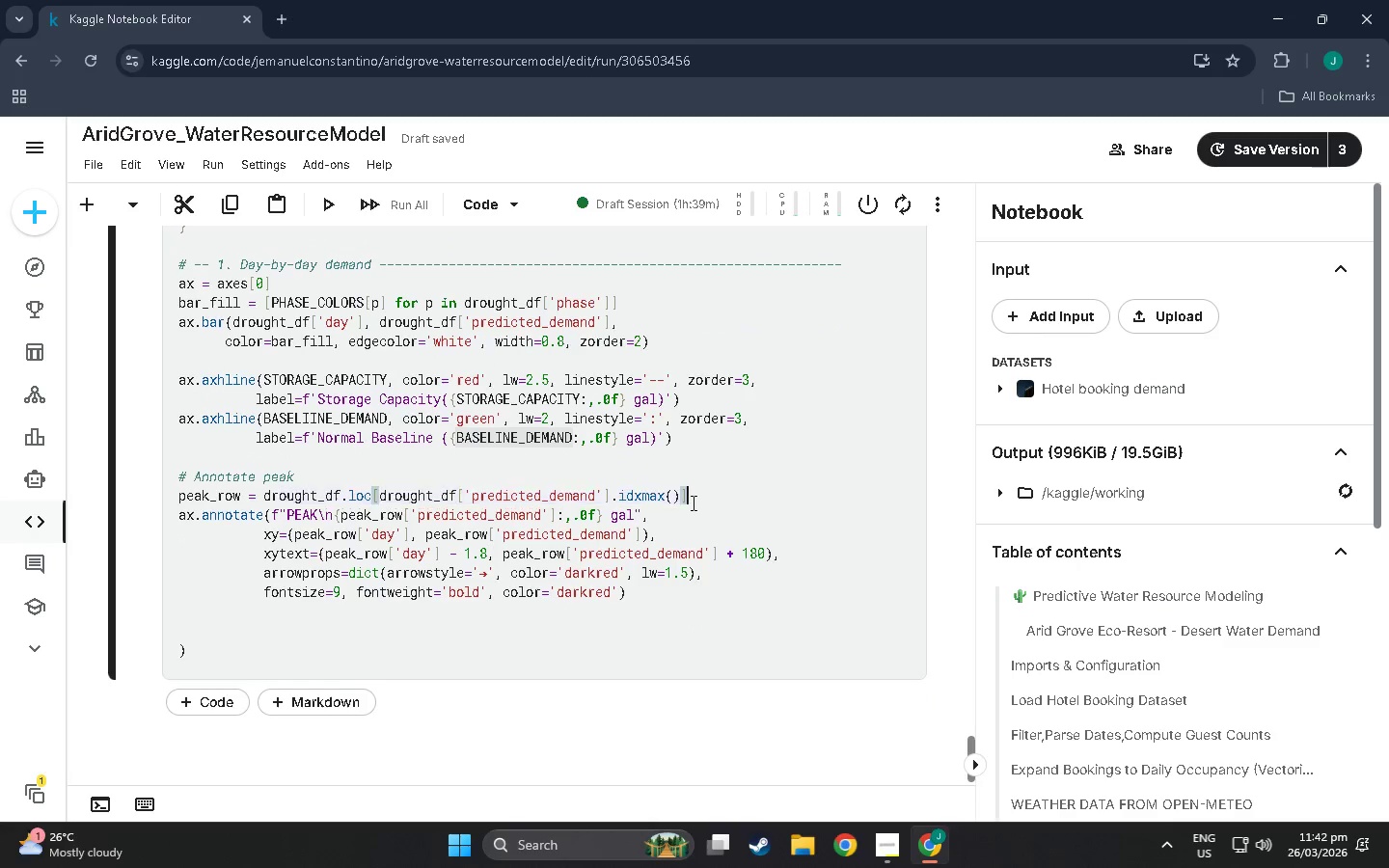 
left_click([692, 502])
 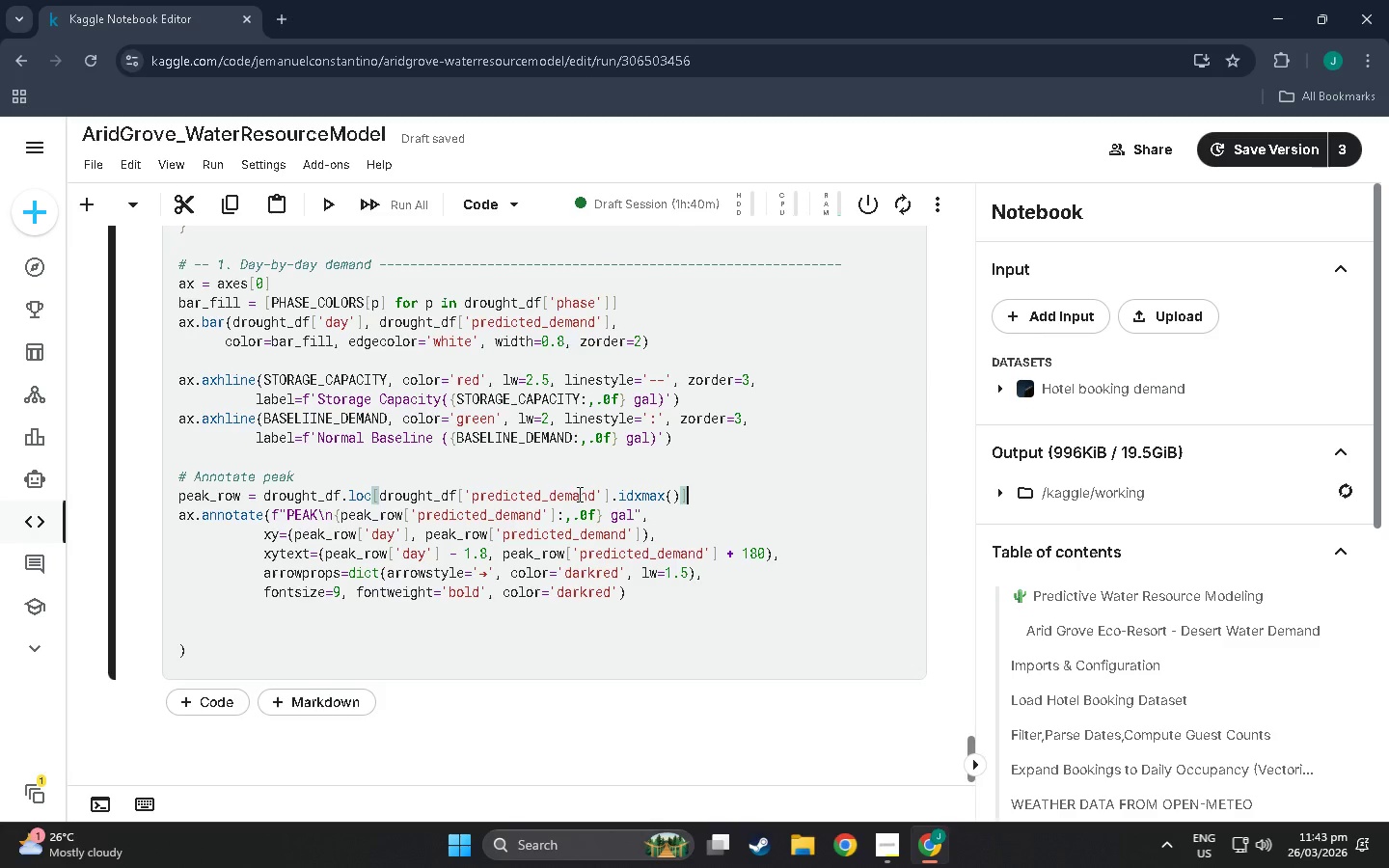 
wait(80.72)
 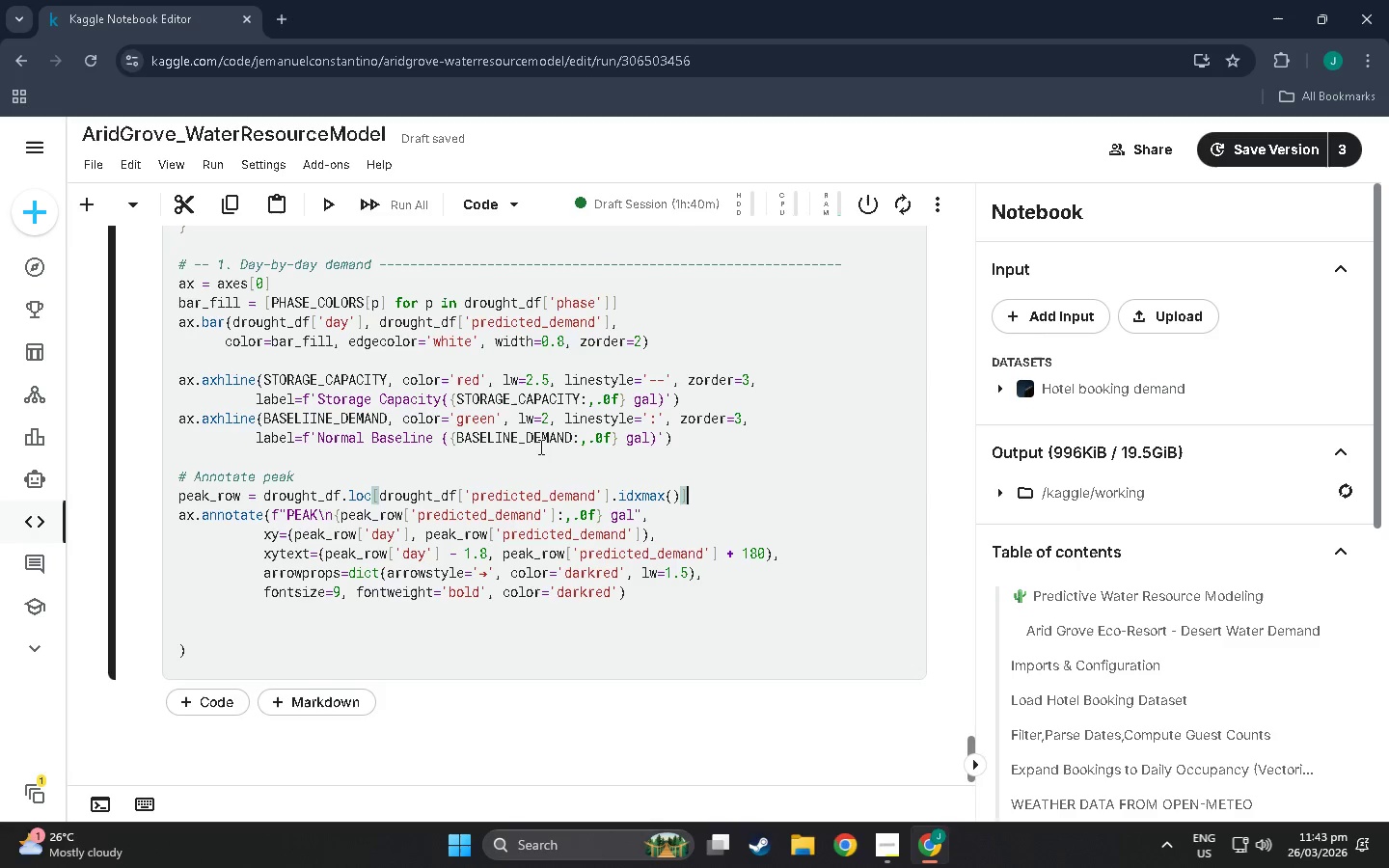 
key(Shift+Enter)
 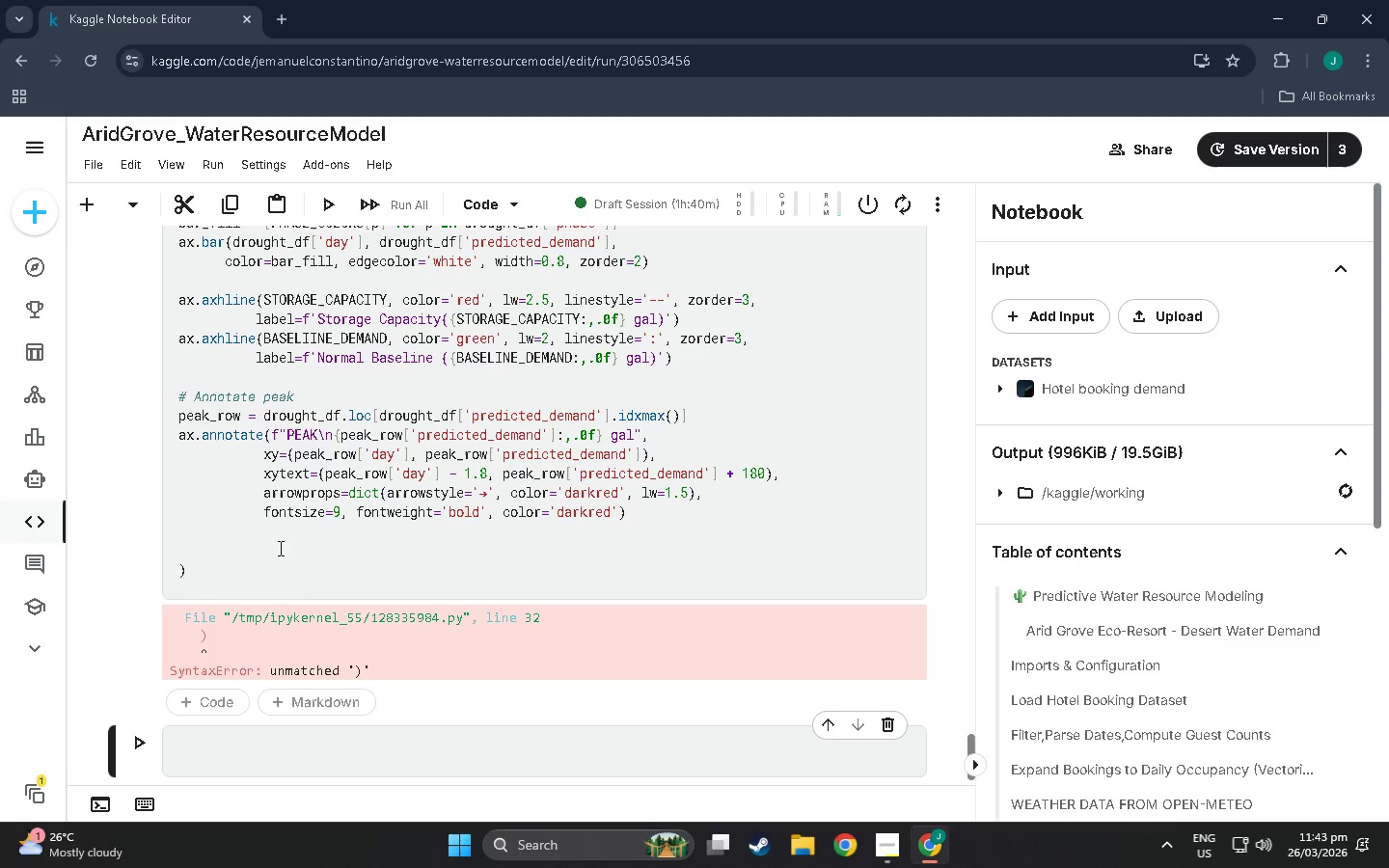 
double_click([639, 519])
 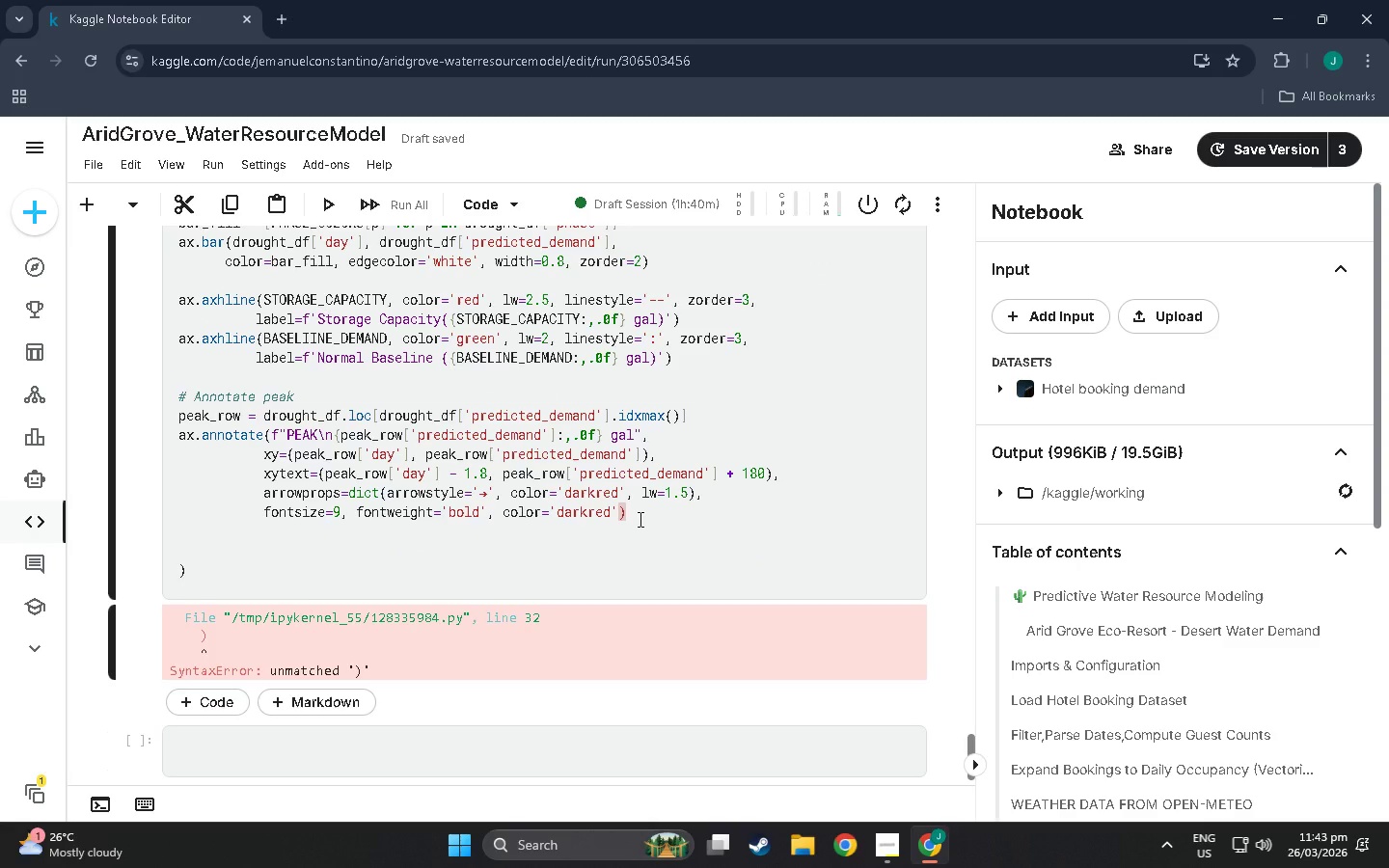 
key(Backspace)
 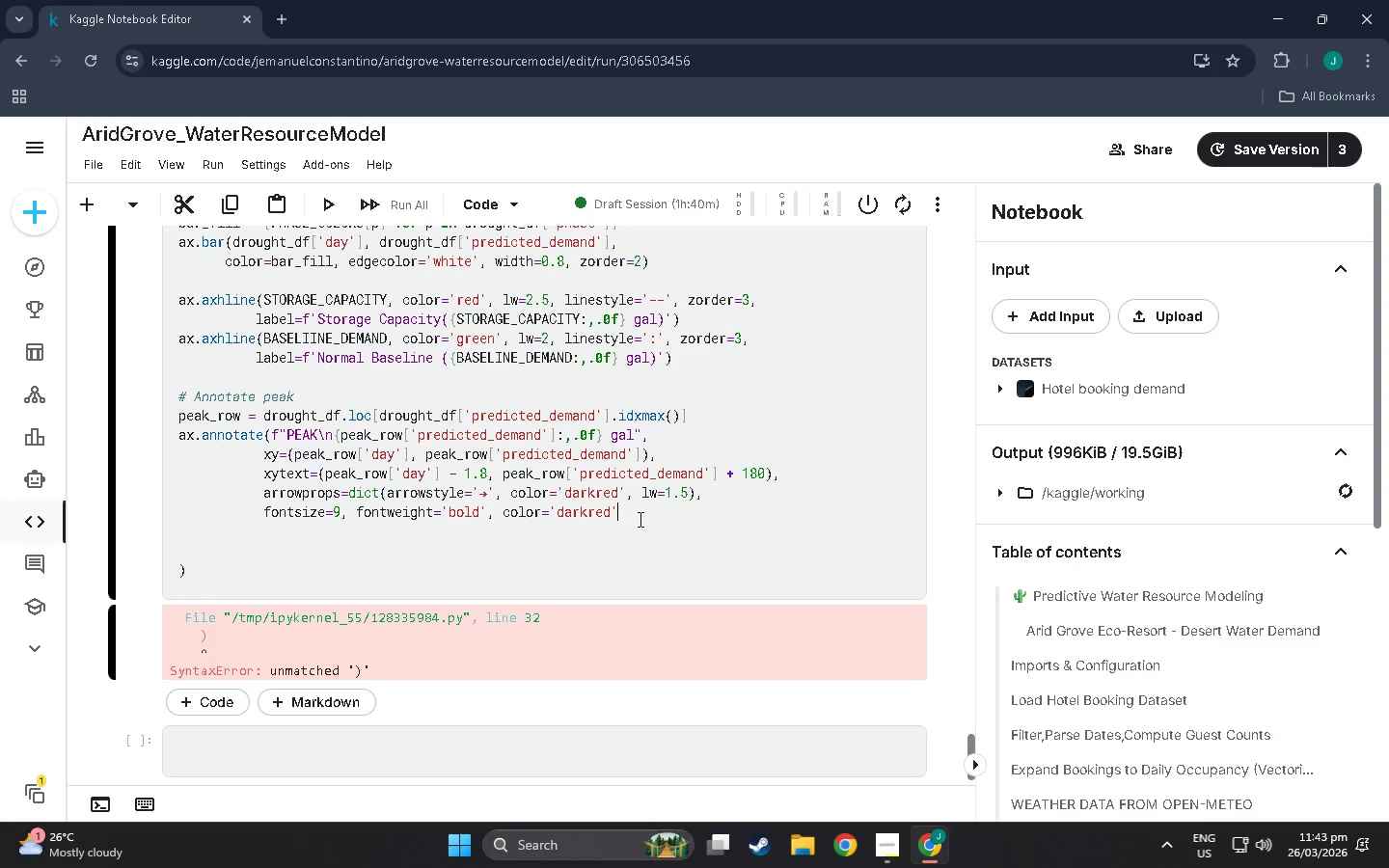 
key(ArrowDown)
 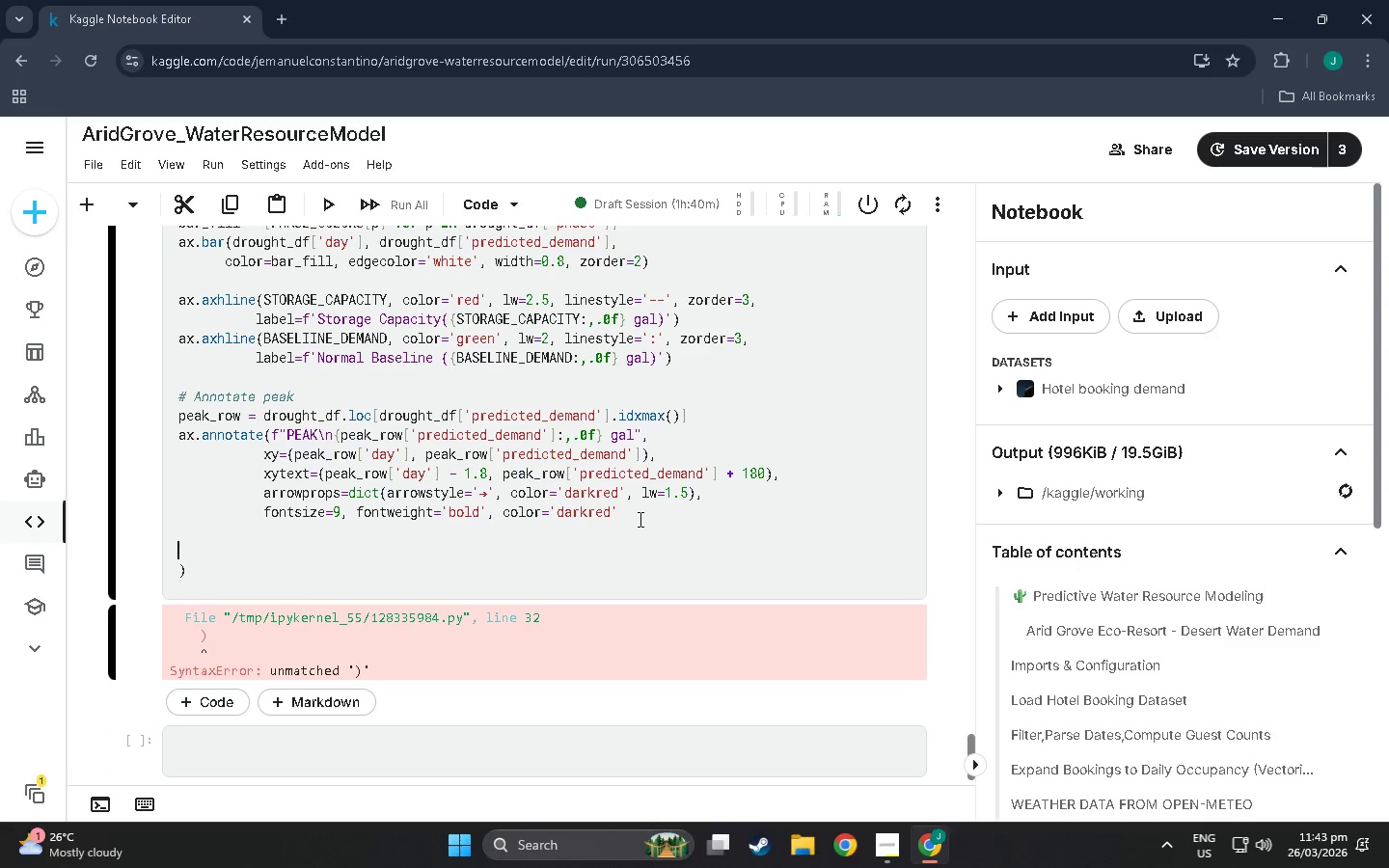 
key(ArrowDown)
 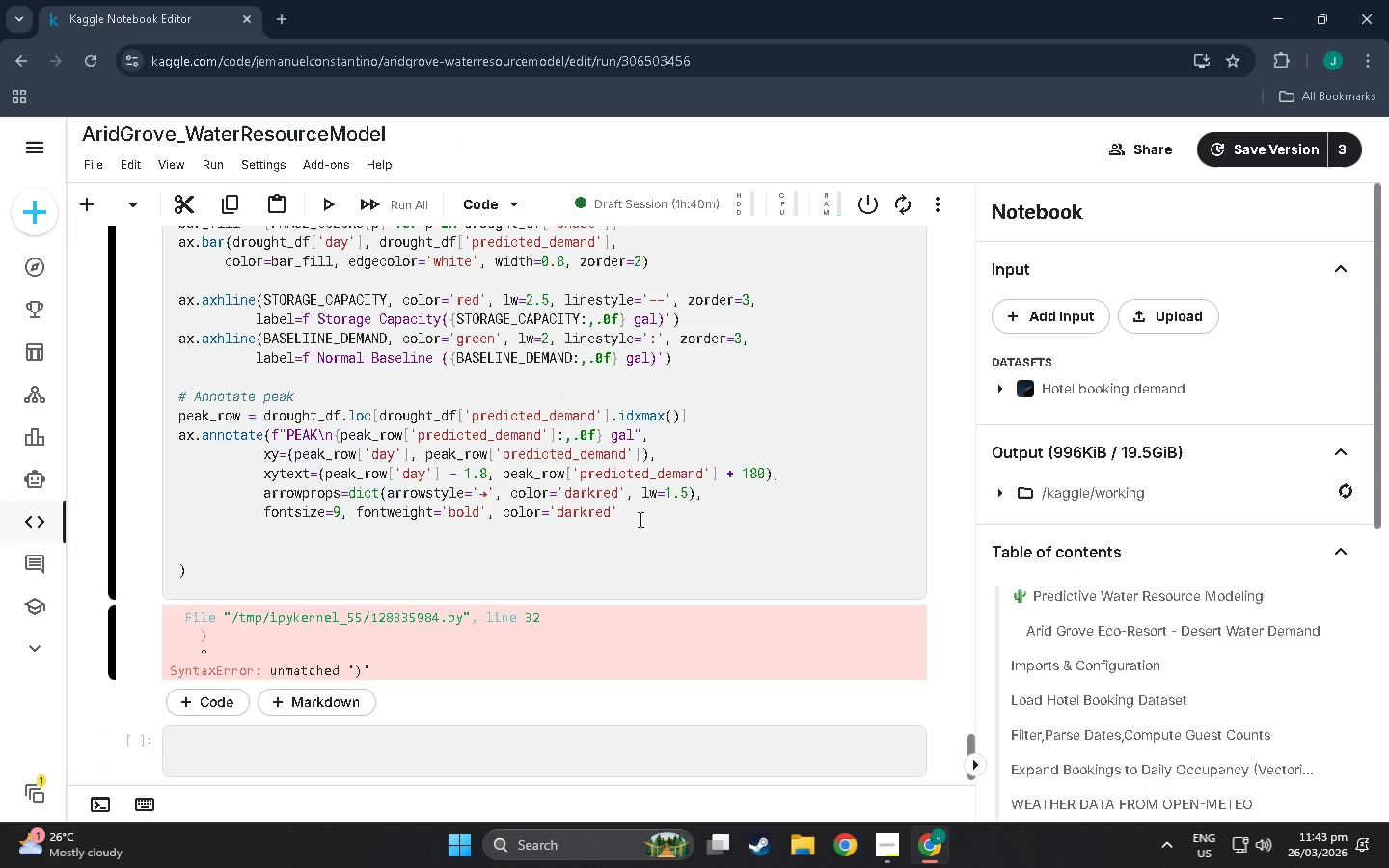 
key(Backspace)
 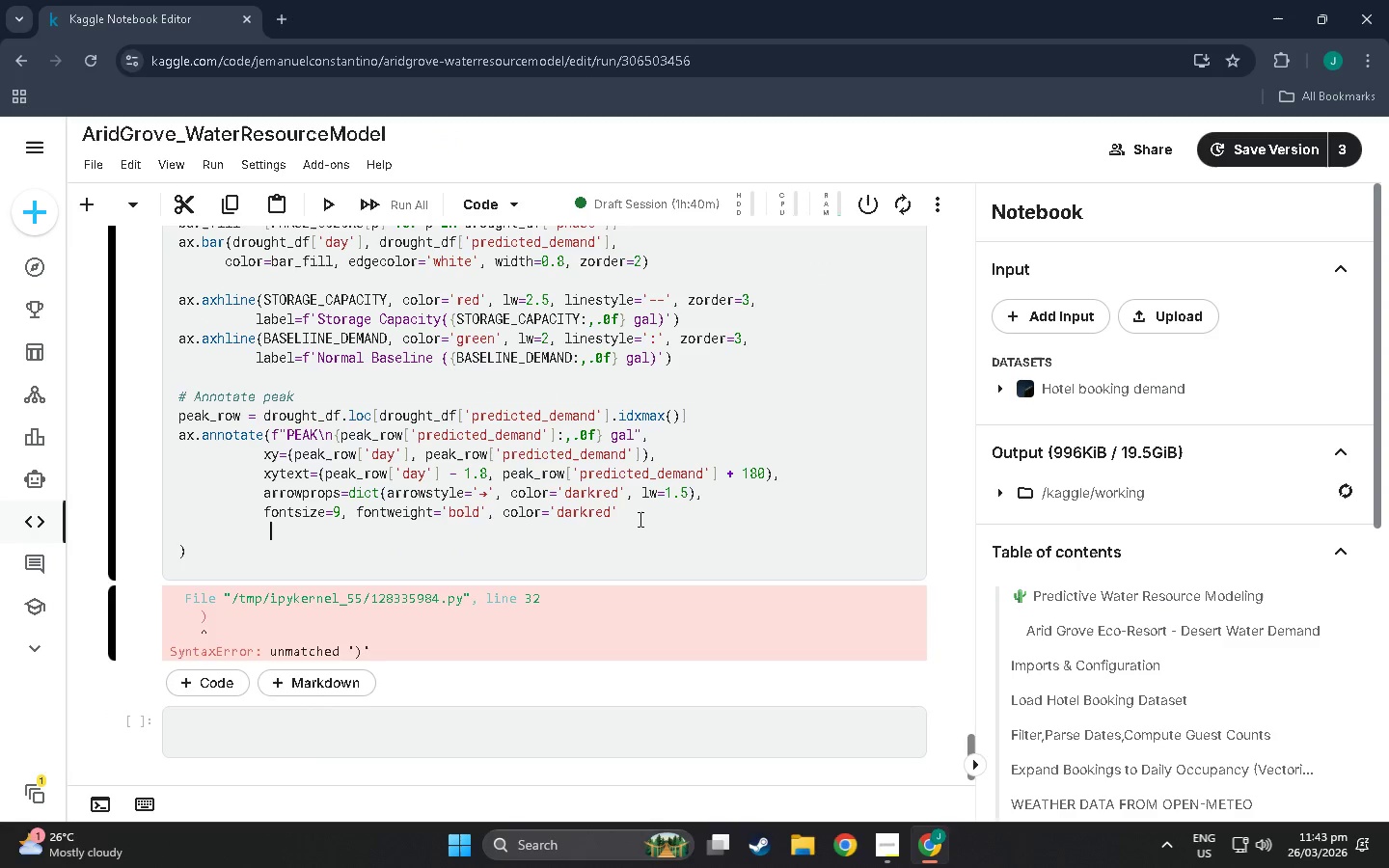 
key(Backspace)
 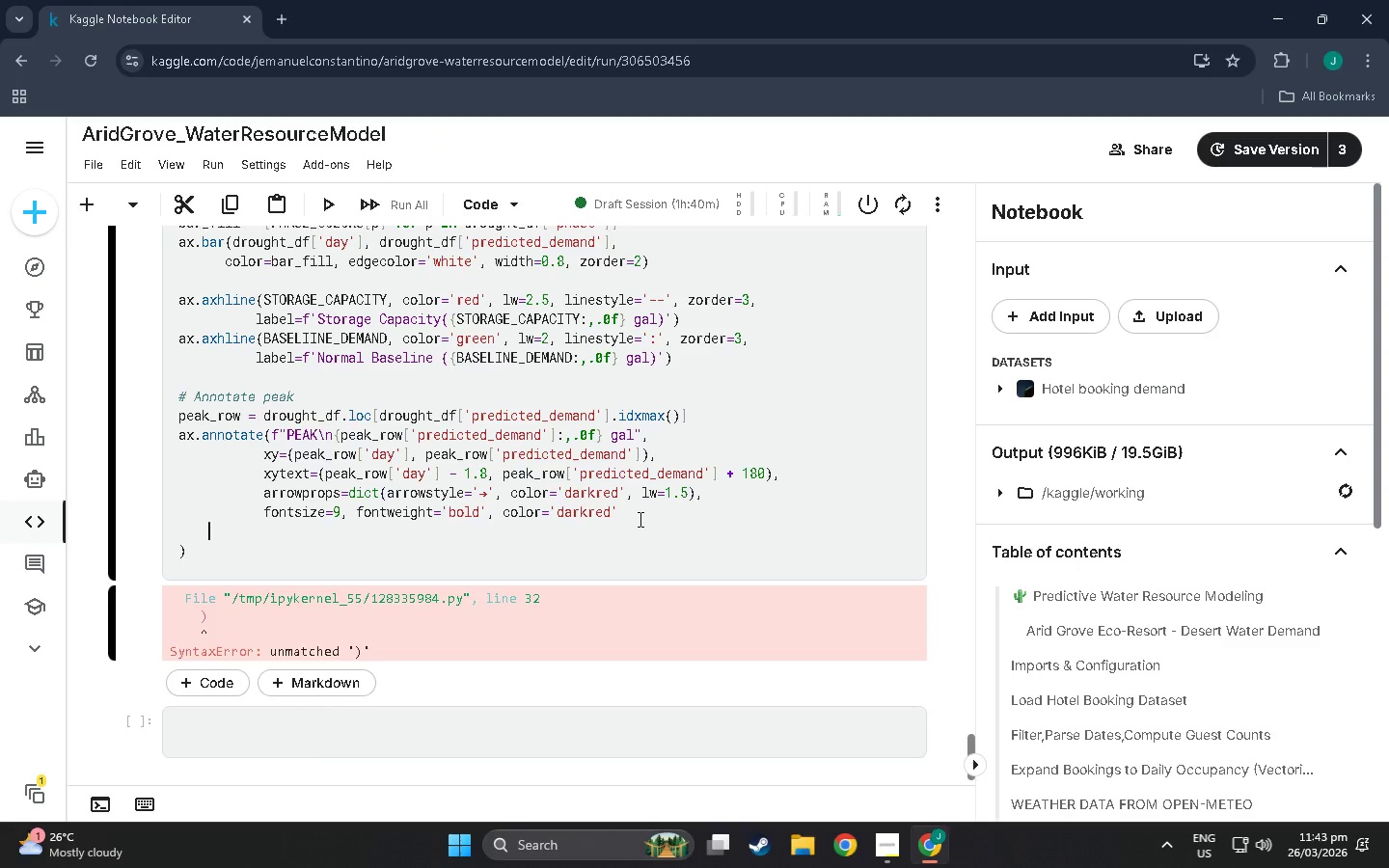 
key(Backspace)
 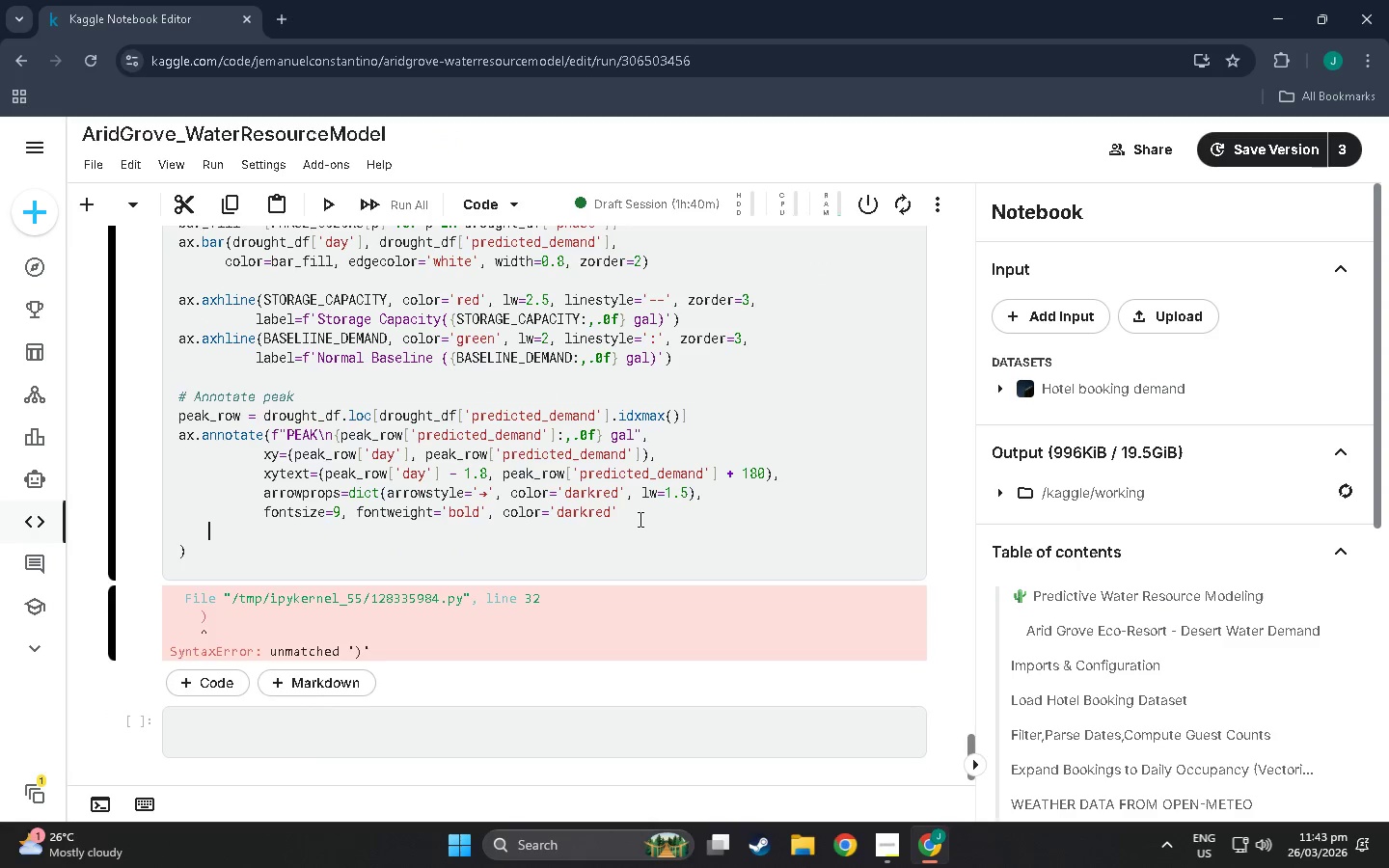 
key(Backspace)
 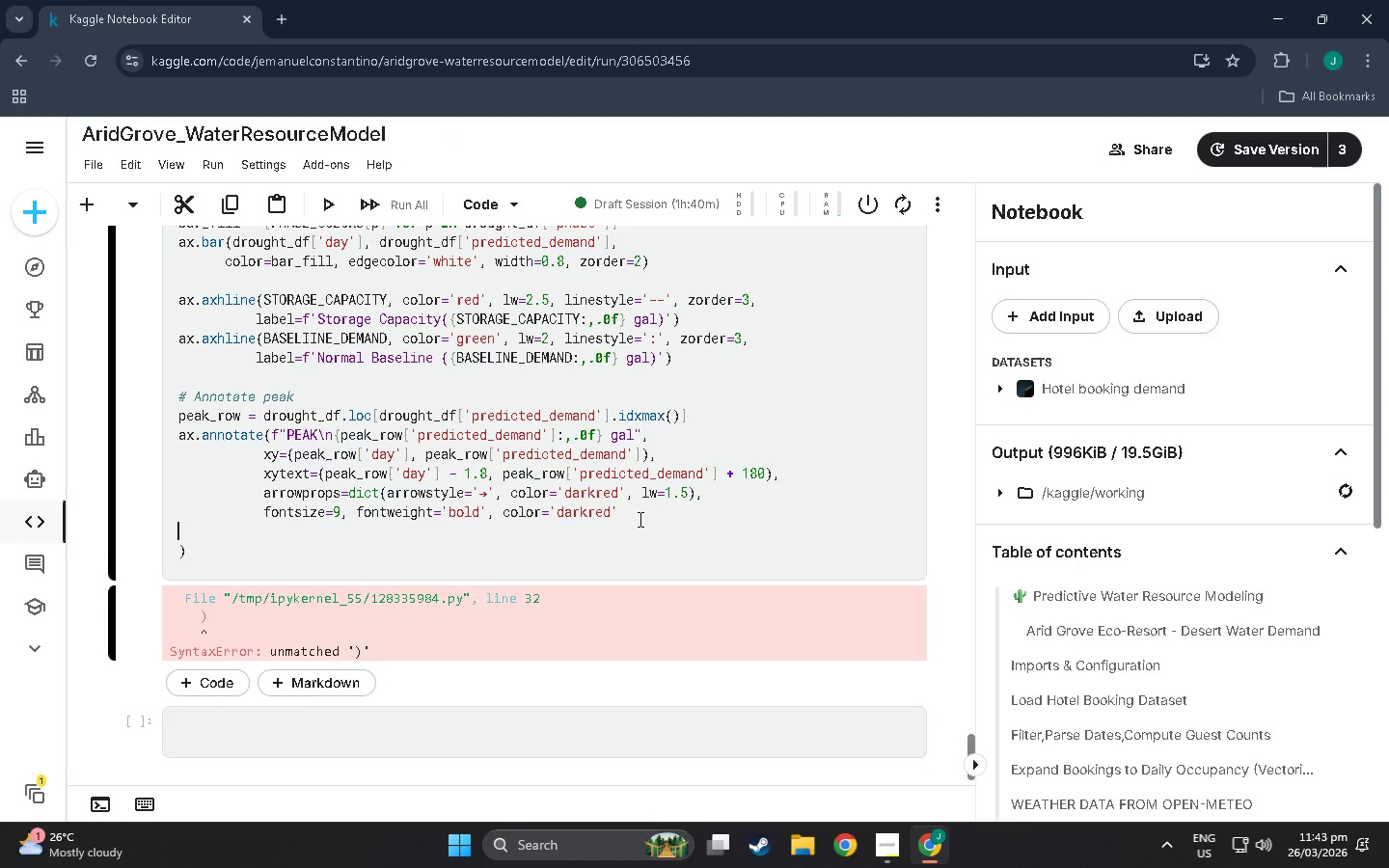 
key(Backspace)
 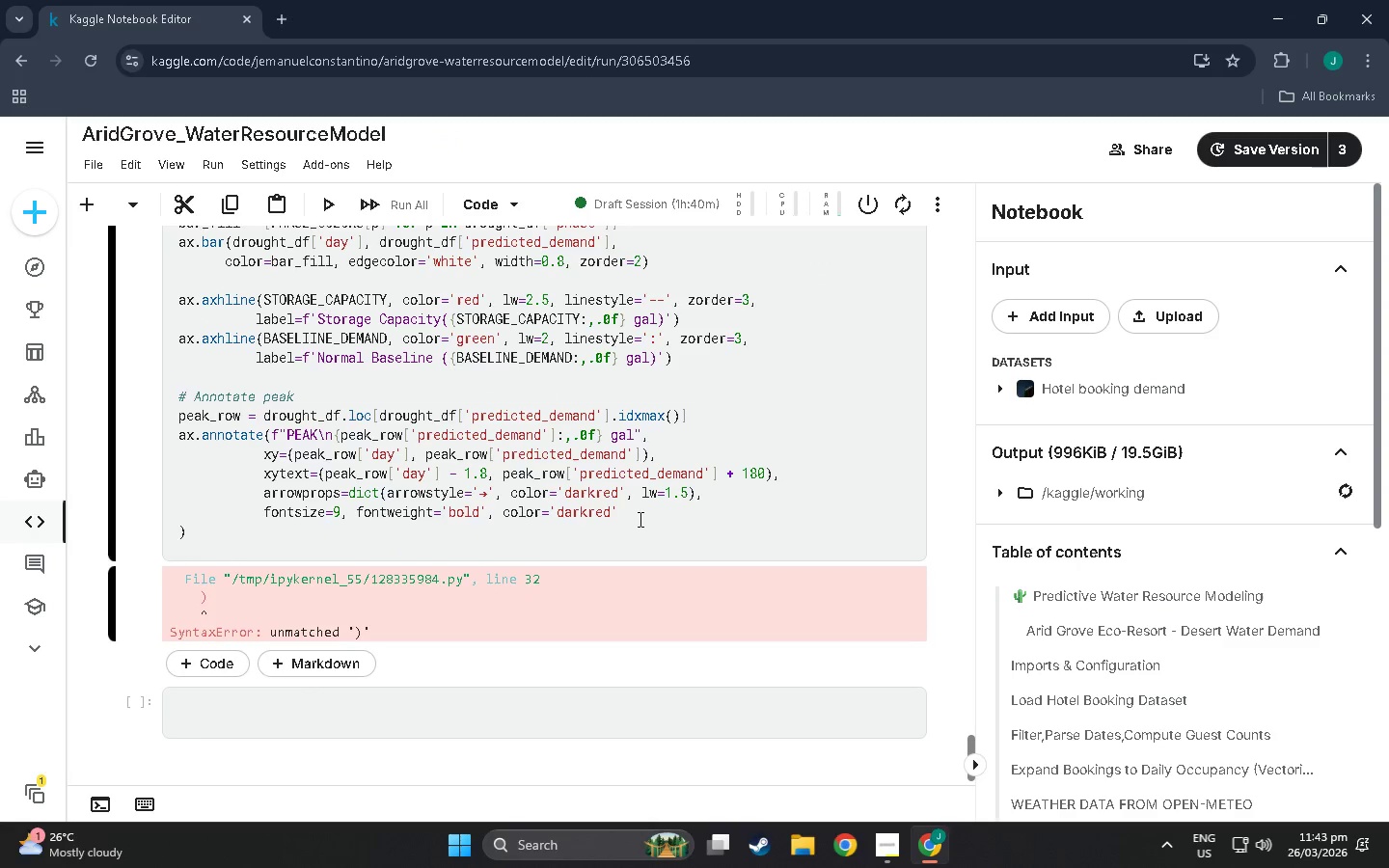 
key(ArrowDown)
 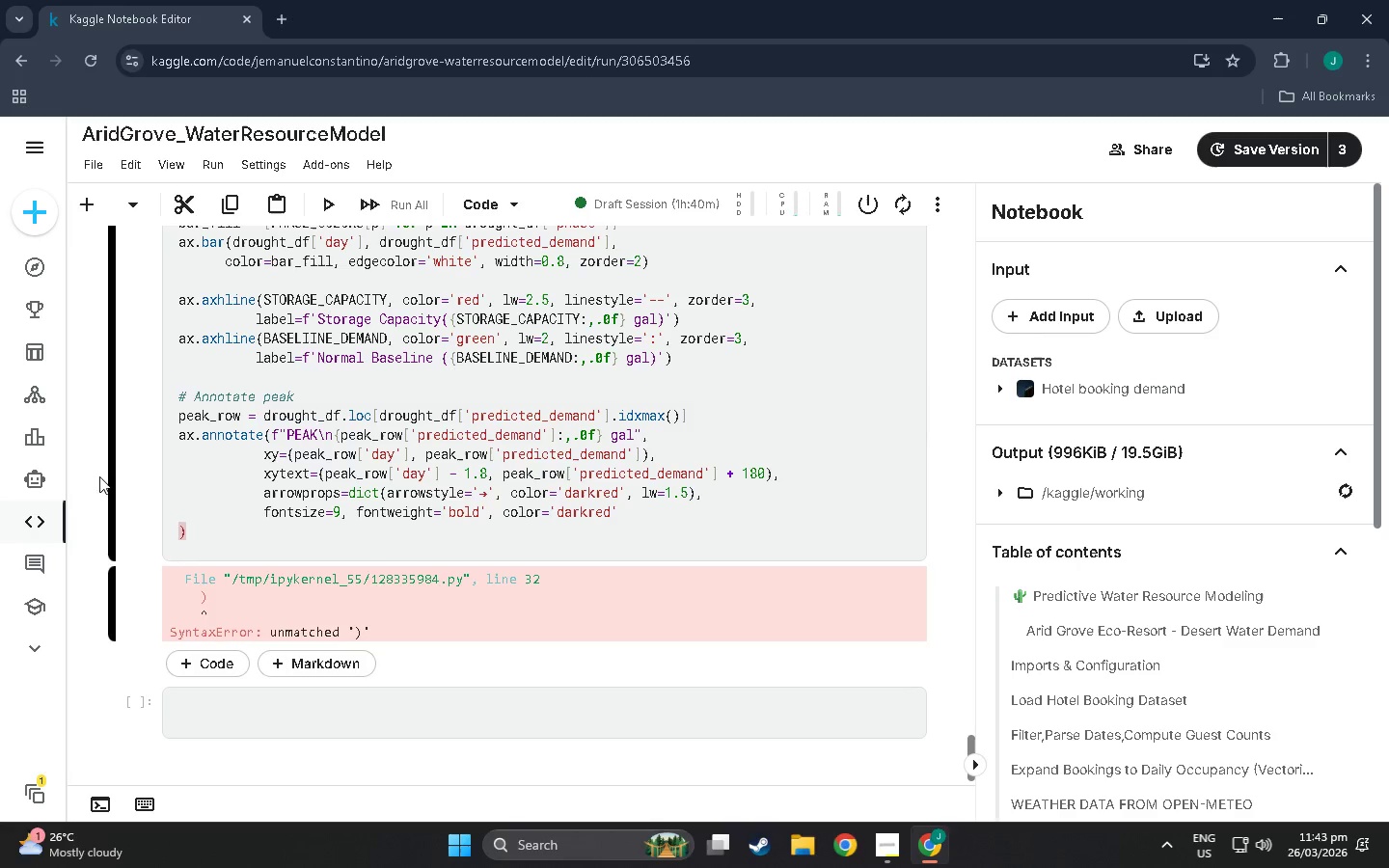 
left_click([178, 522])
 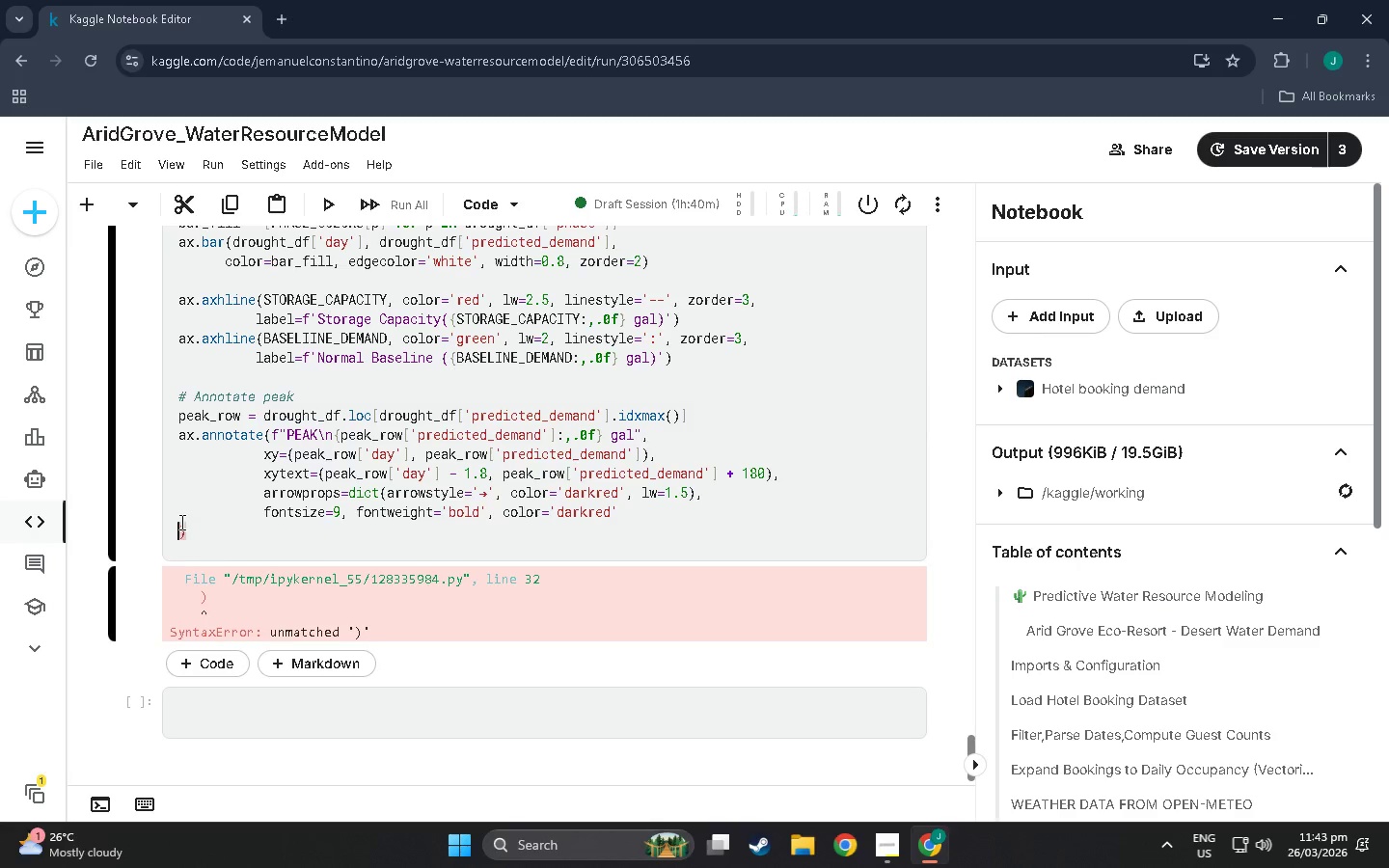 
key(Backspace)
 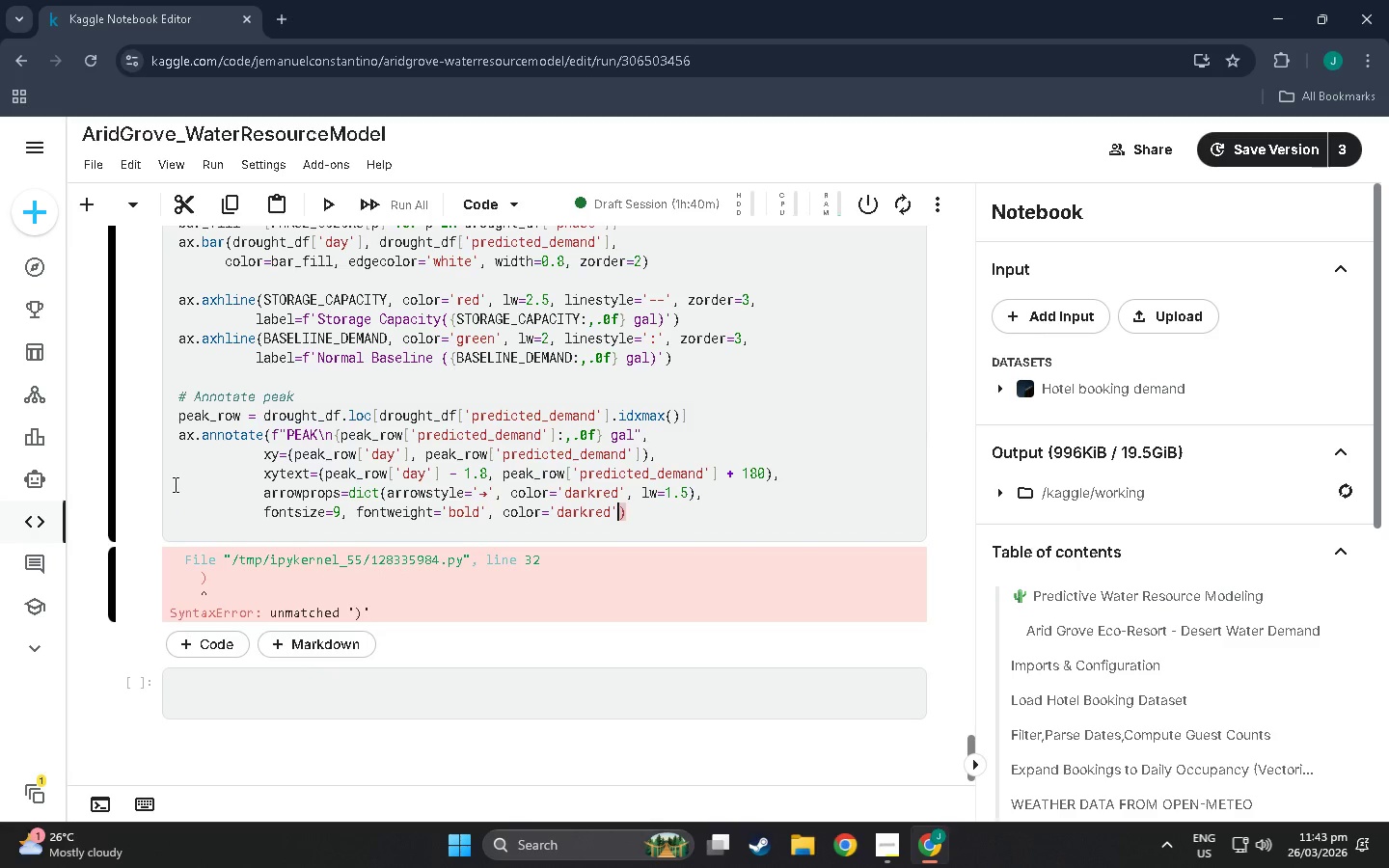 
scroll: coordinate [269, 611], scroll_direction: down, amount: 1.0
 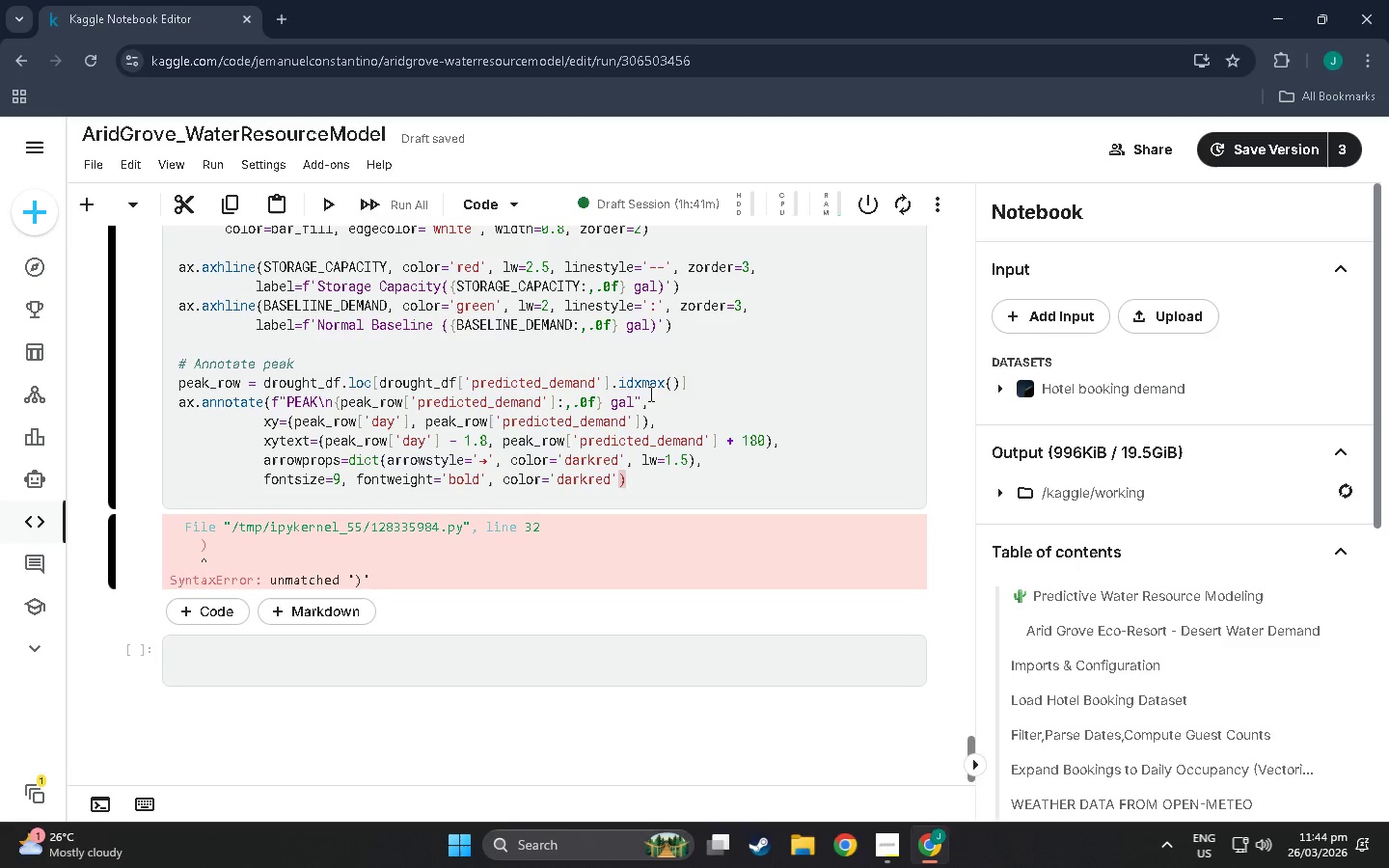 
wait(48.22)
 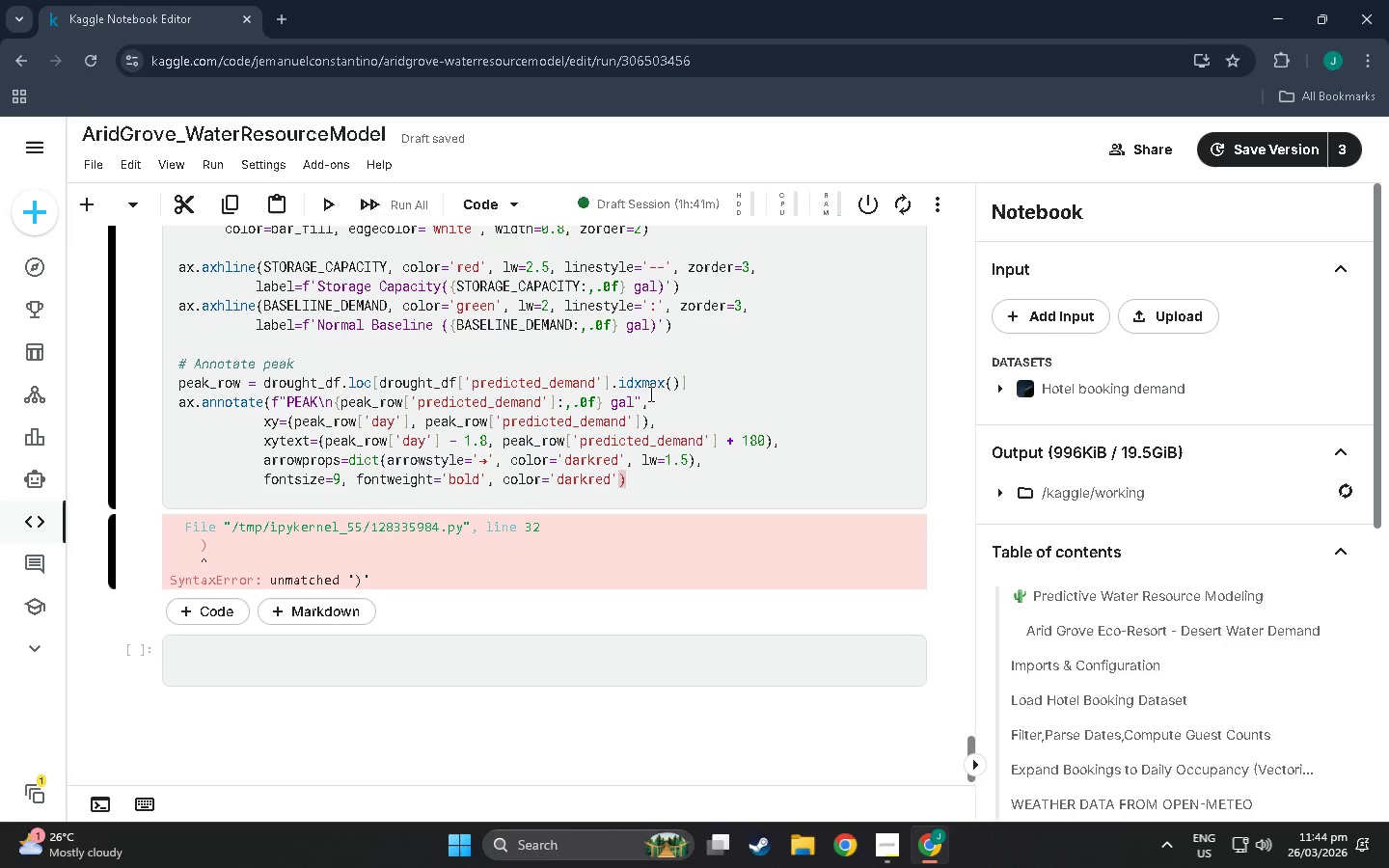 
right_click([649, 393])
 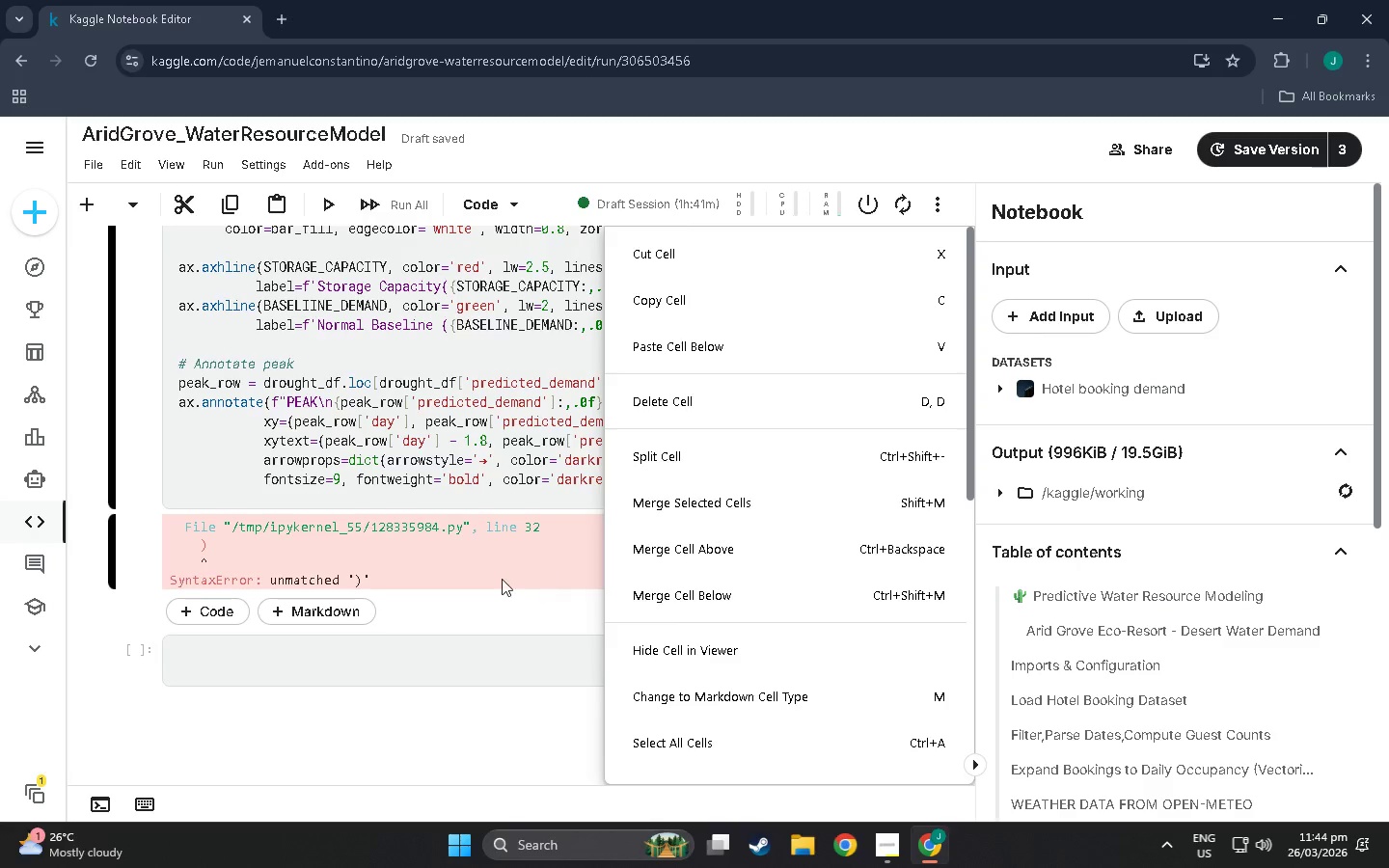 
left_click([492, 581])
 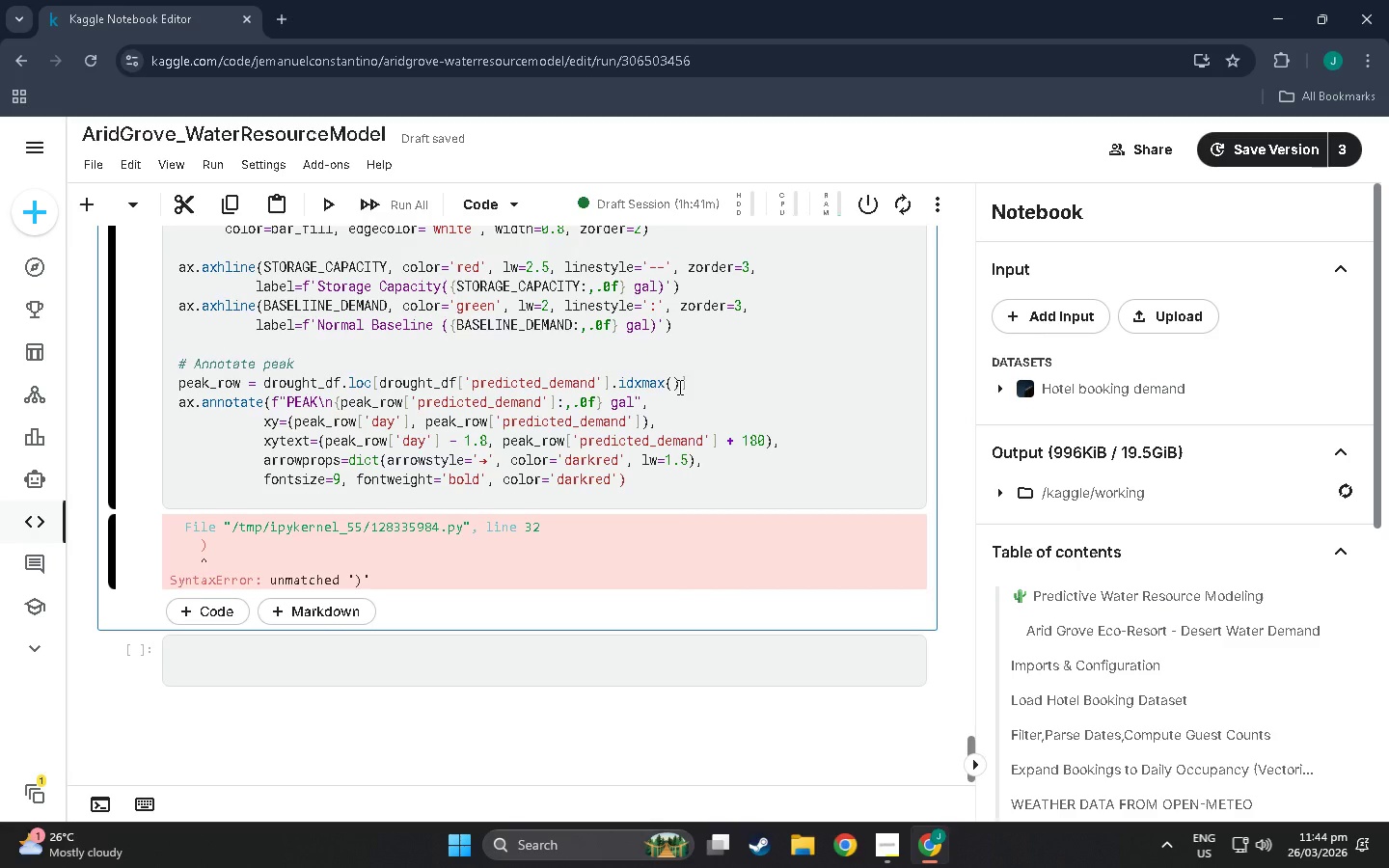 
wait(6.72)
 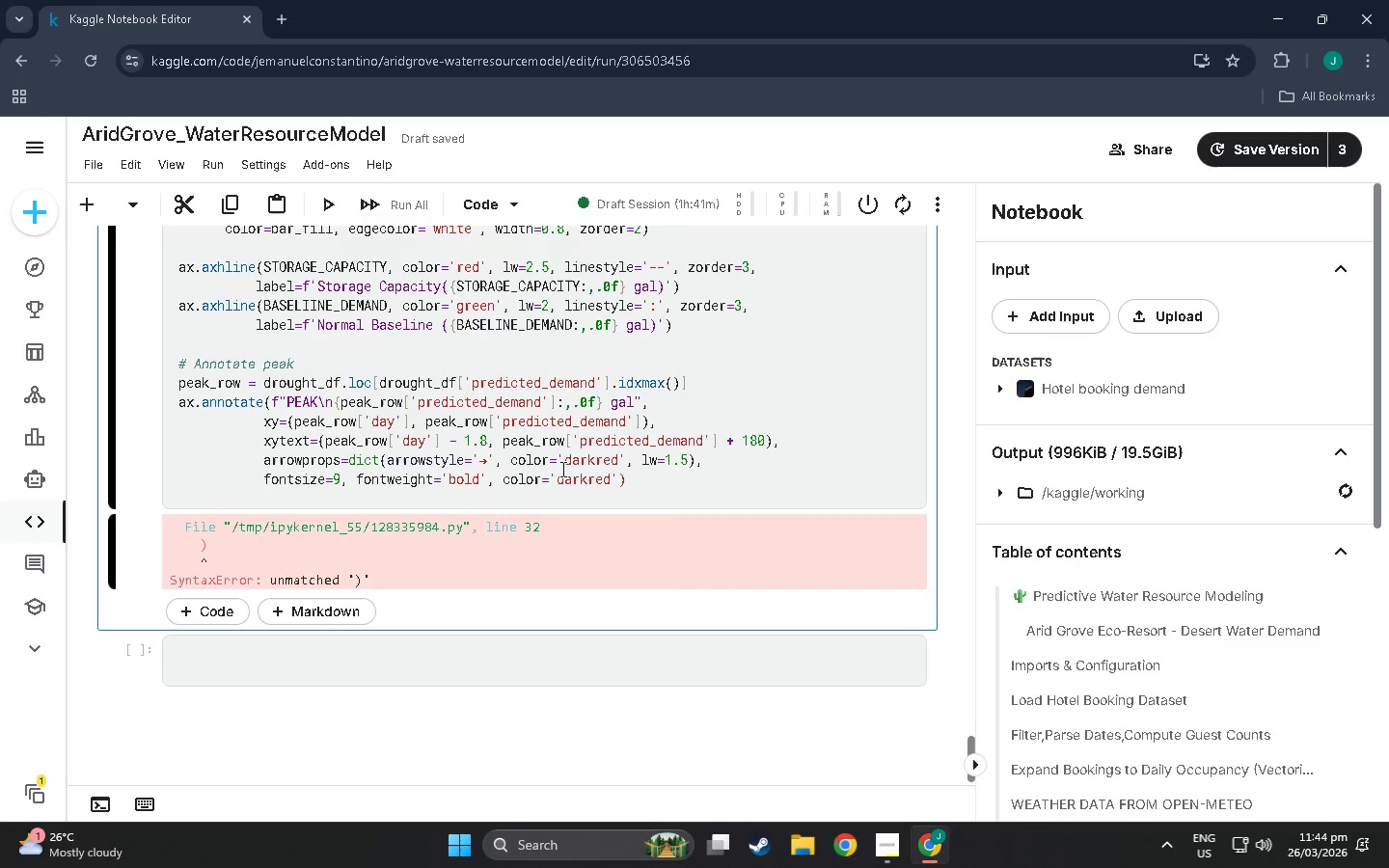 
left_click_drag(start_coordinate=[180, 413], to_coordinate=[215, 408])
 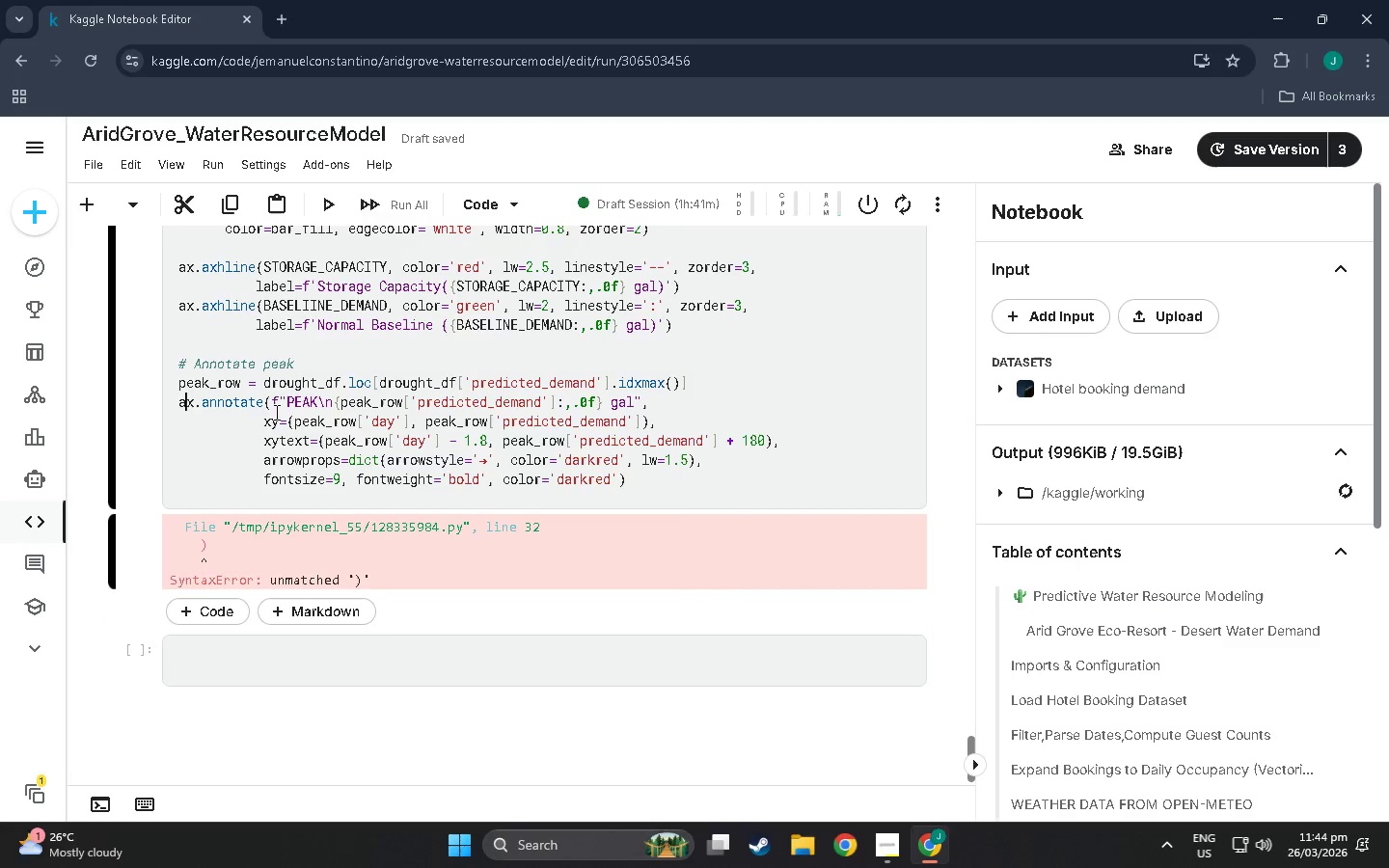 
double_click([277, 412])
 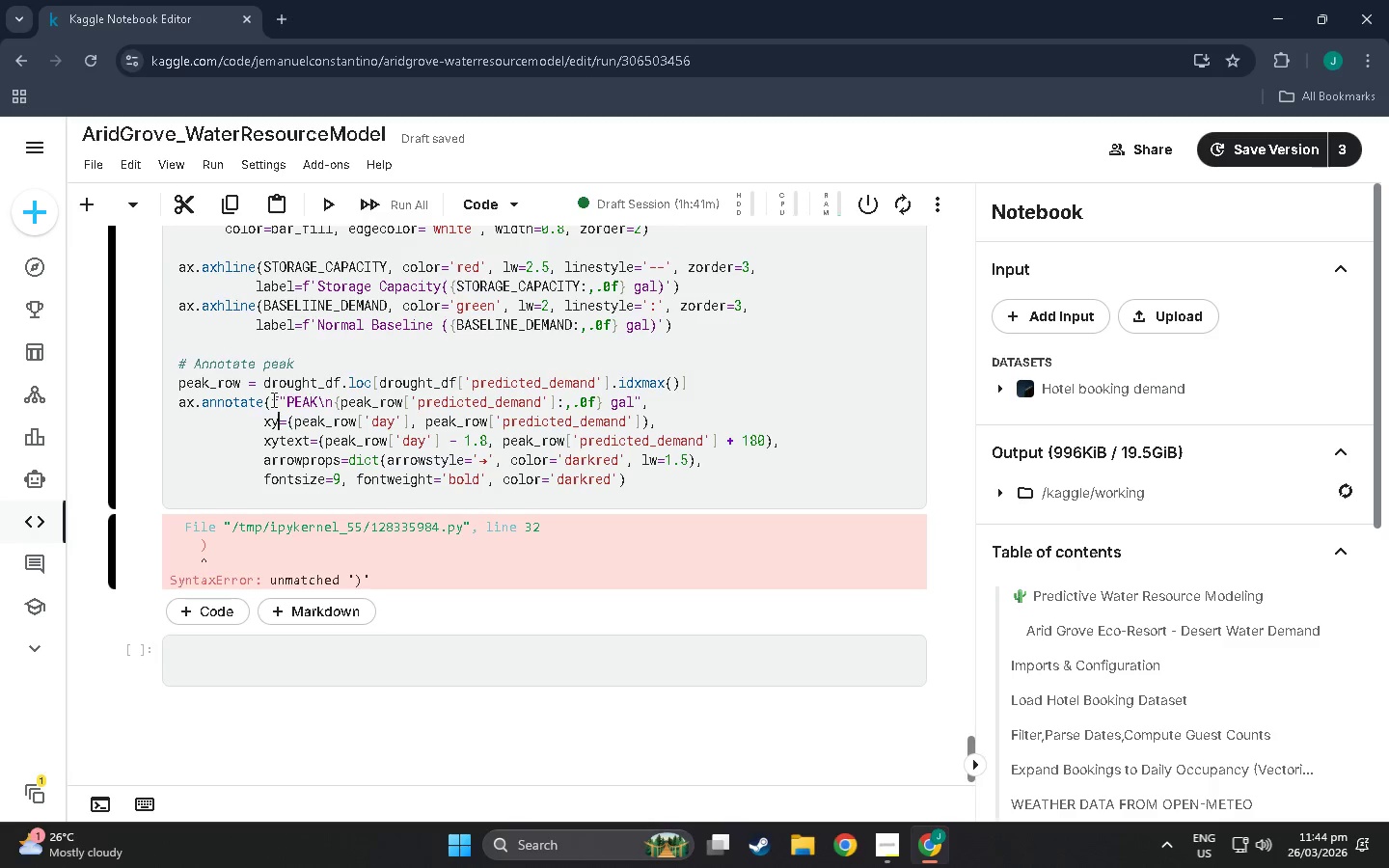 
triple_click([272, 399])
 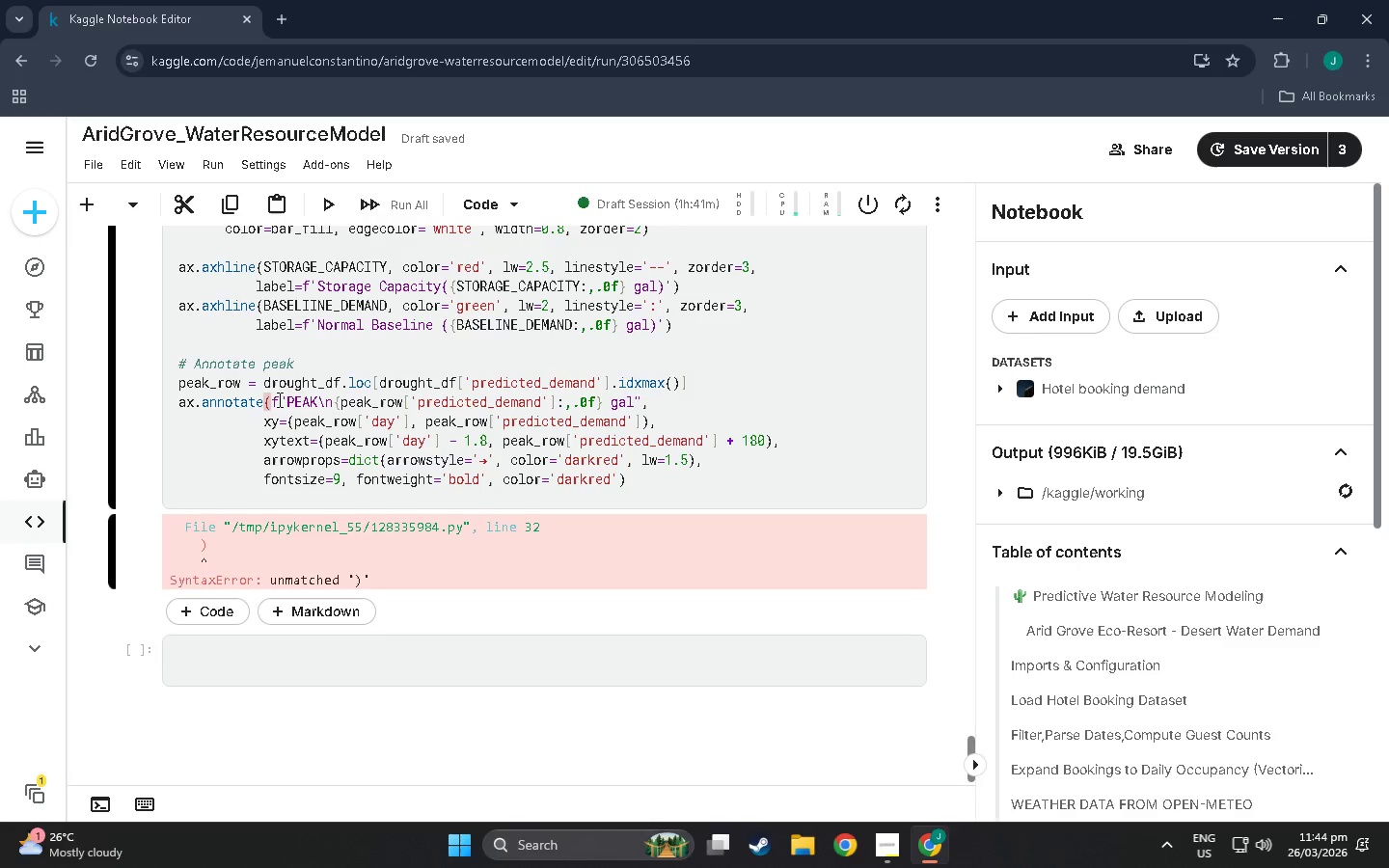 
left_click([284, 399])
 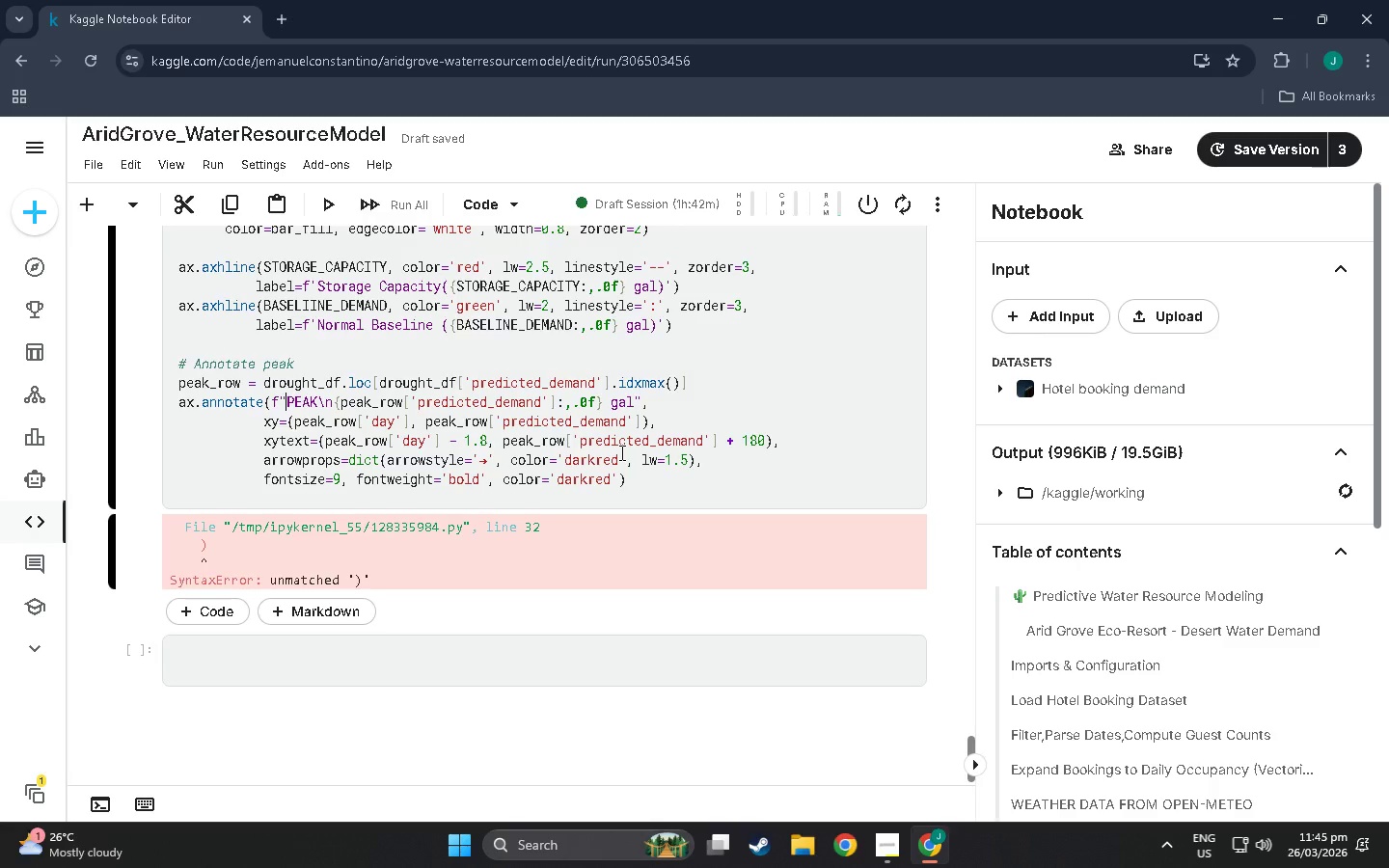 
wait(54.47)
 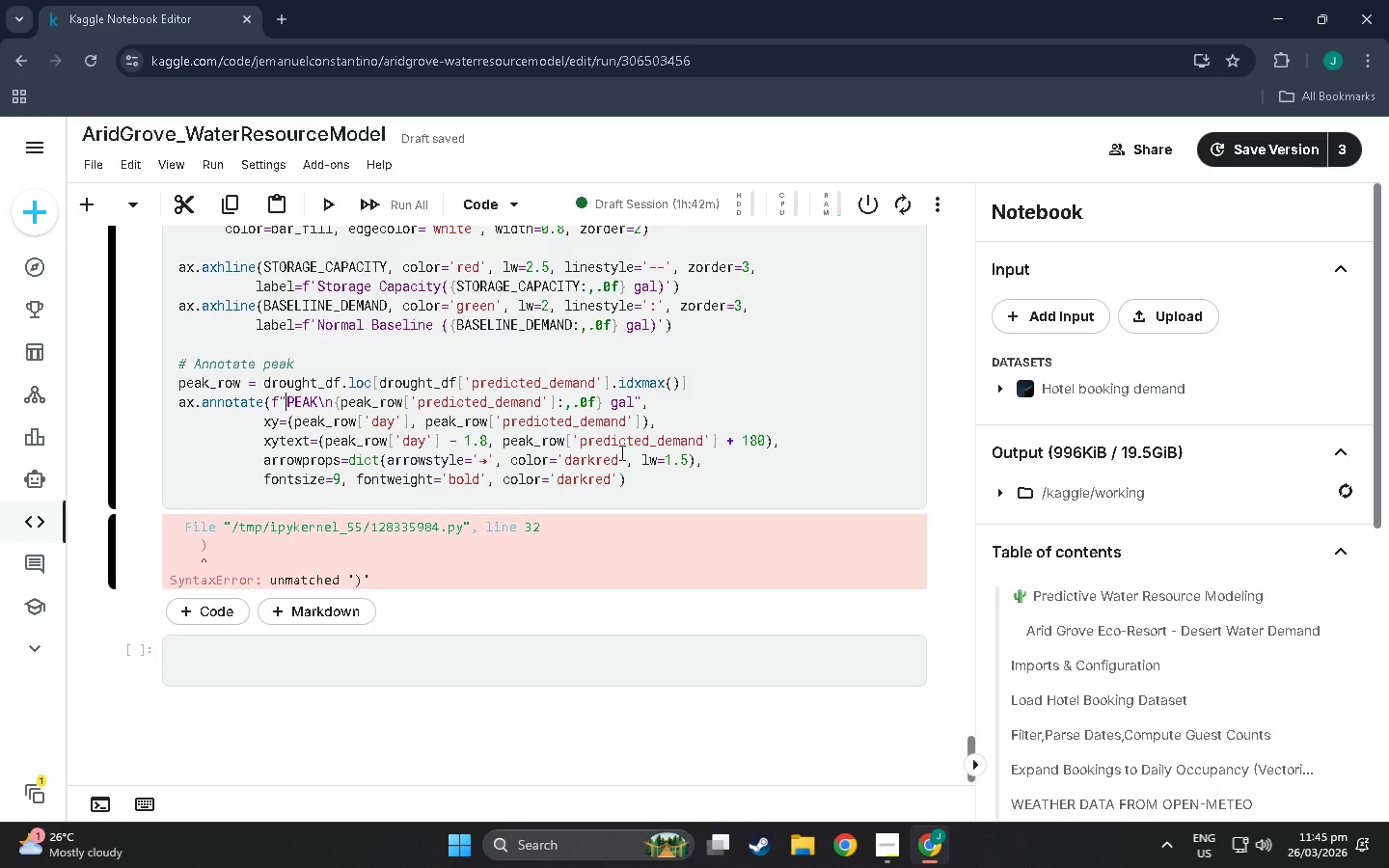 
right_click([620, 452])
 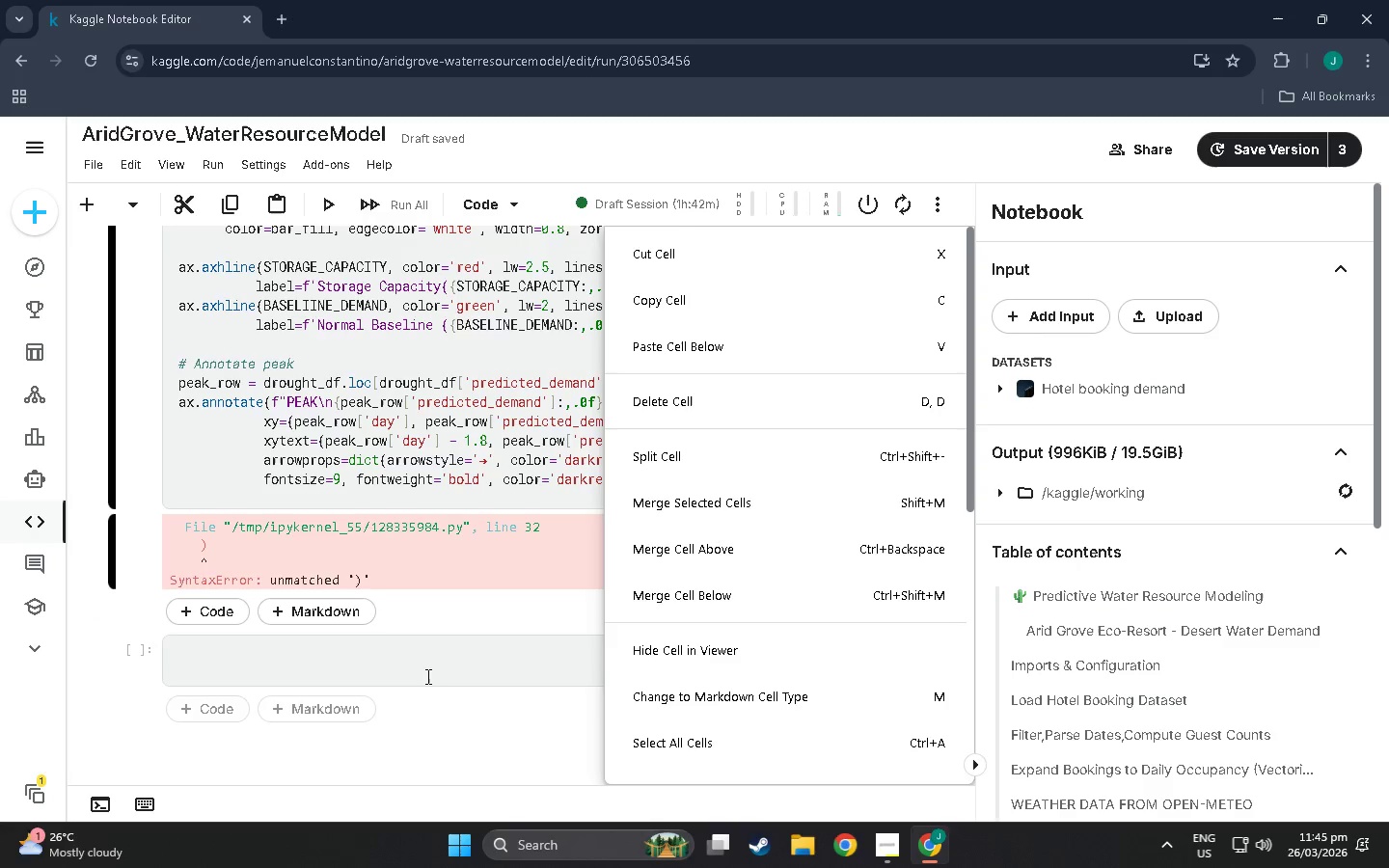 
left_click([460, 719])
 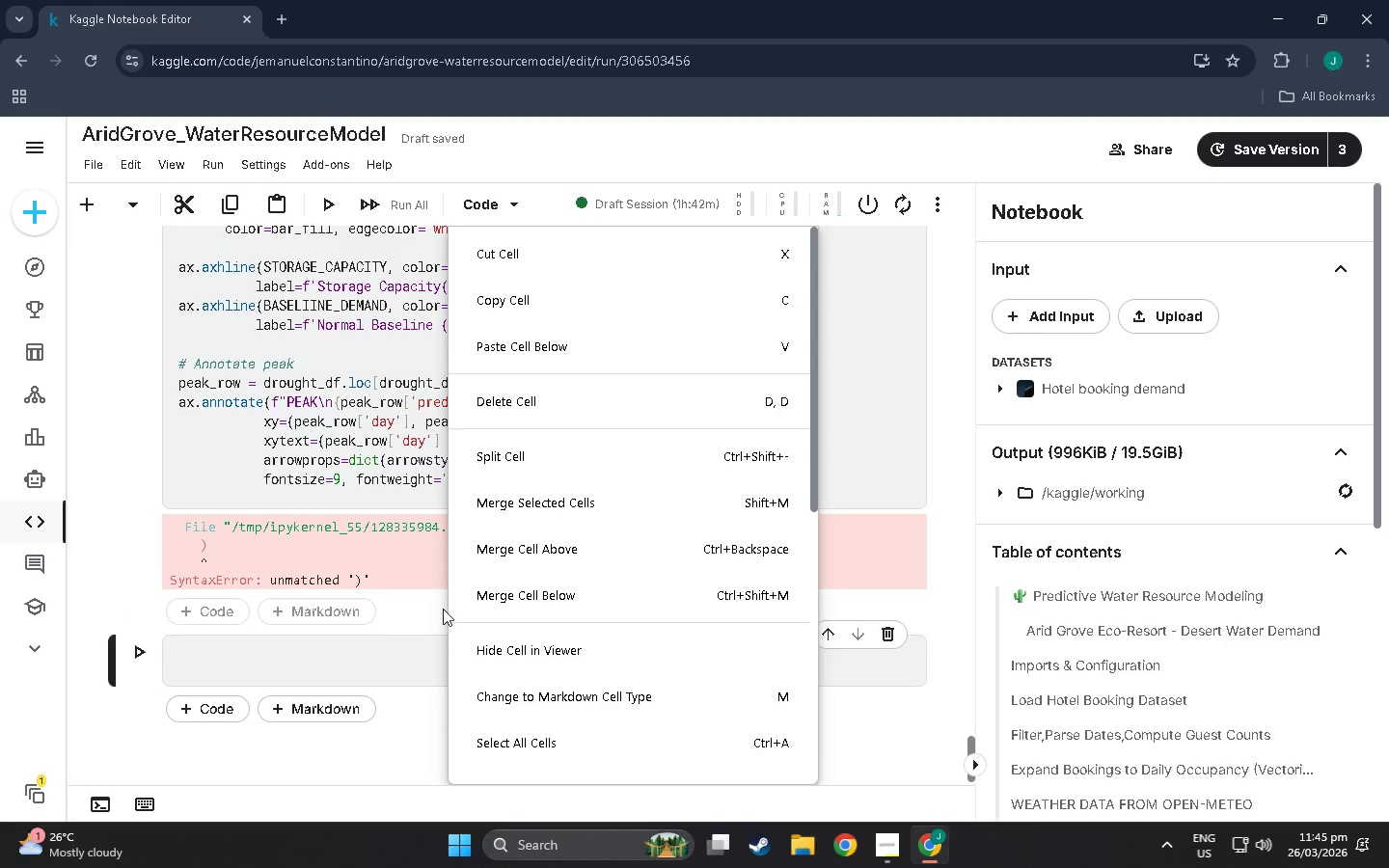 
left_click([390, 650])
 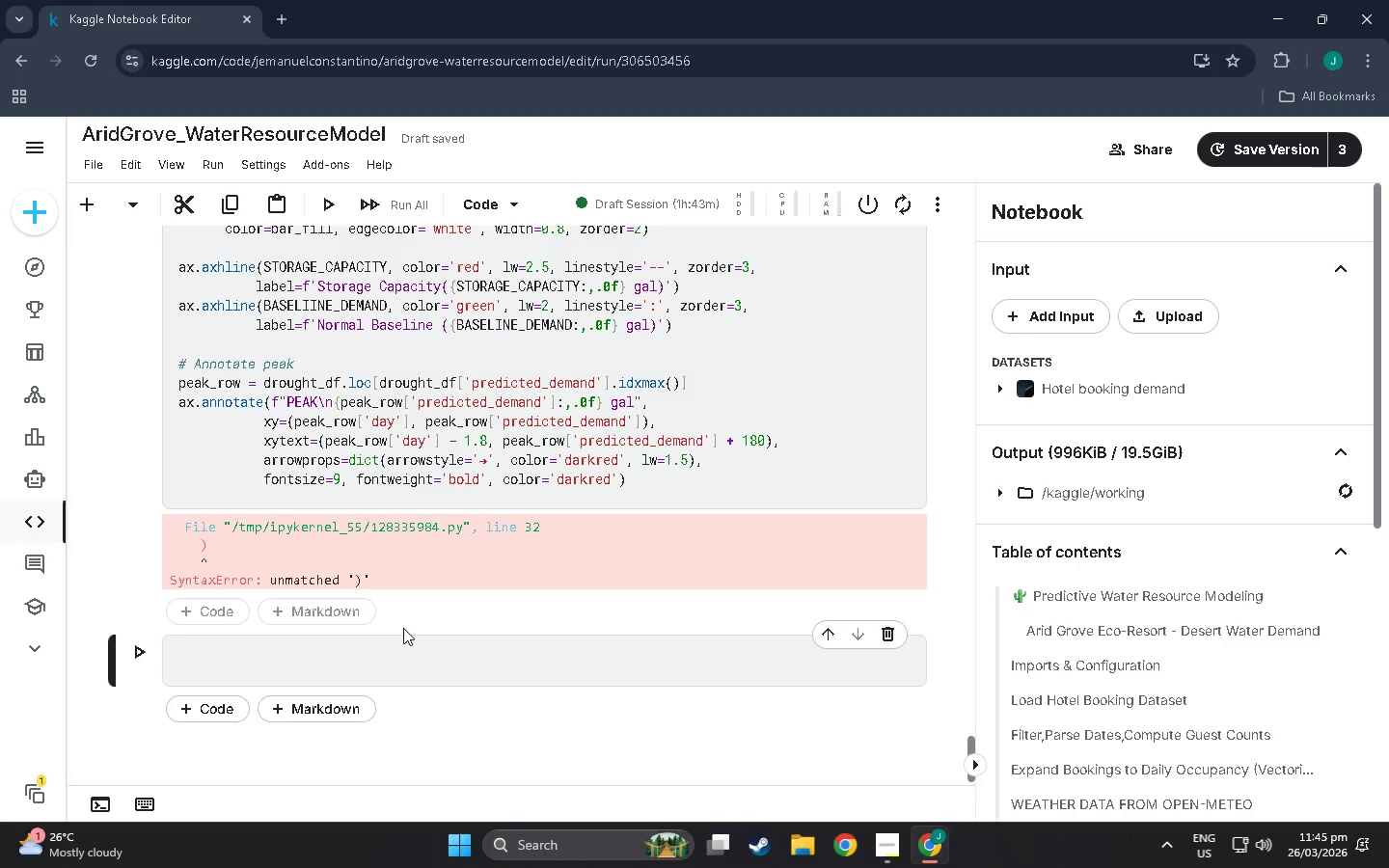 
wait(11.81)
 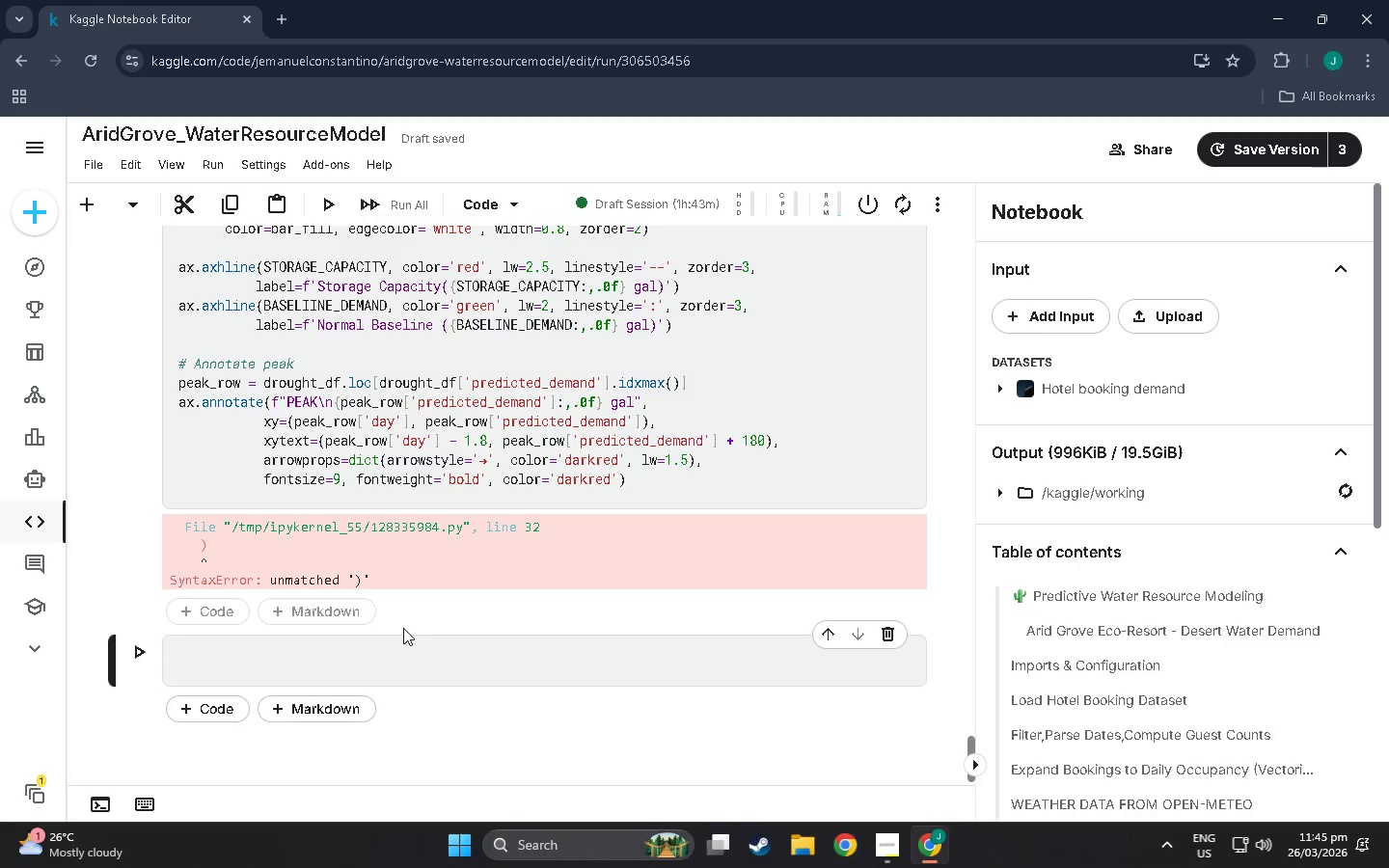 
mouse_move([356, 634])
 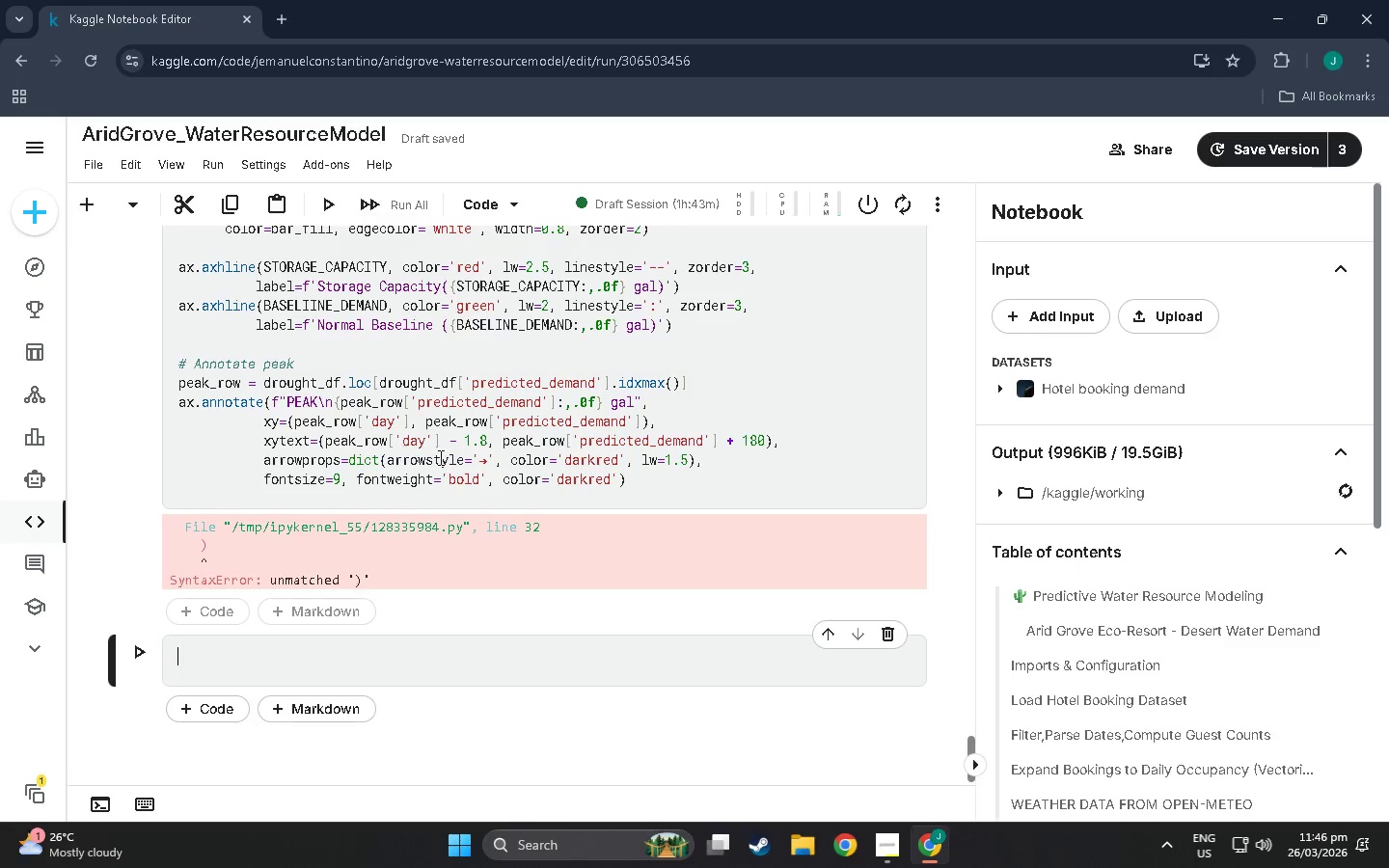 
wait(5.67)
 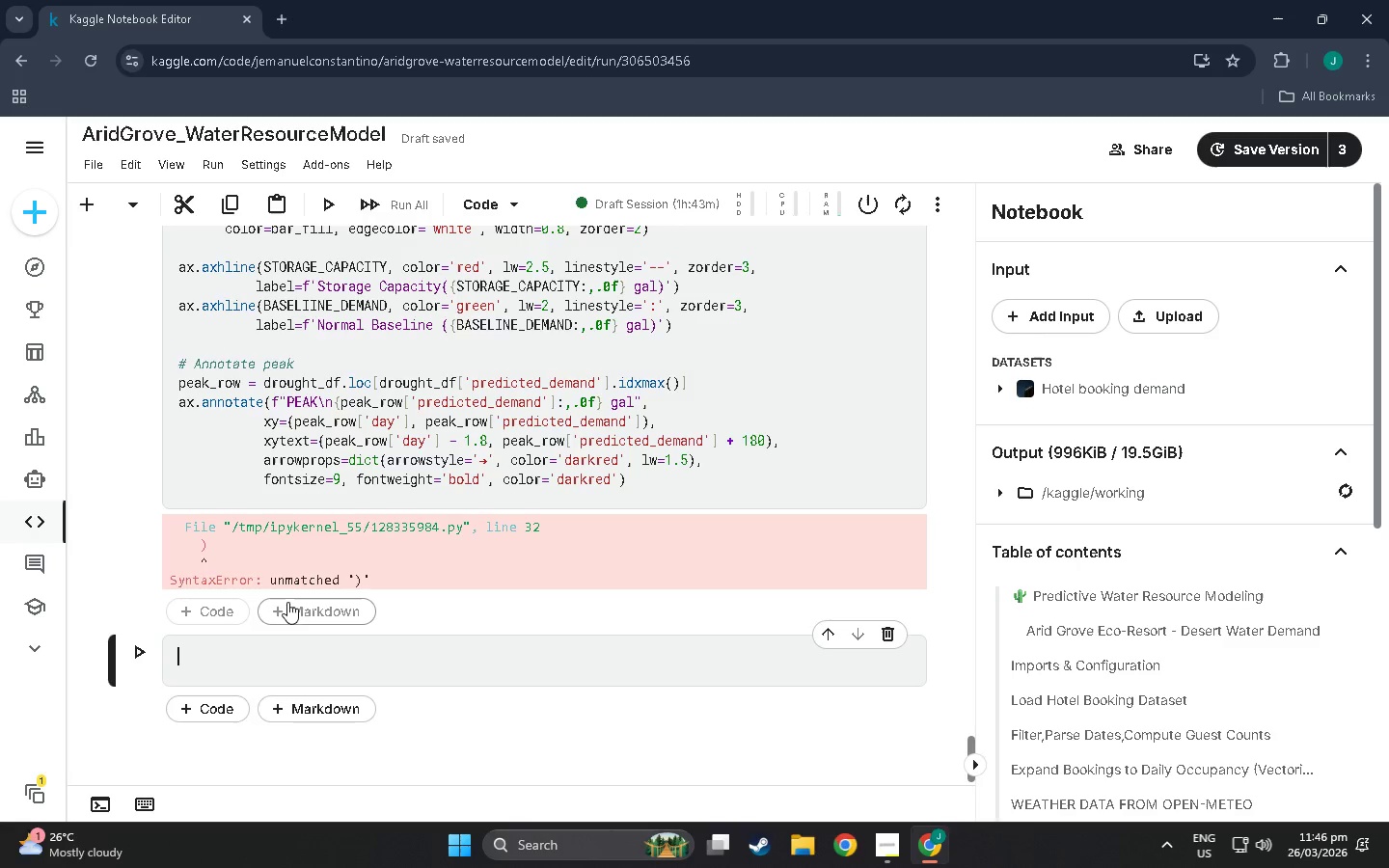 
left_click([512, 467])
 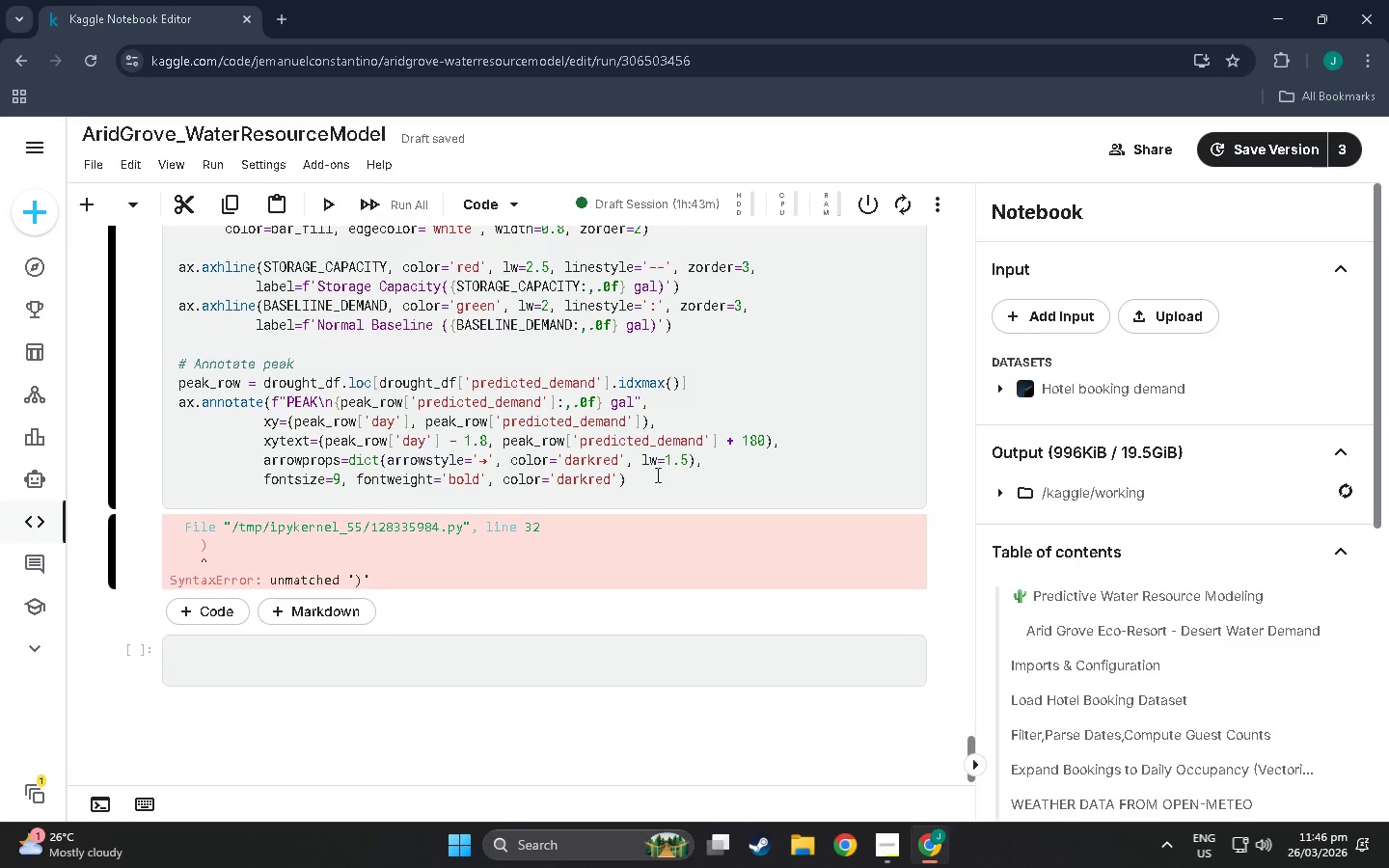 
left_click([635, 478])
 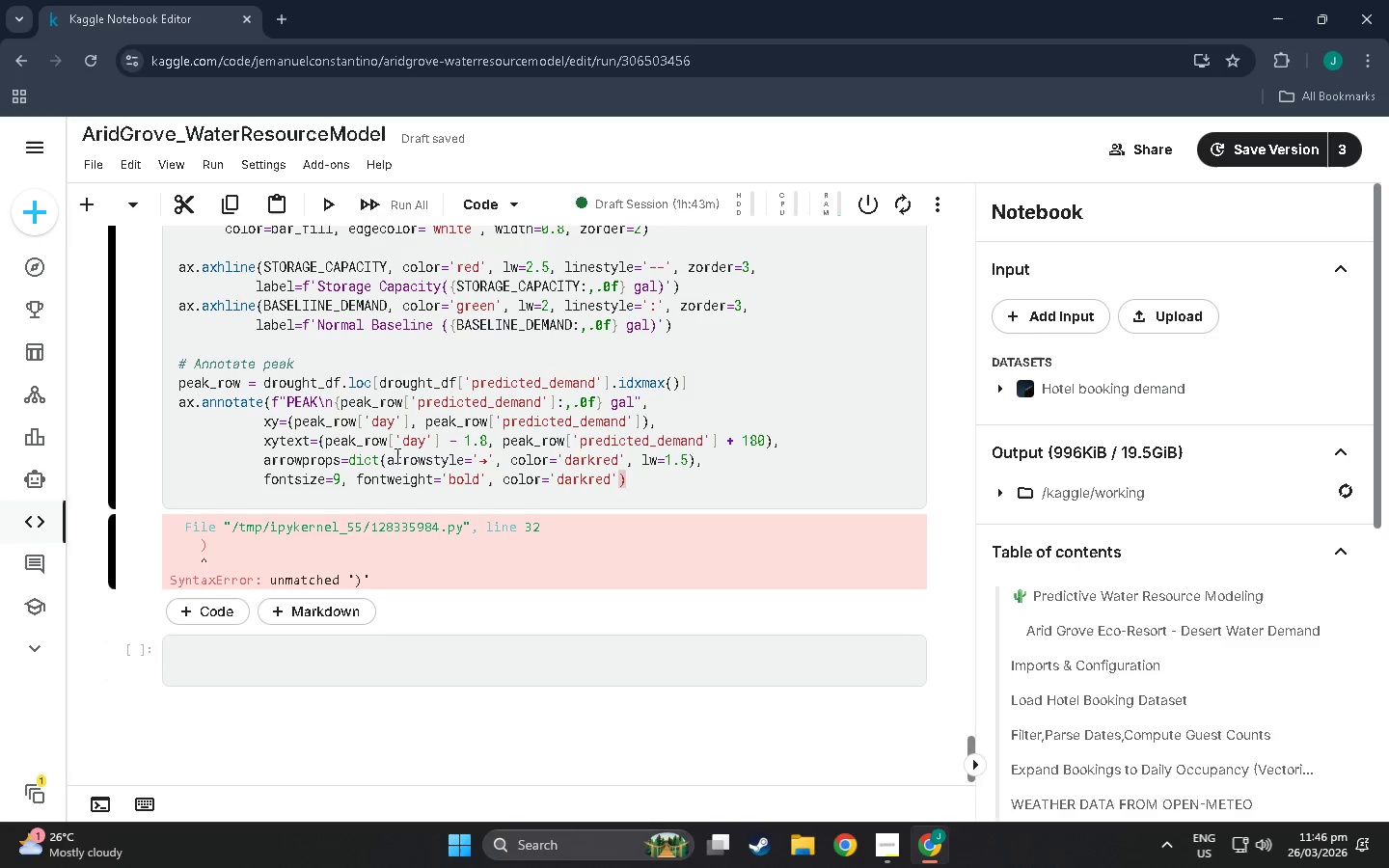 
left_click([391, 455])
 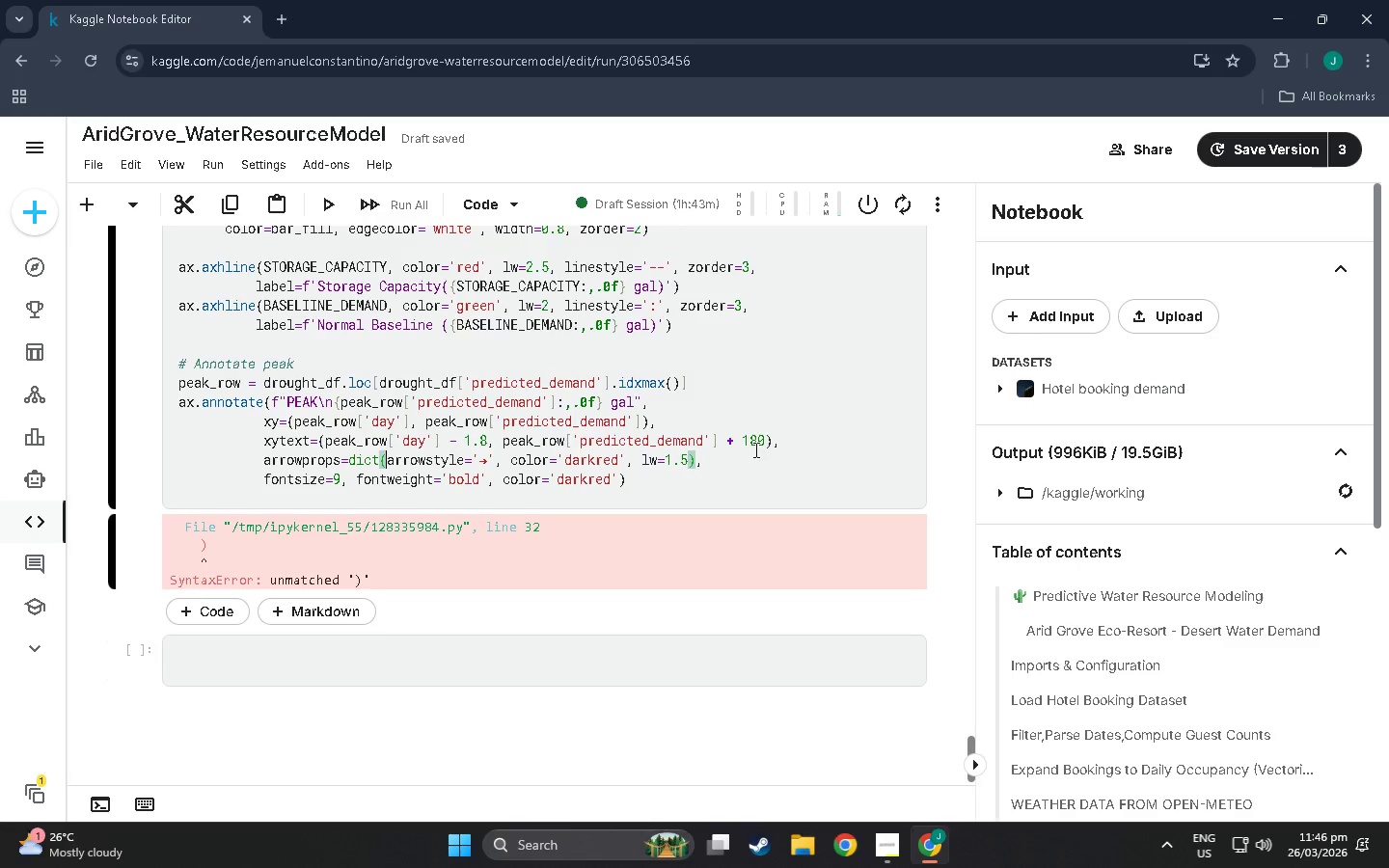 
wait(43.86)
 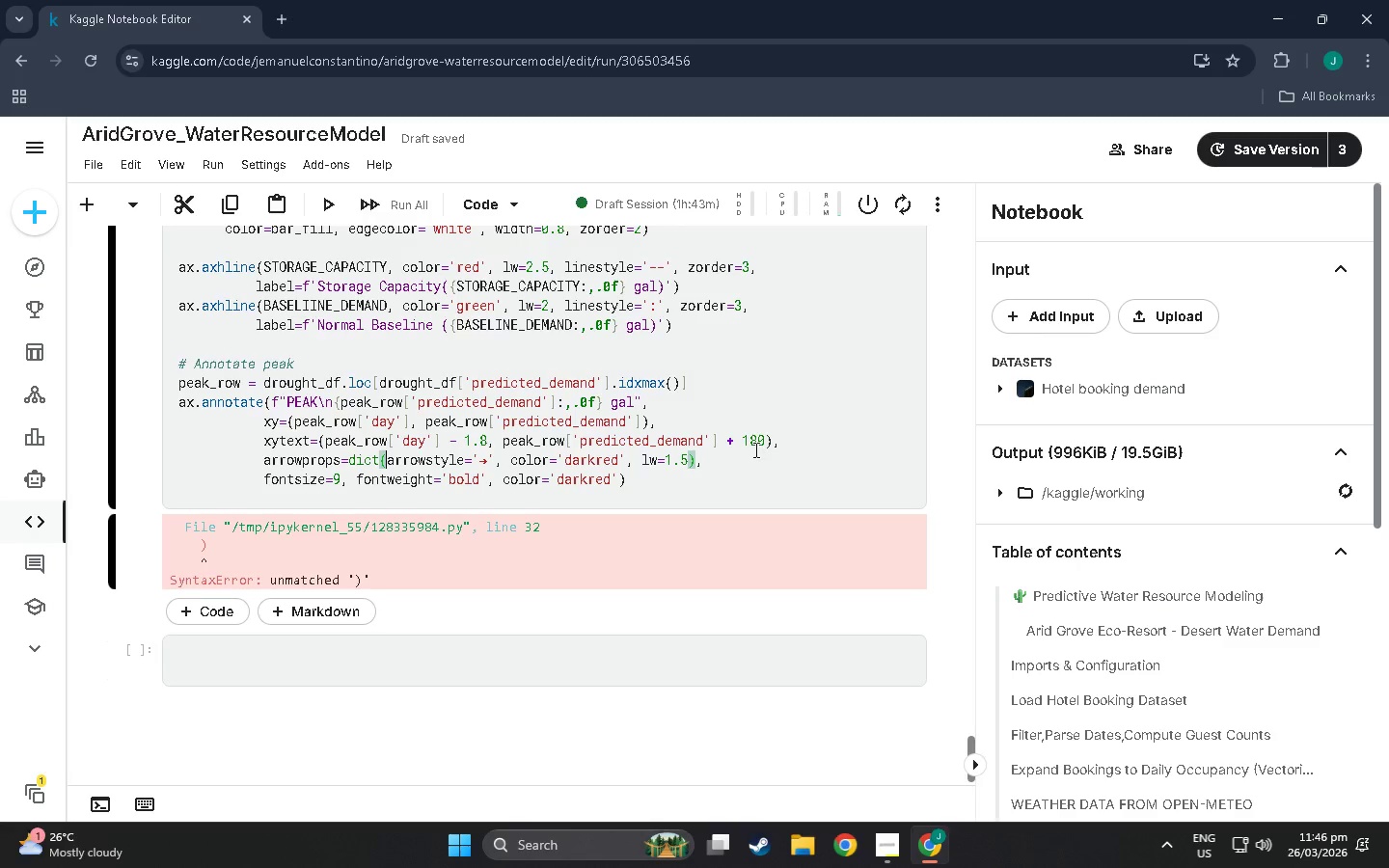 
left_click([329, 439])
 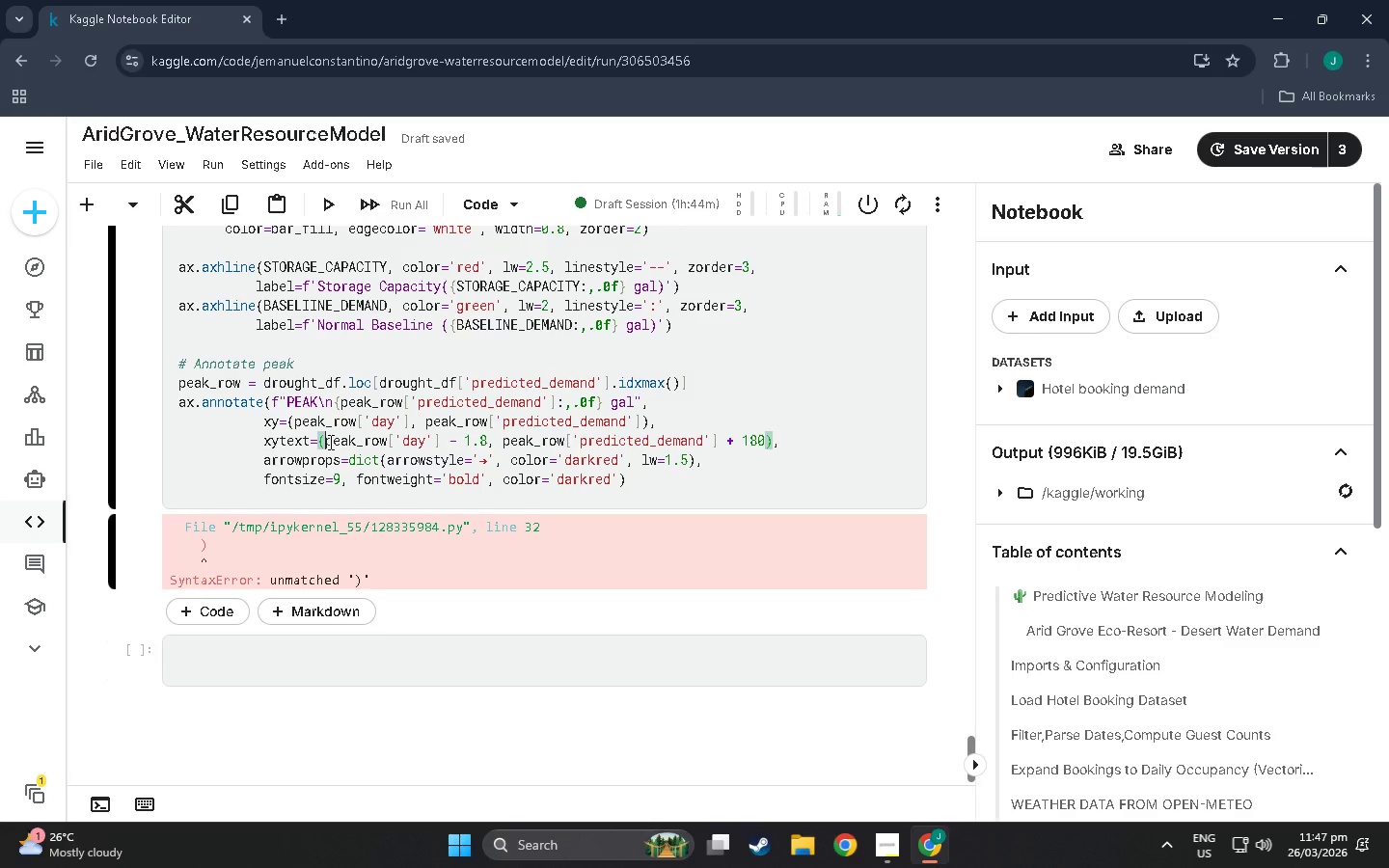 
left_click([395, 458])
 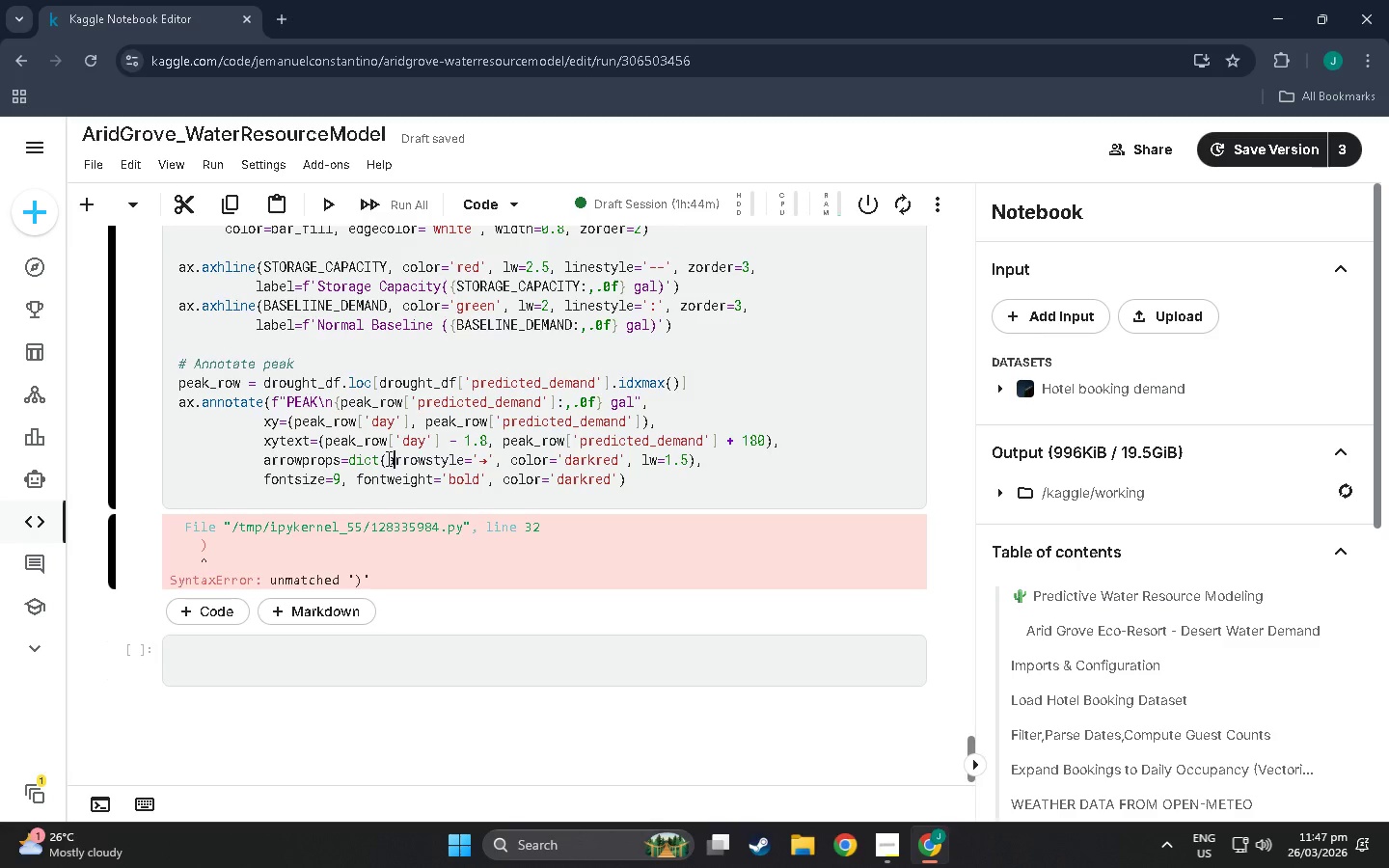 
left_click([387, 458])
 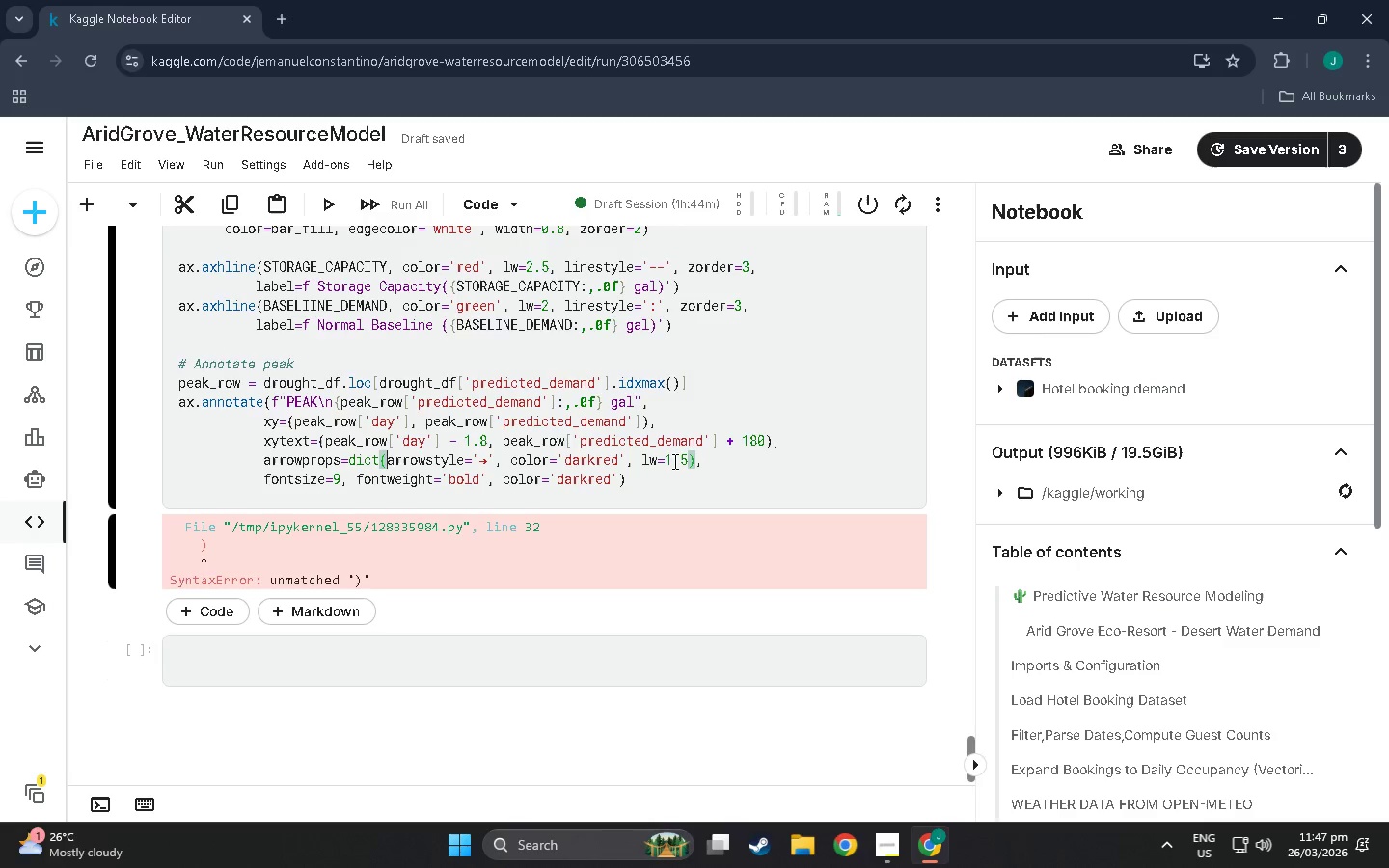 
wait(7.56)
 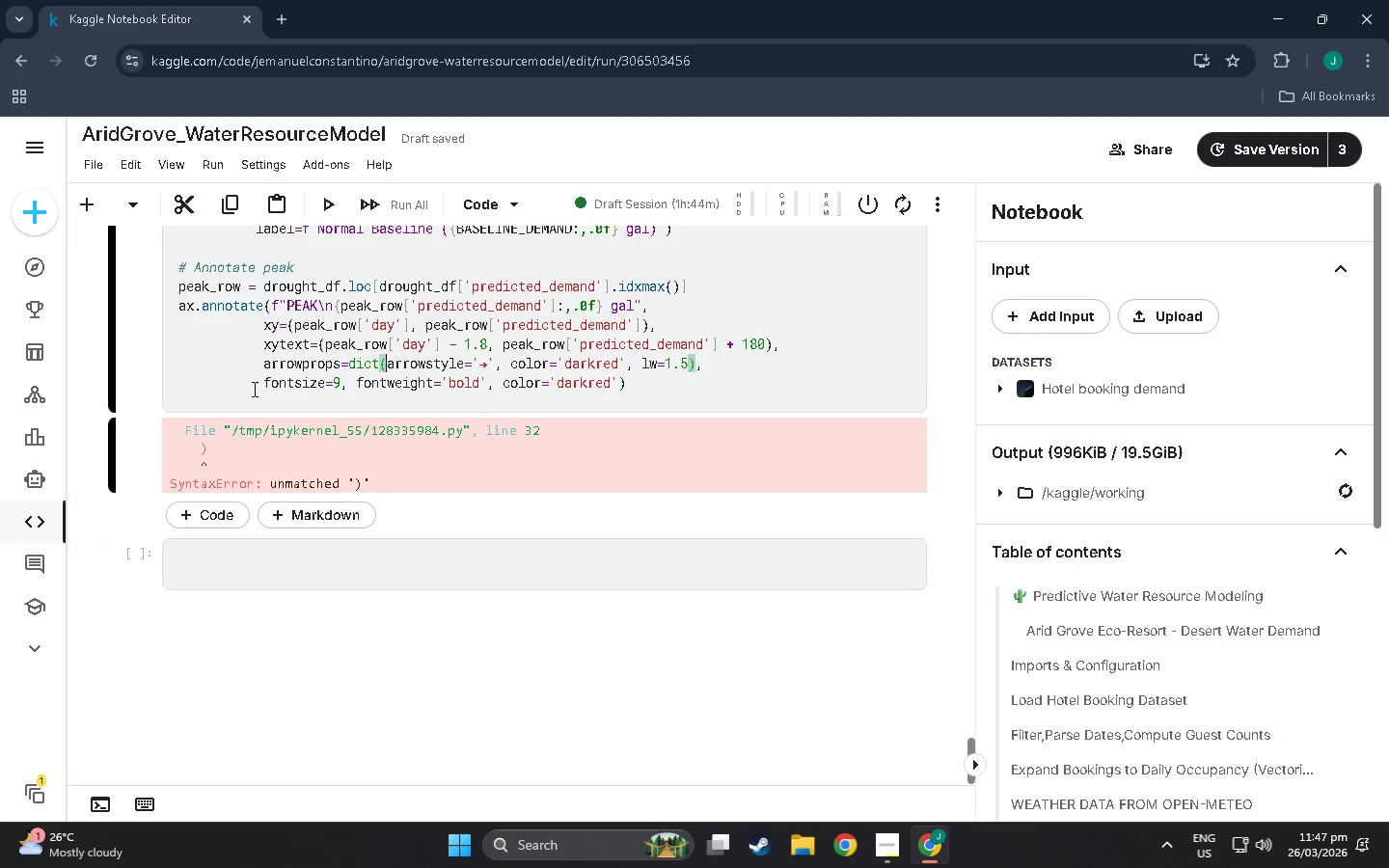 
left_click([248, 371])
 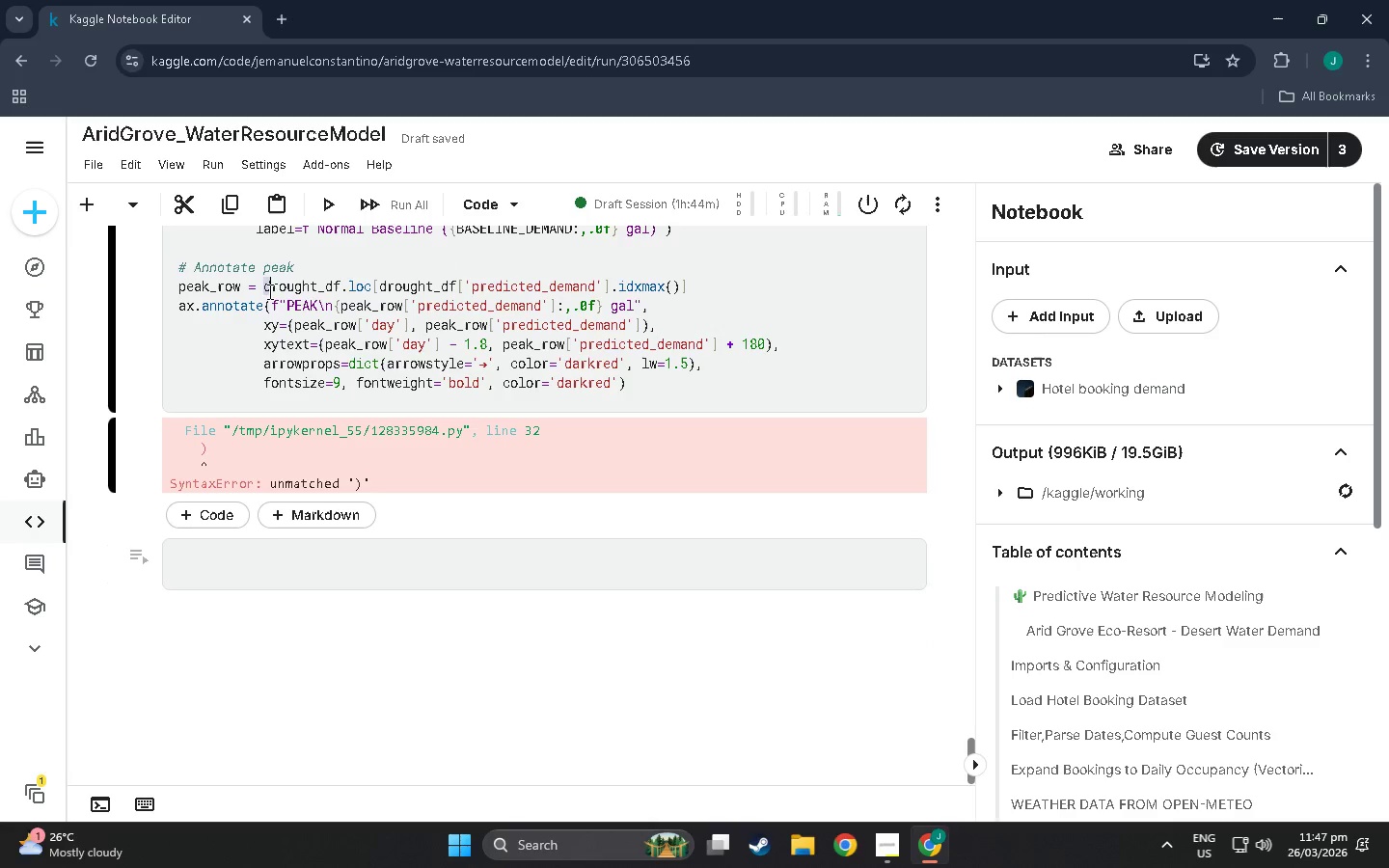 
scroll: coordinate [247, 488], scroll_direction: down, amount: 3.0
 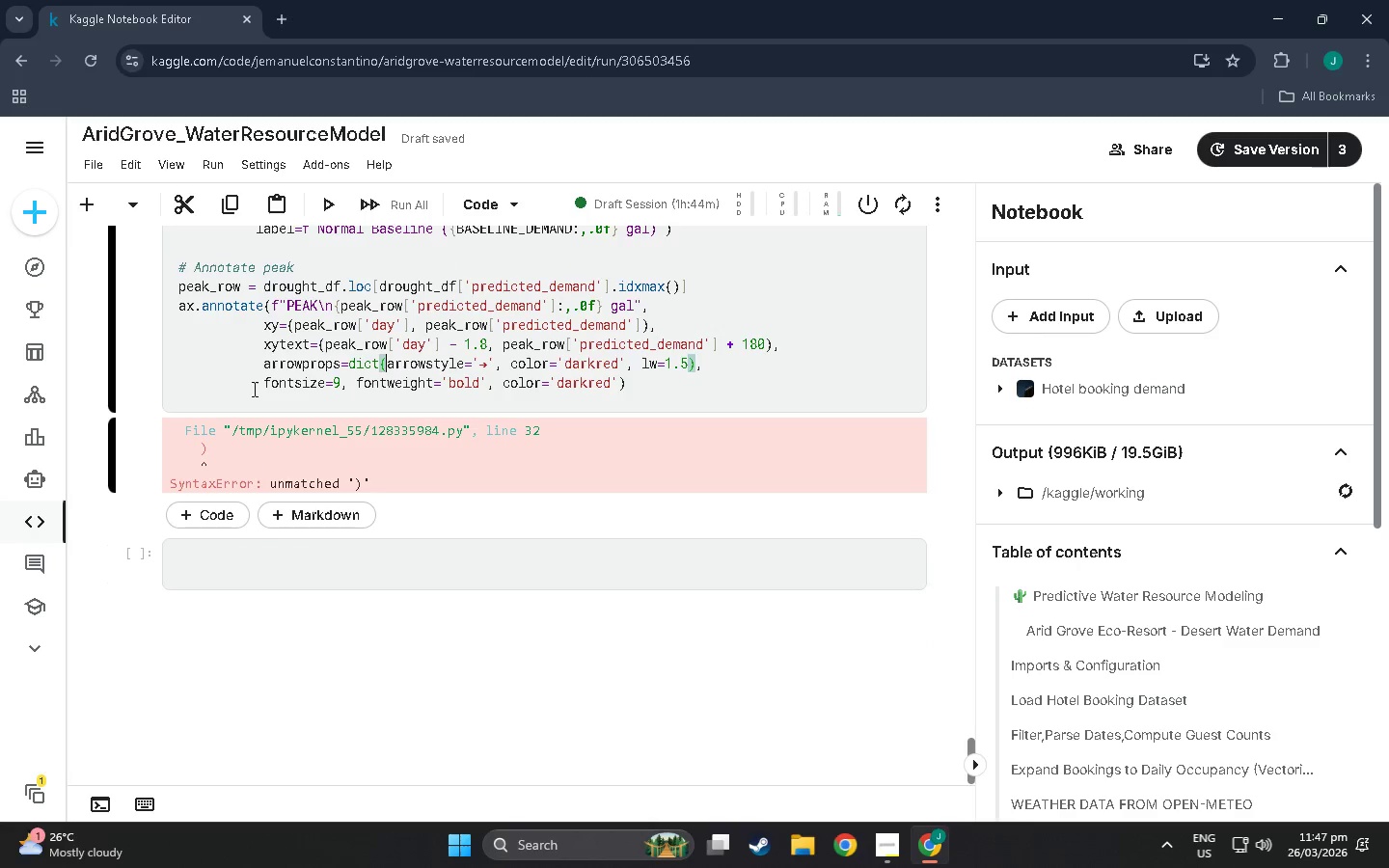 
double_click([271, 299])
 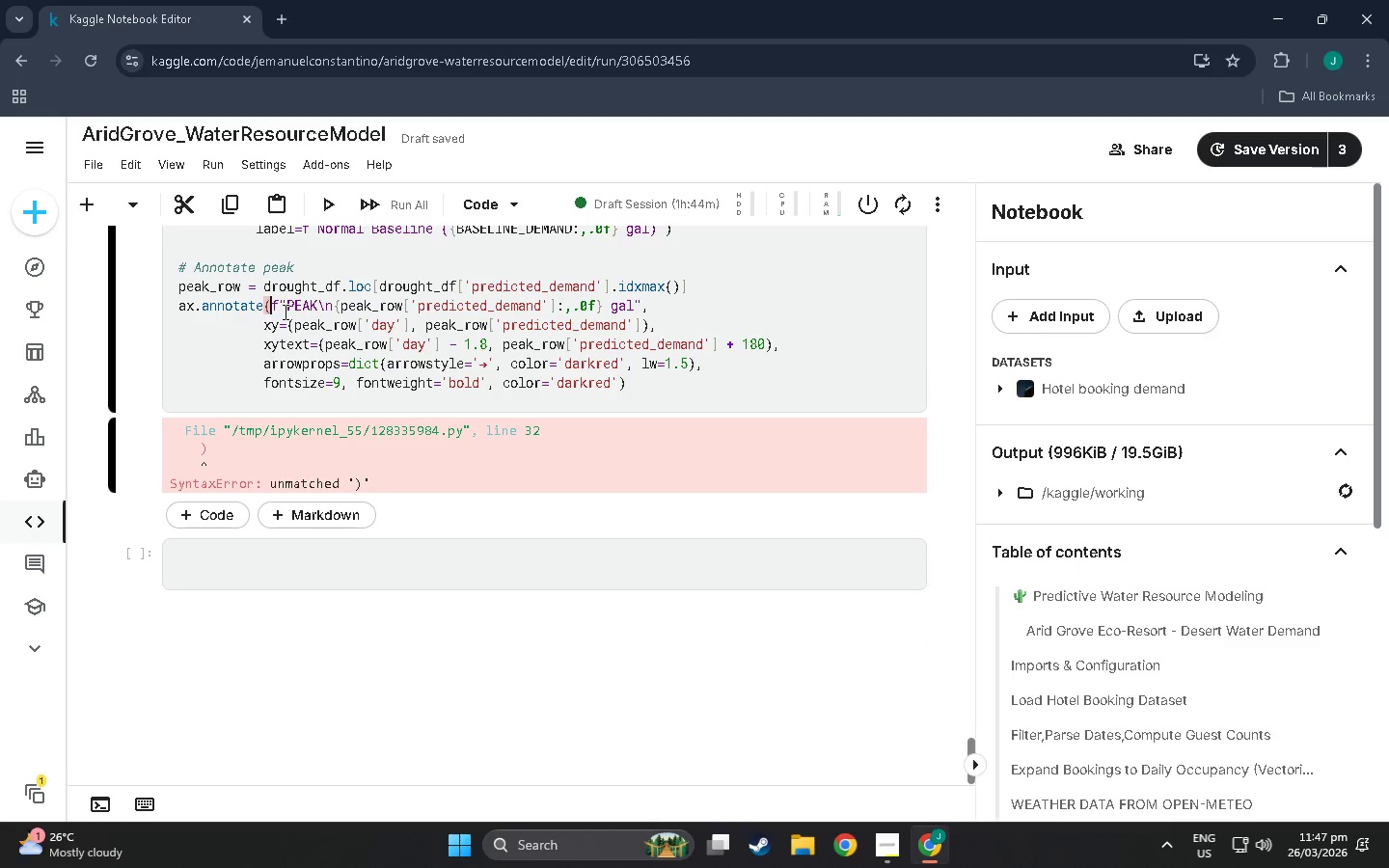 
key(Shift+0)
 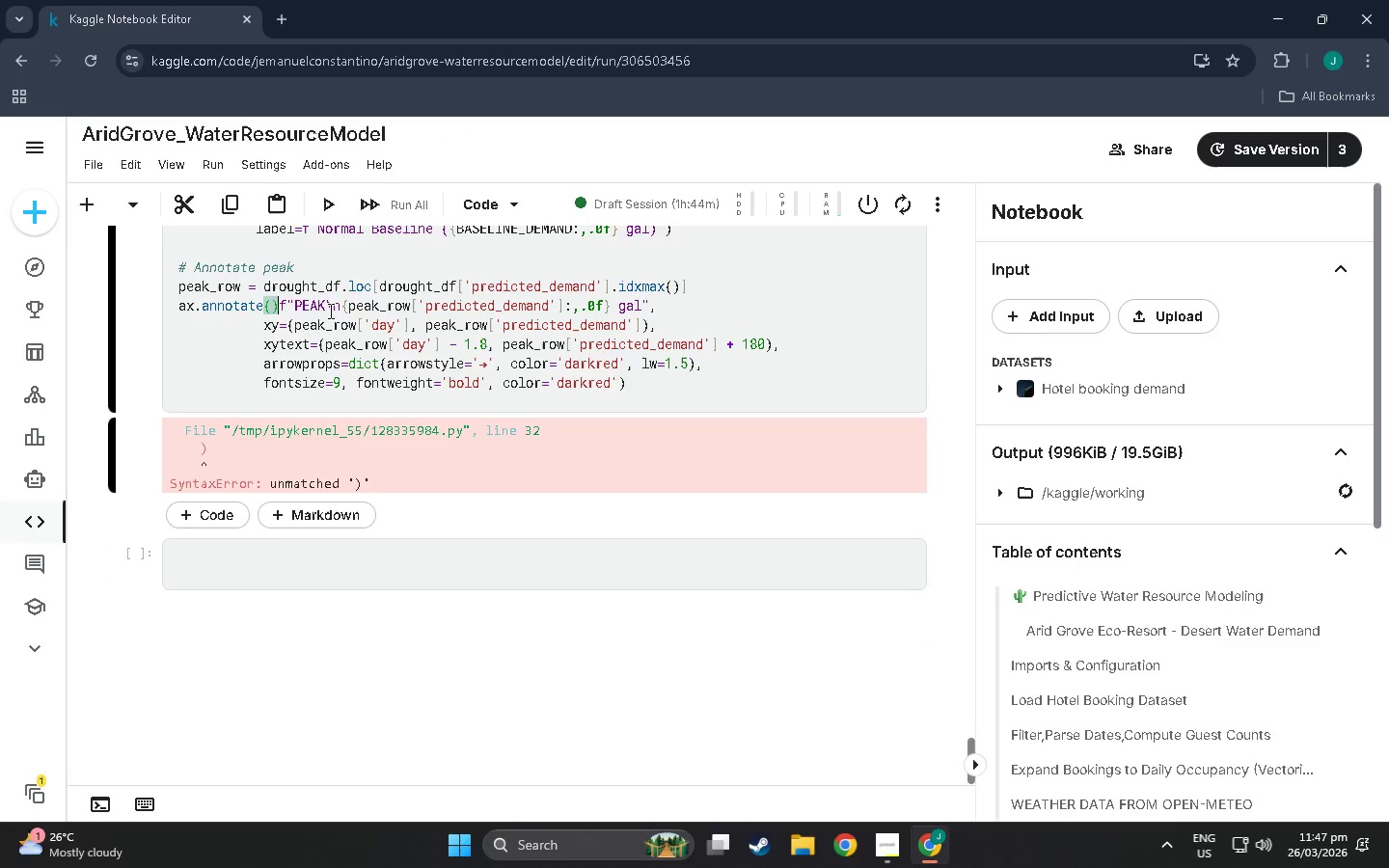 
key(Backspace)
 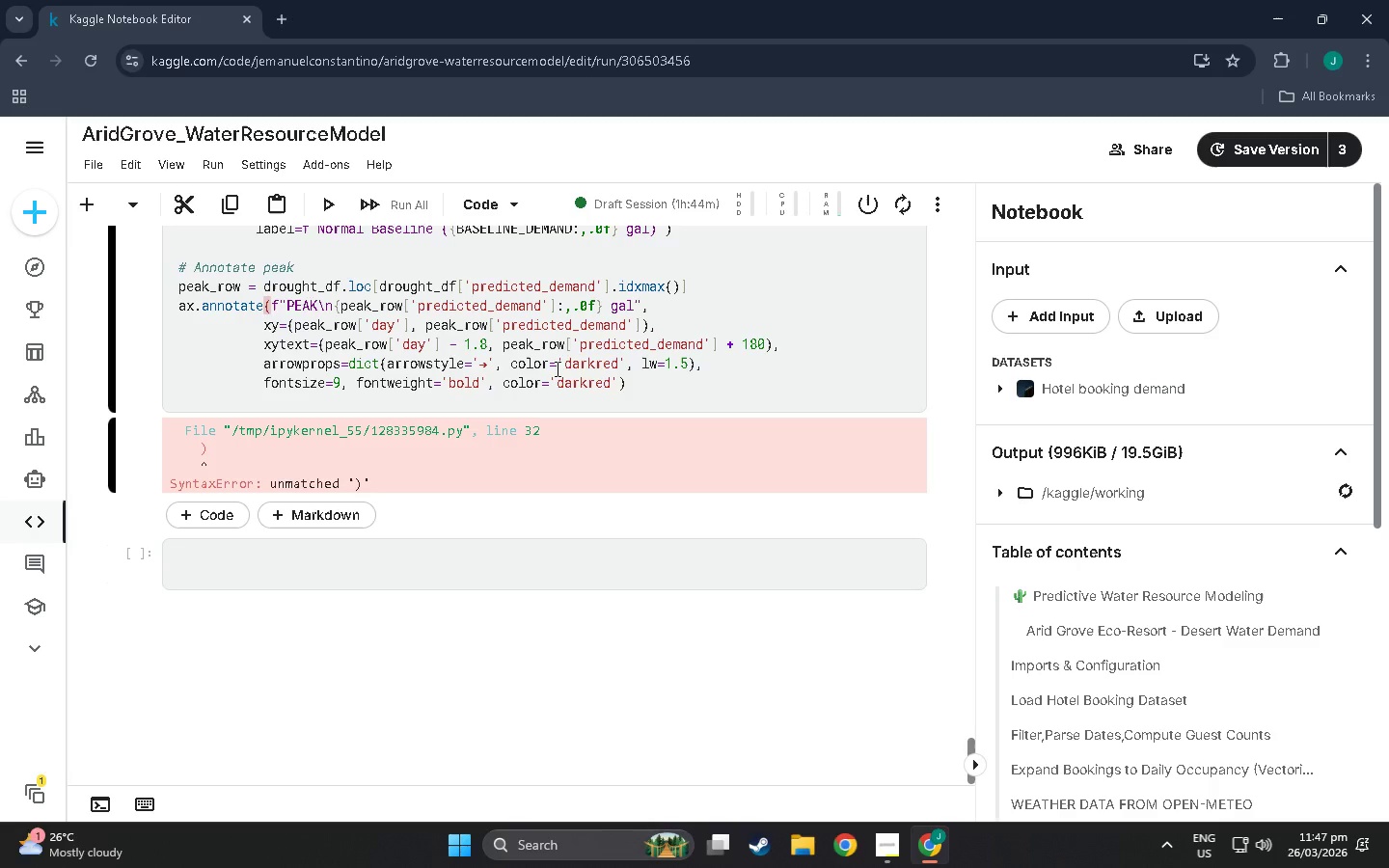 
left_click([636, 386])
 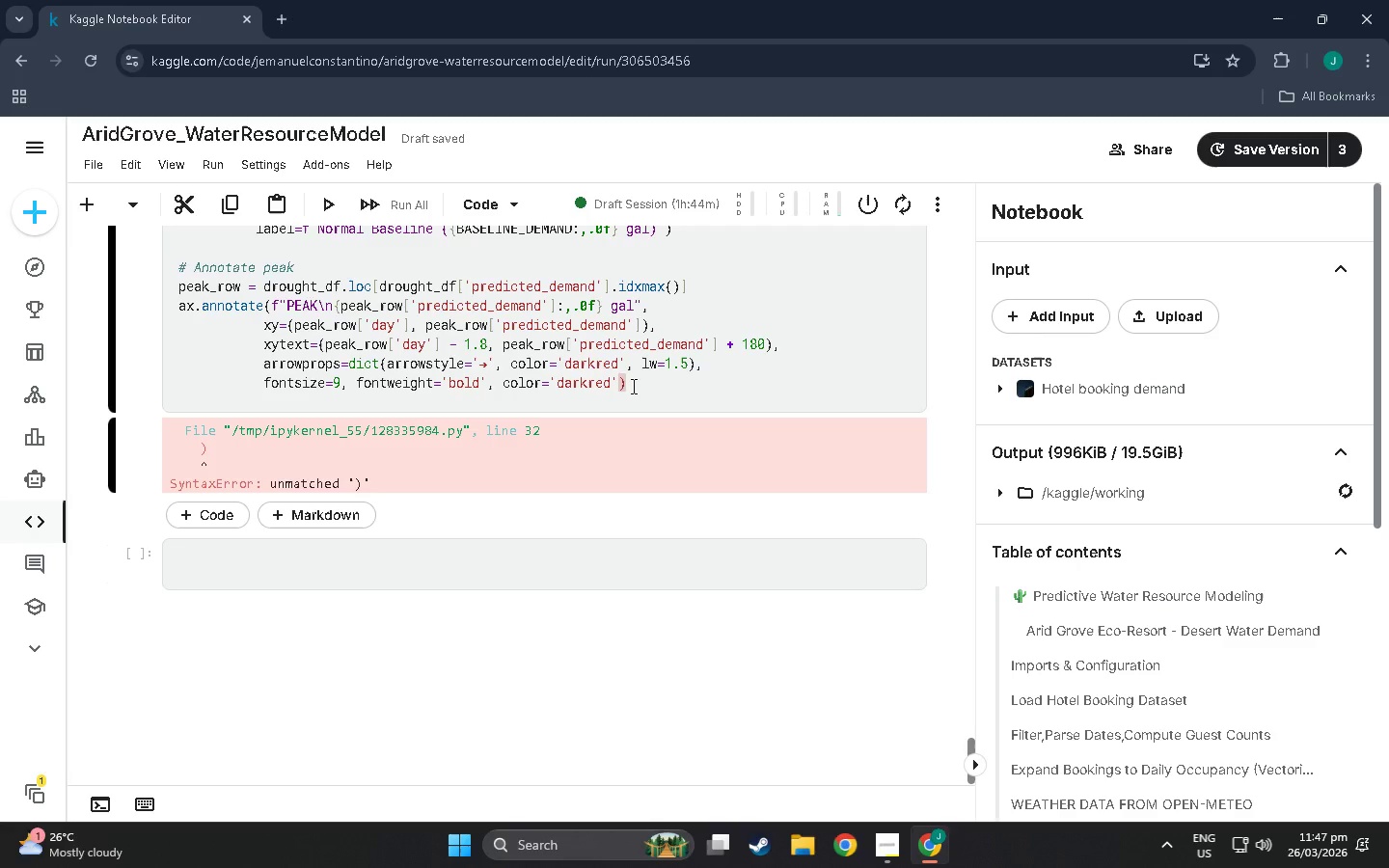 
left_click_drag(start_coordinate=[632, 386], to_coordinate=[618, 383])
 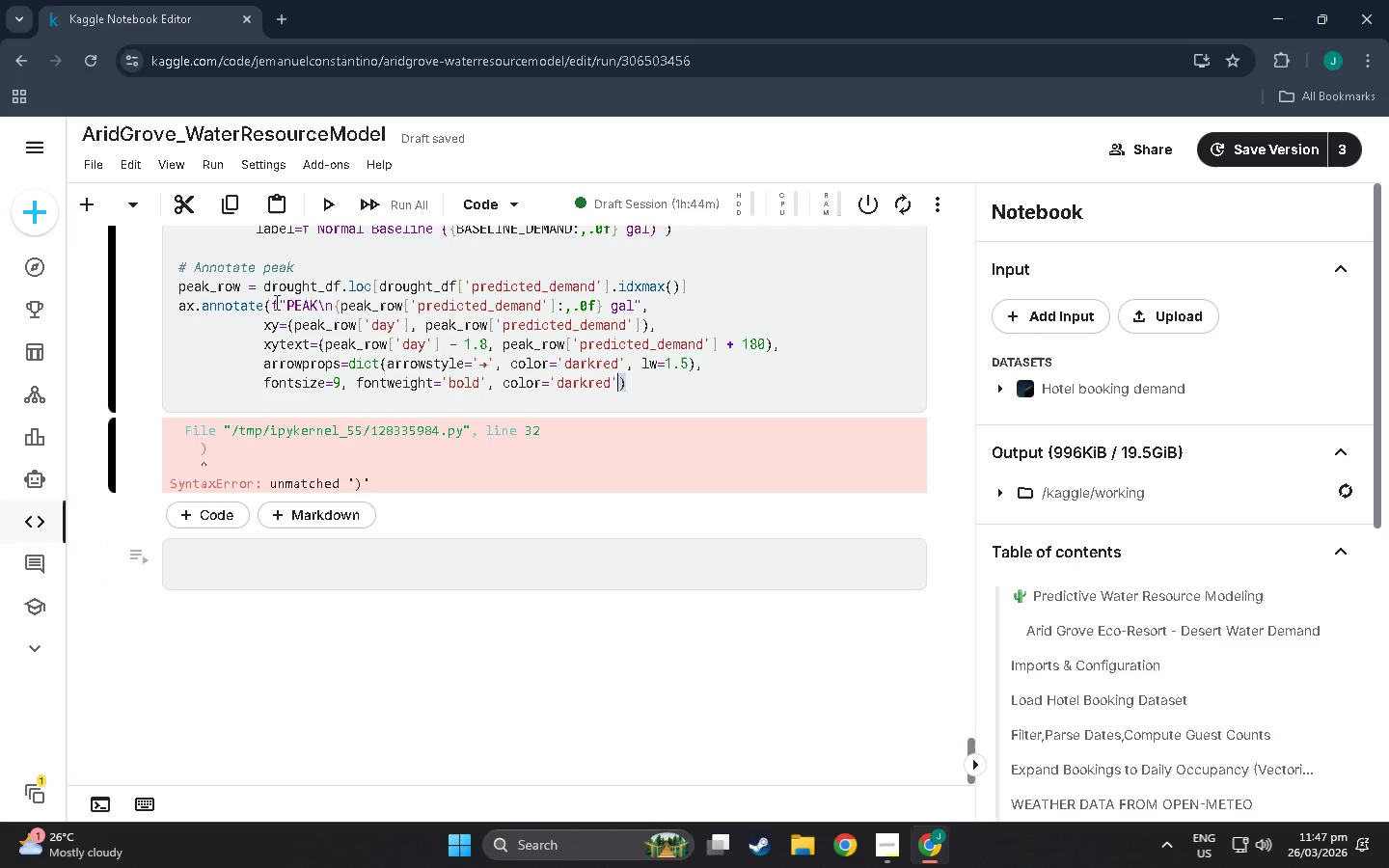 
left_click([275, 302])
 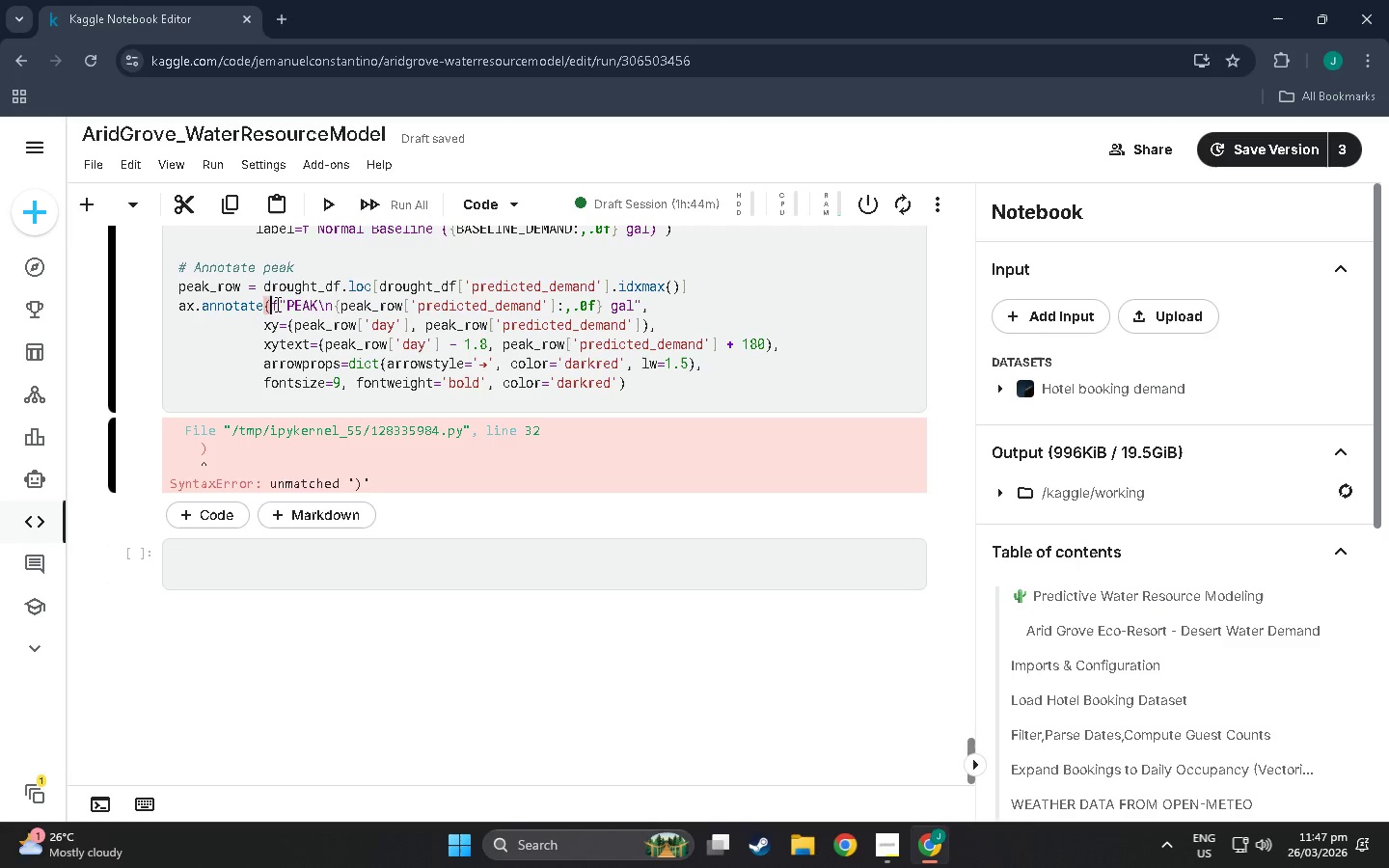 
left_click([276, 304])
 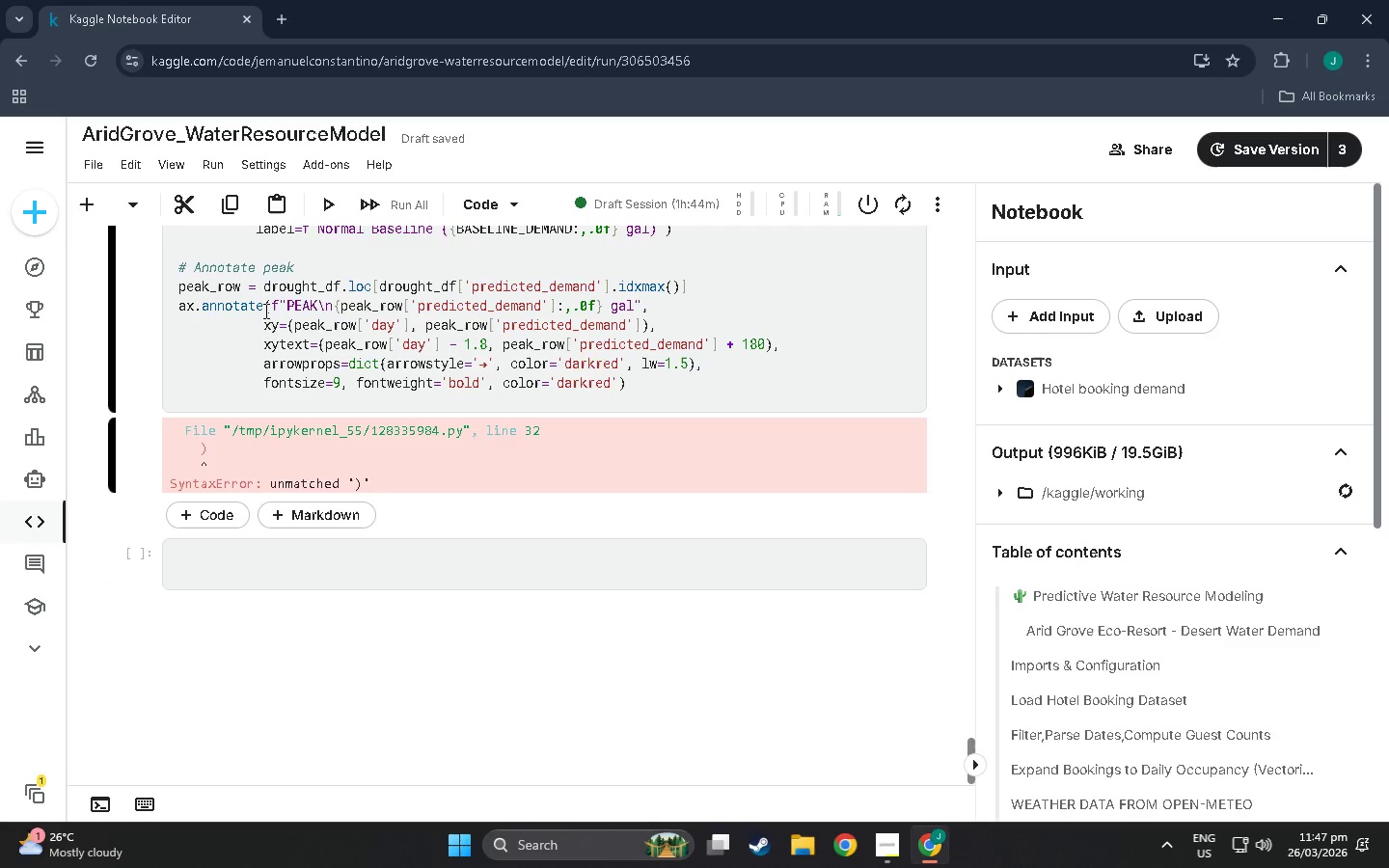 
left_click([264, 311])
 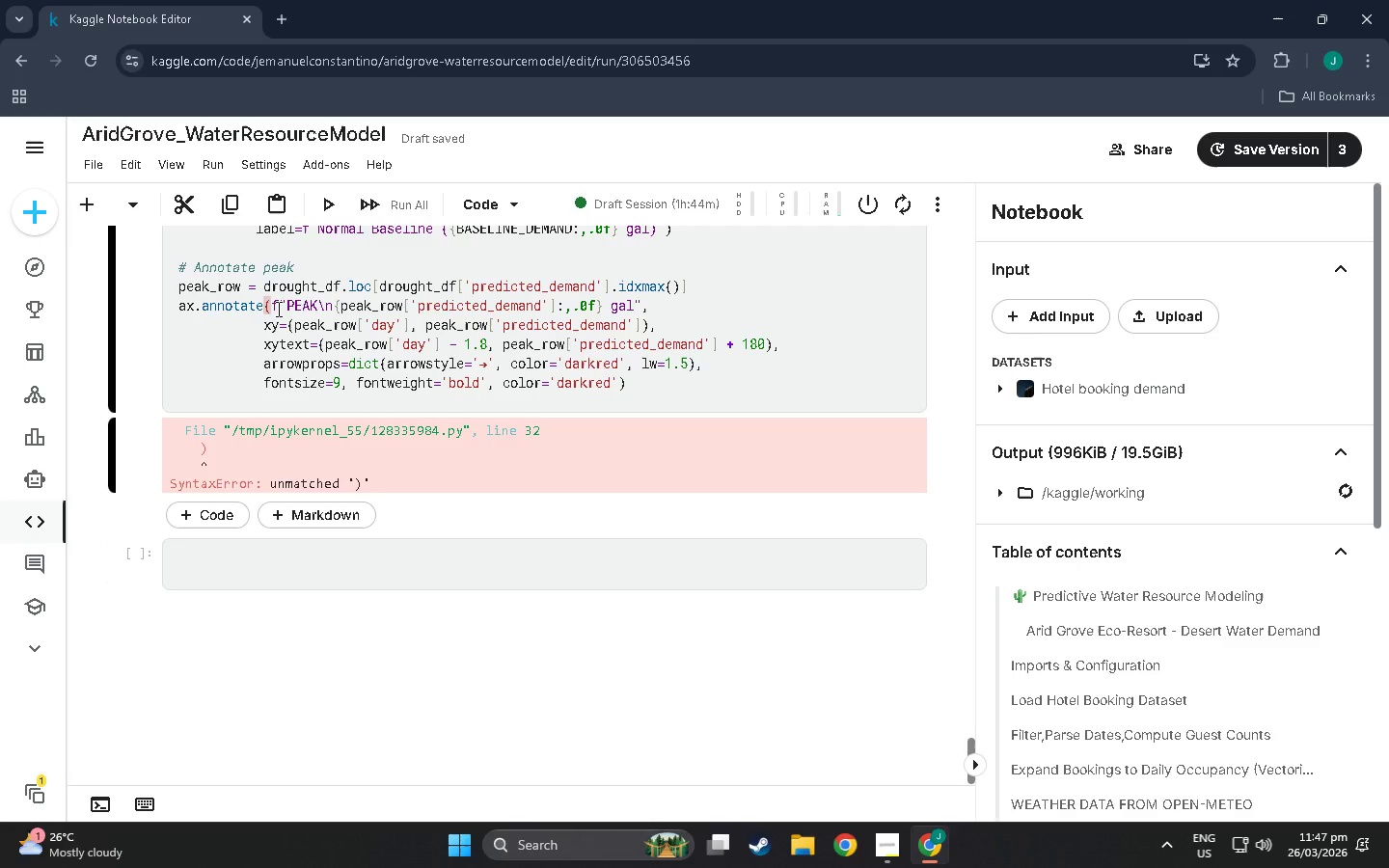 
key(Space)
 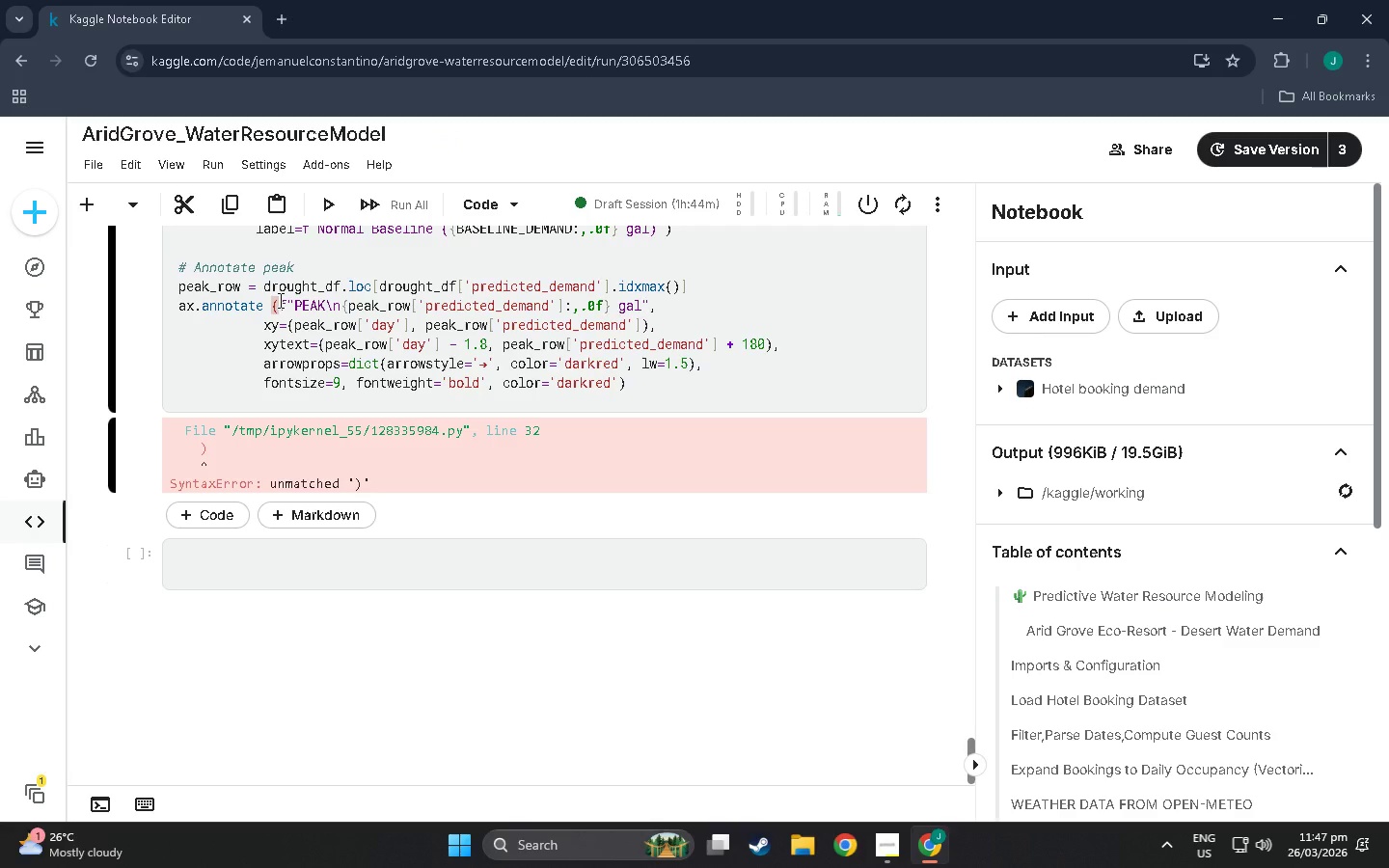 
key(Backspace)
 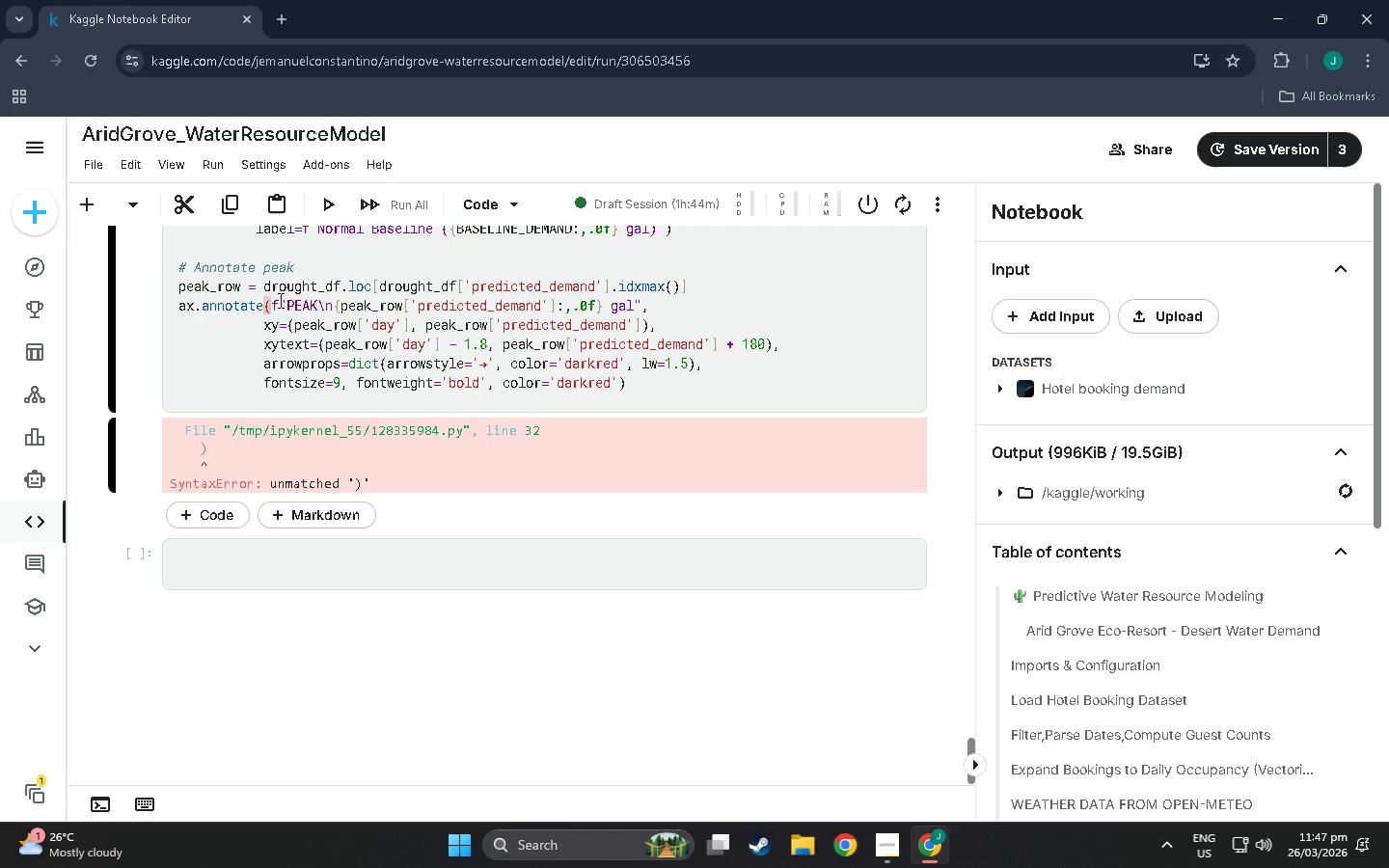 
left_click([276, 304])
 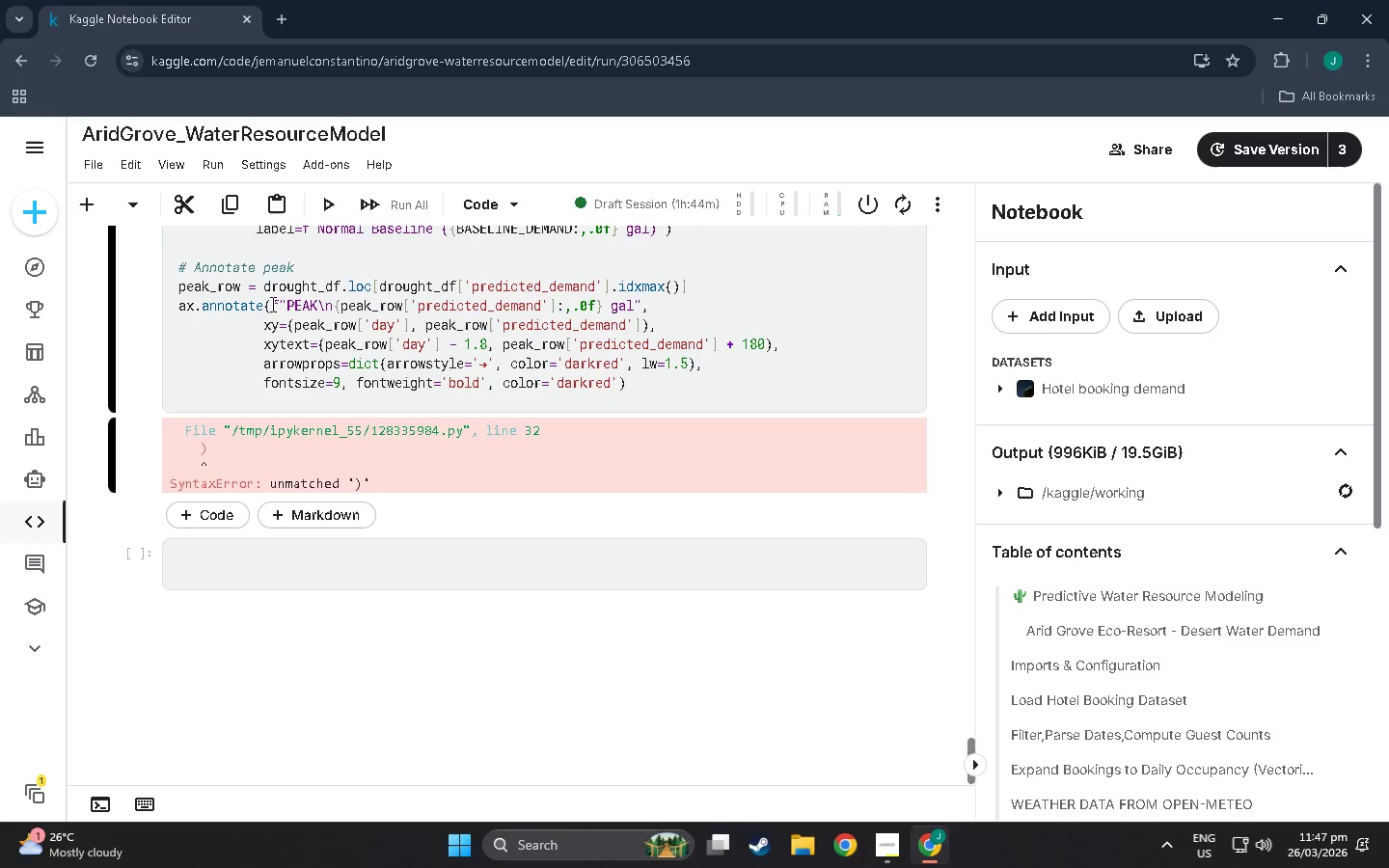 
left_click([271, 304])
 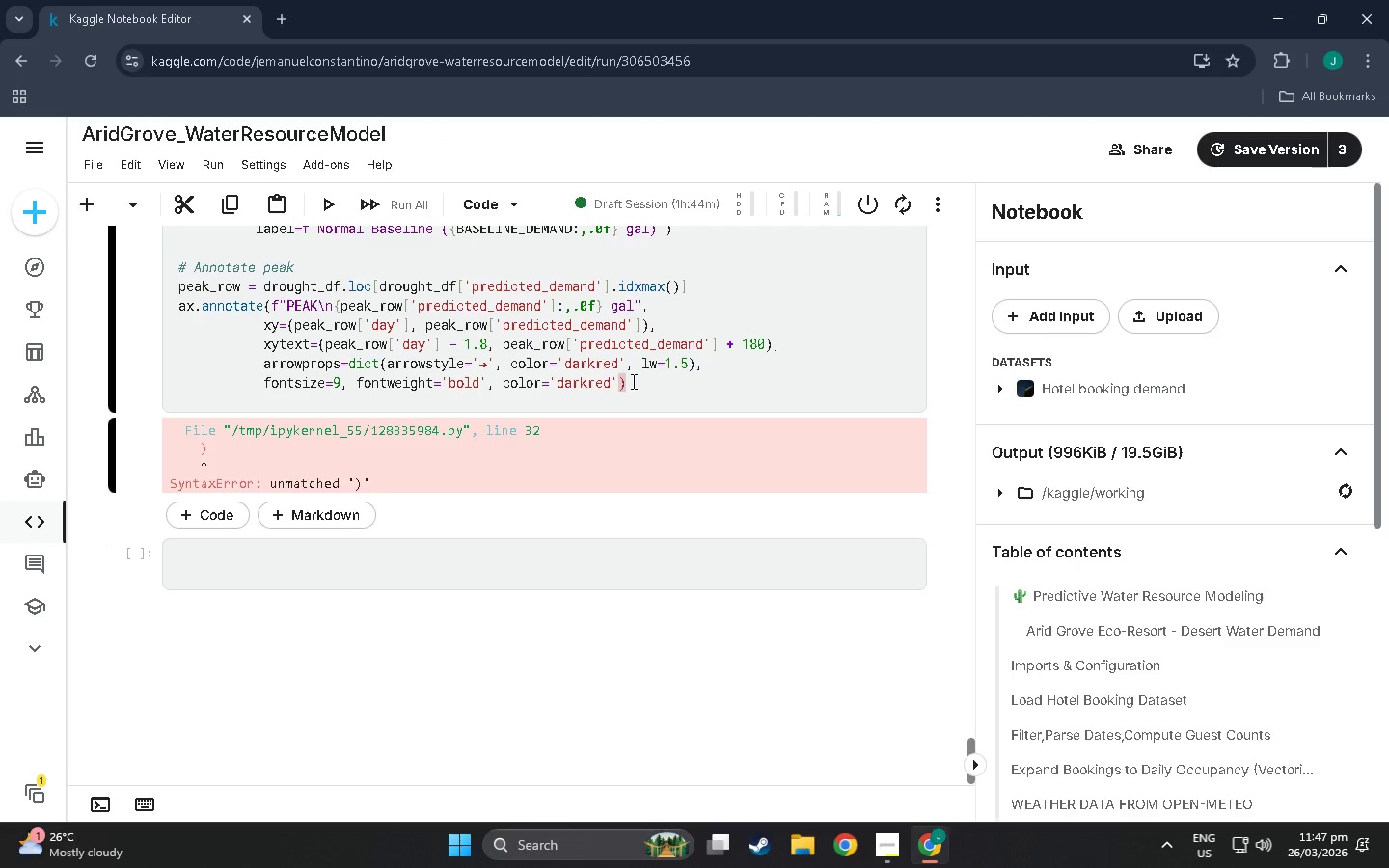 
left_click([607, 384])
 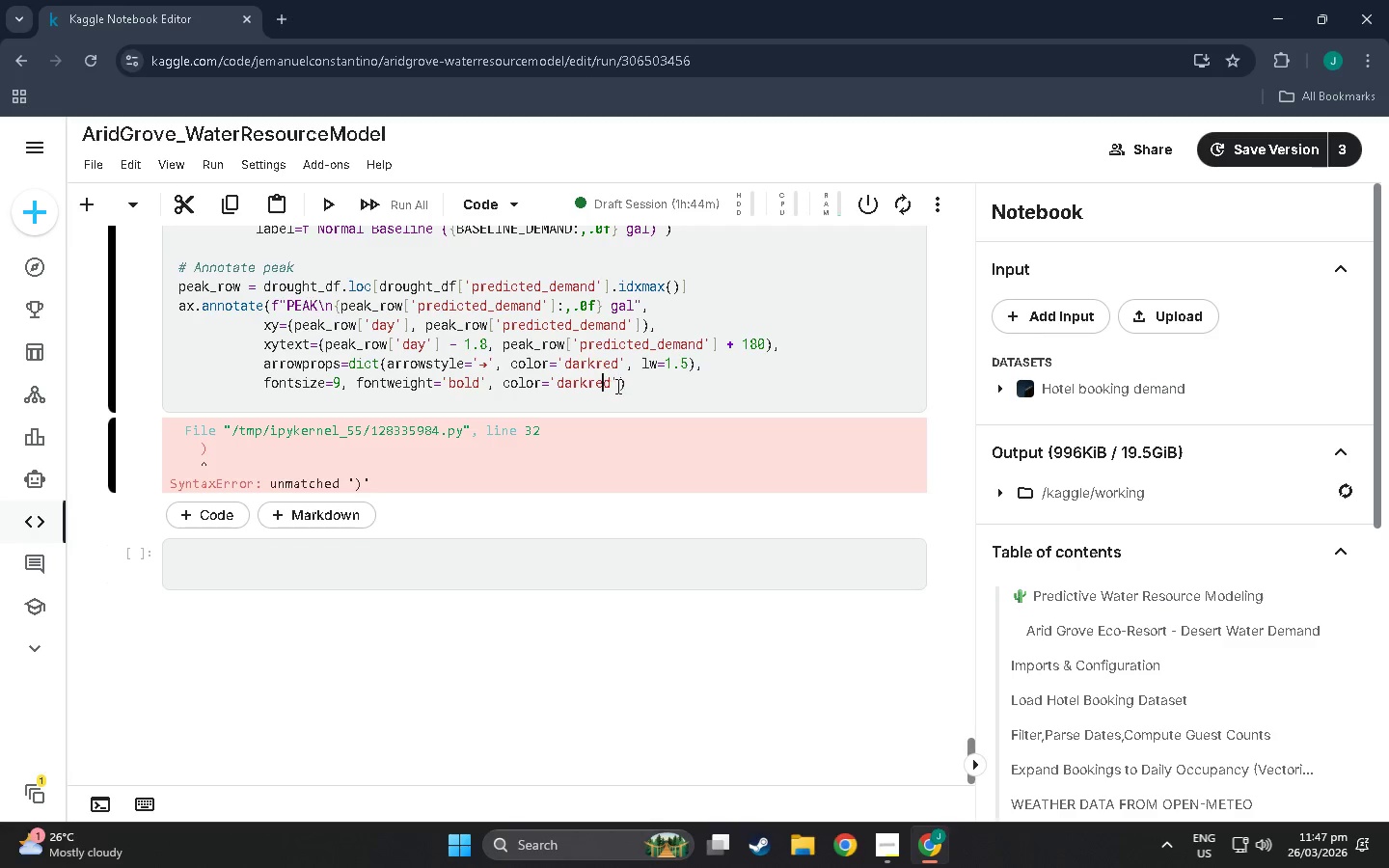 
left_click([616, 386])
 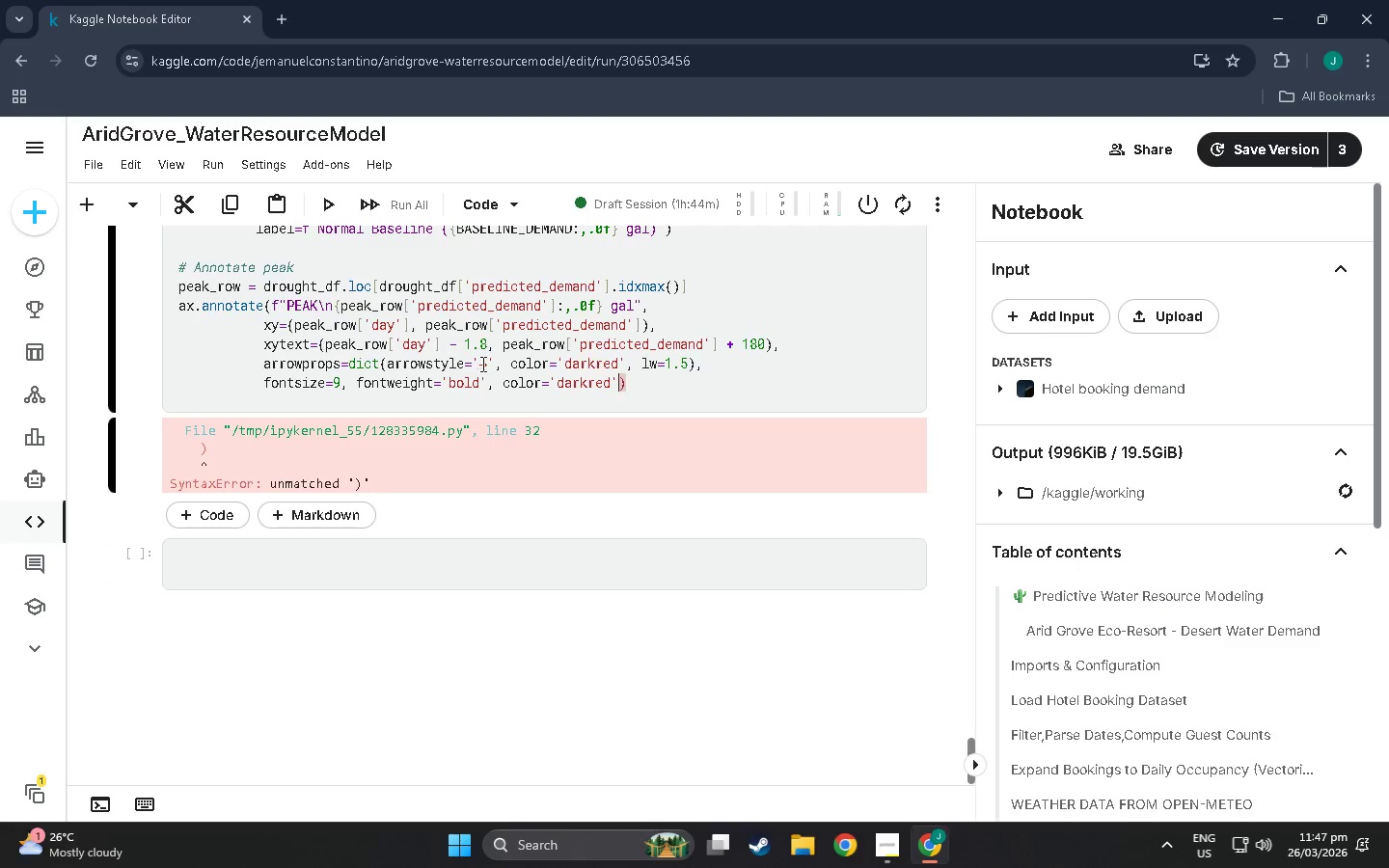 
wait(16.67)
 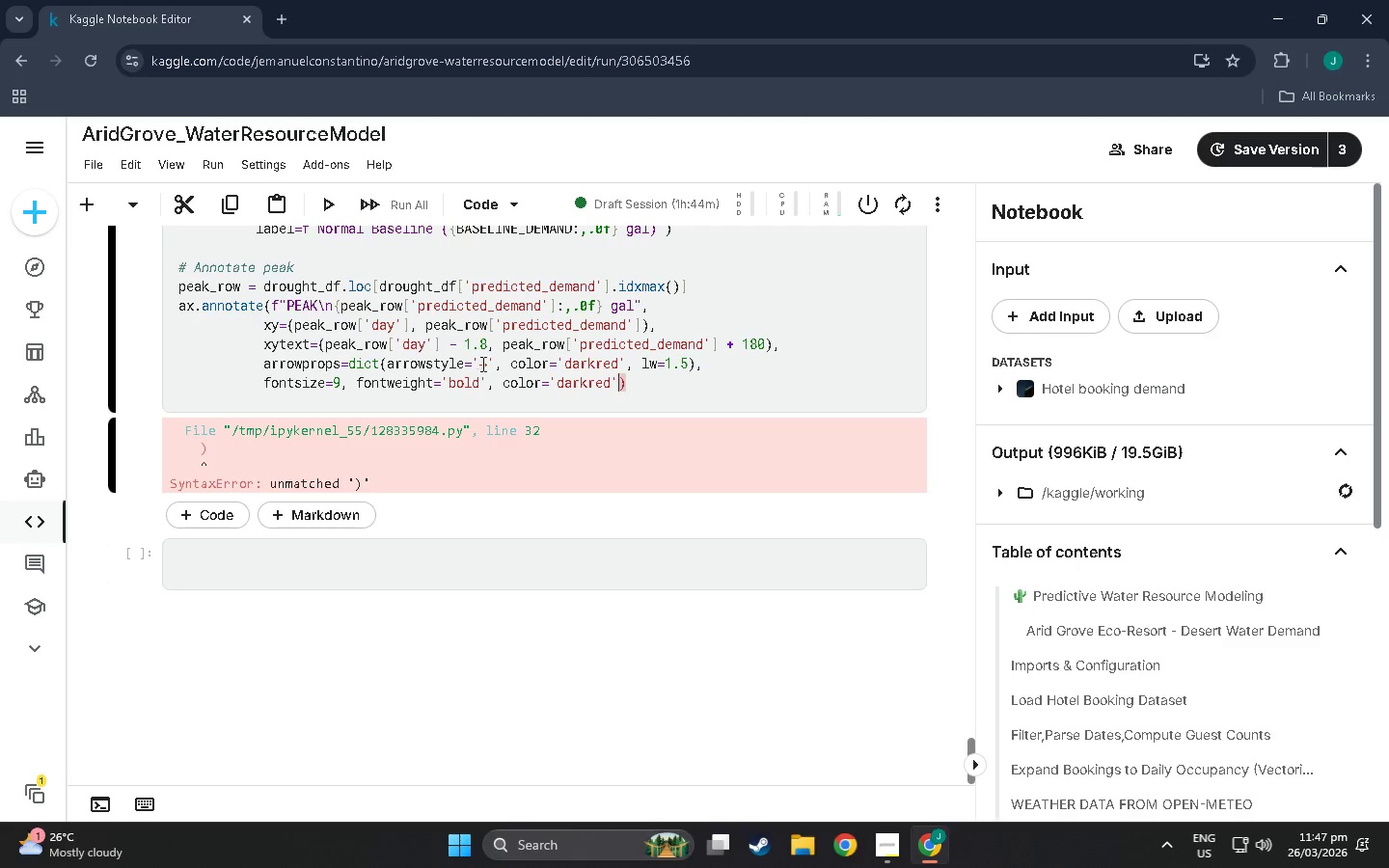 
scroll: coordinate [440, 469], scroll_direction: up, amount: 3.0
 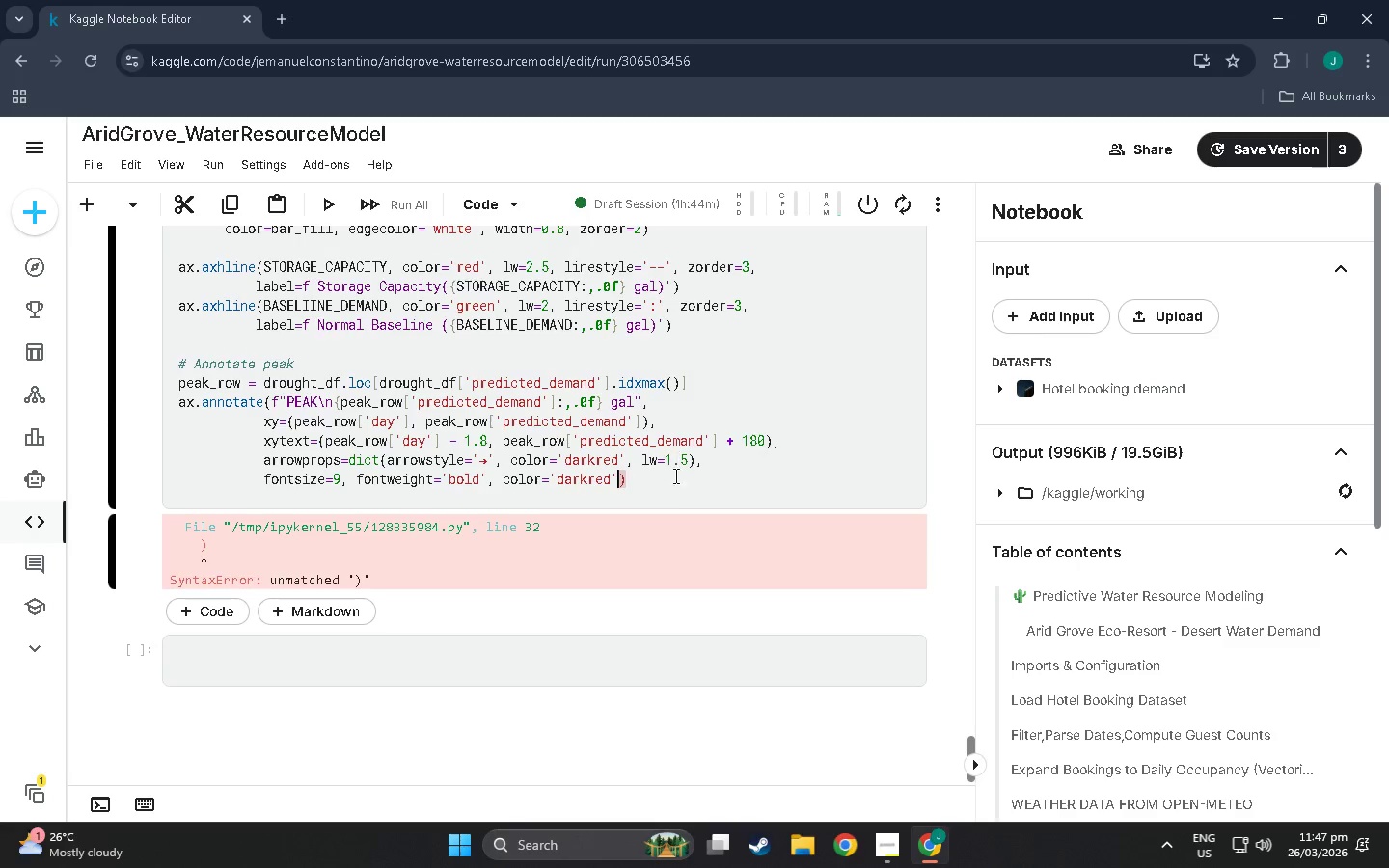 
left_click([674, 492])
 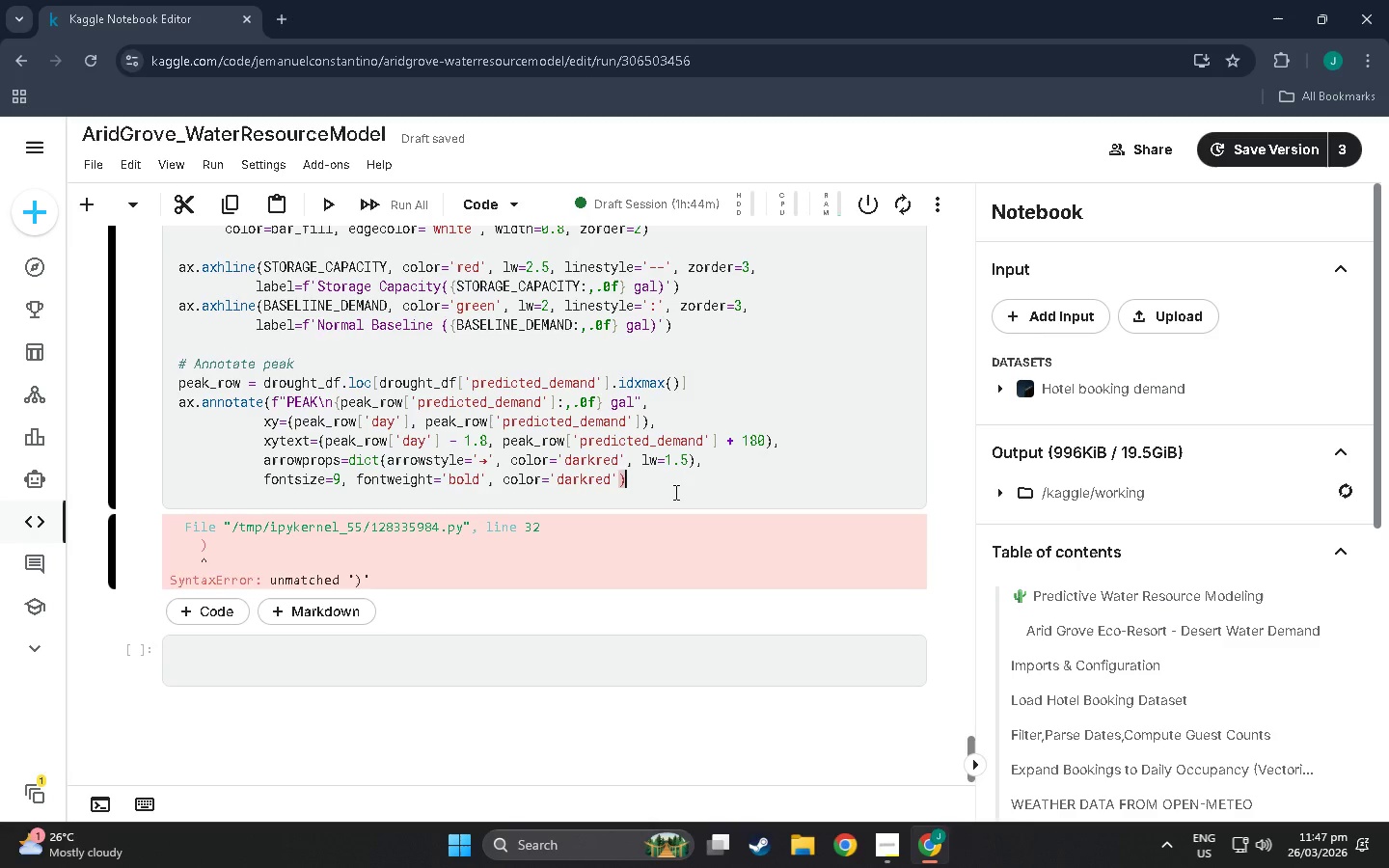 
key(Shift+Enter)
 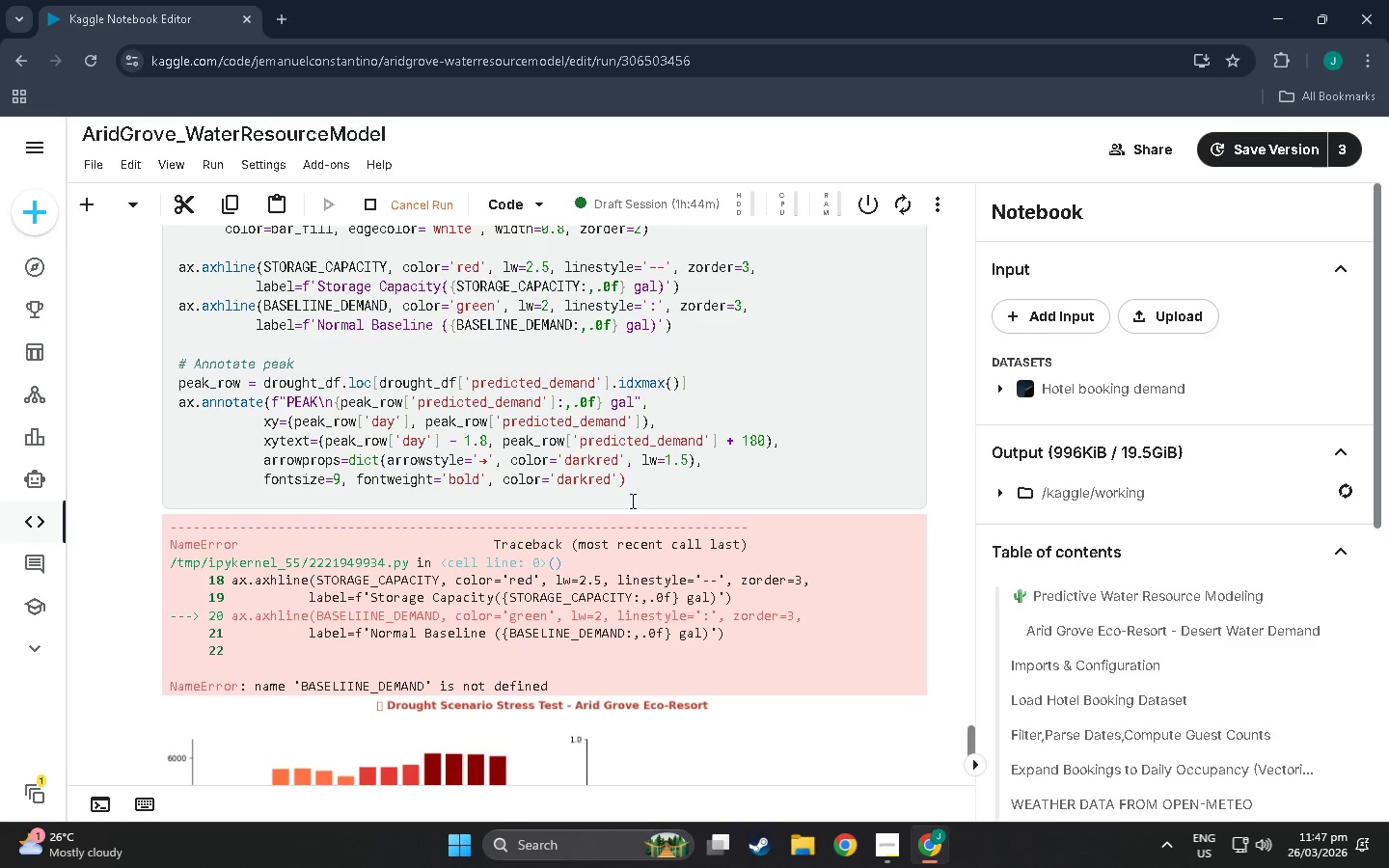 
scroll: coordinate [603, 516], scroll_direction: down, amount: 3.0
 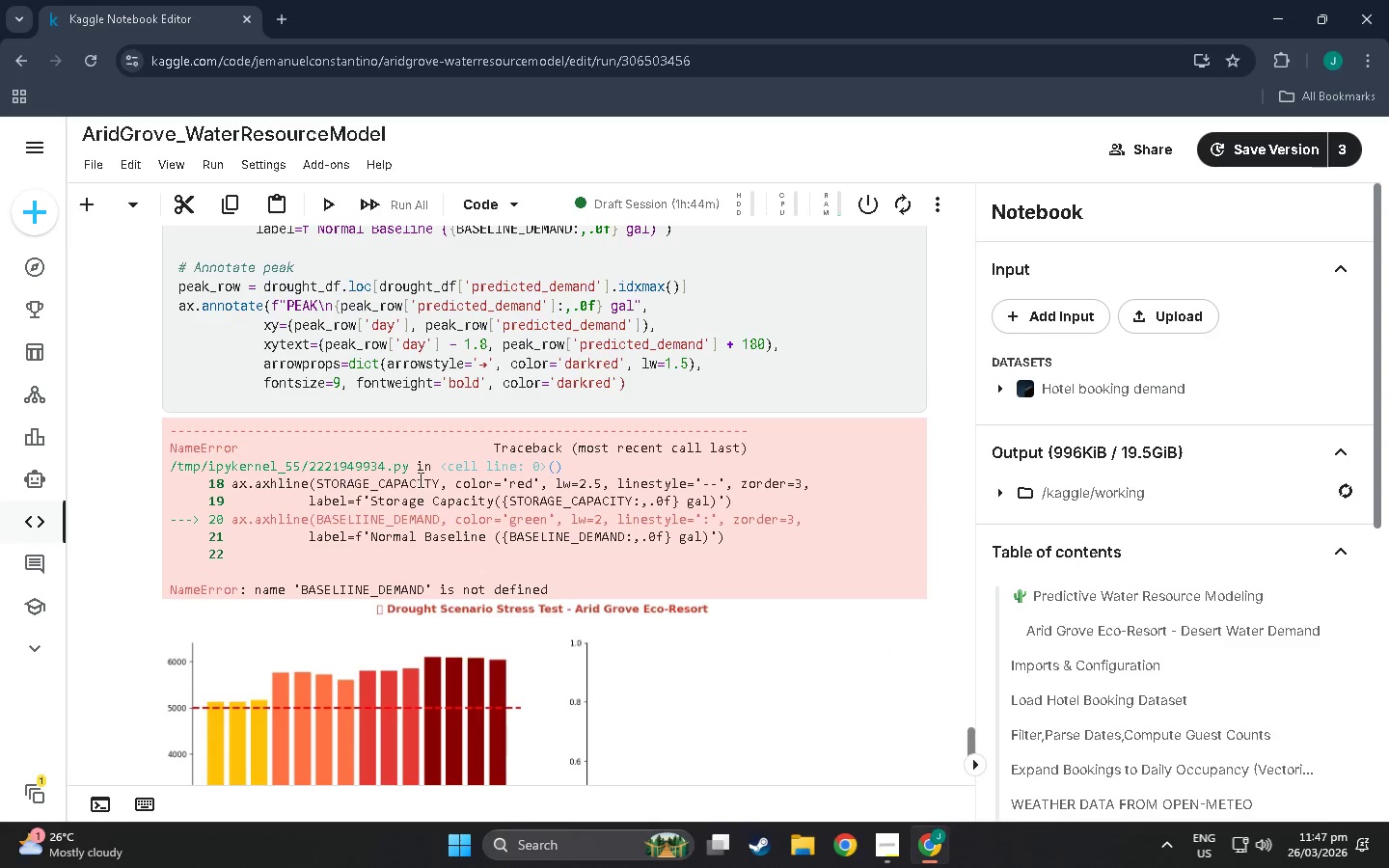 
scroll: coordinate [511, 346], scroll_direction: up, amount: 3.0
 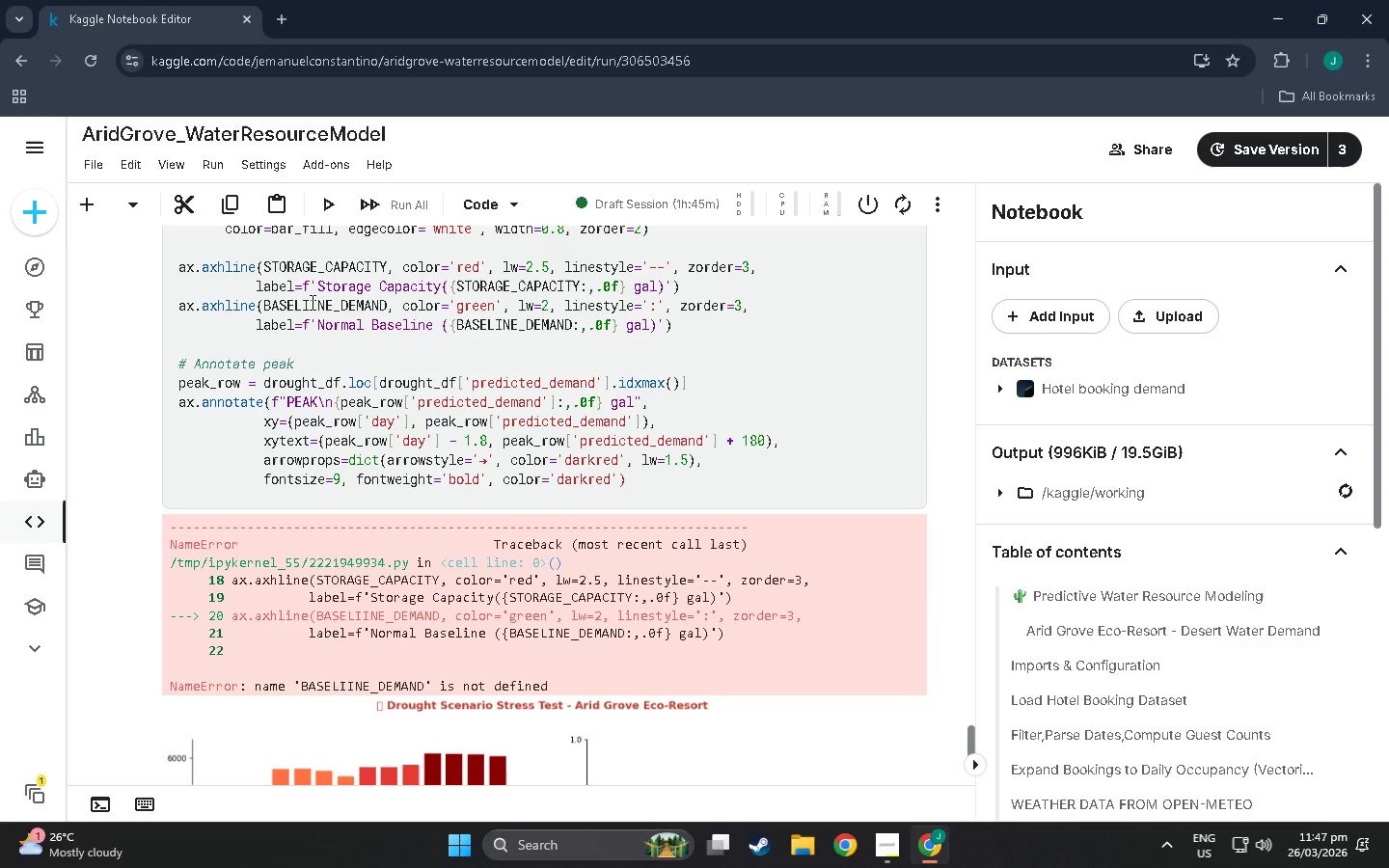 
left_click([311, 302])
 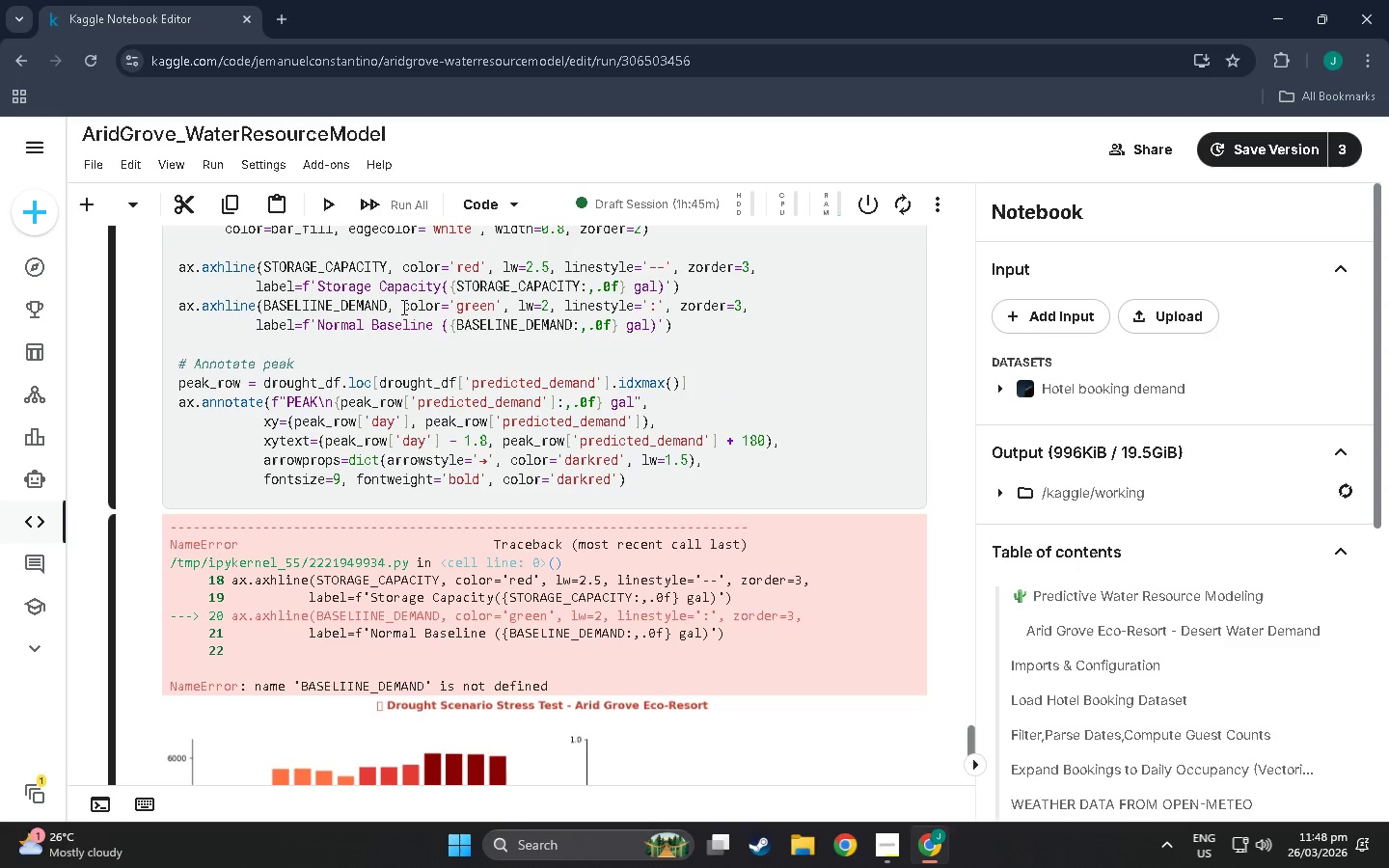 
key(Backspace)
 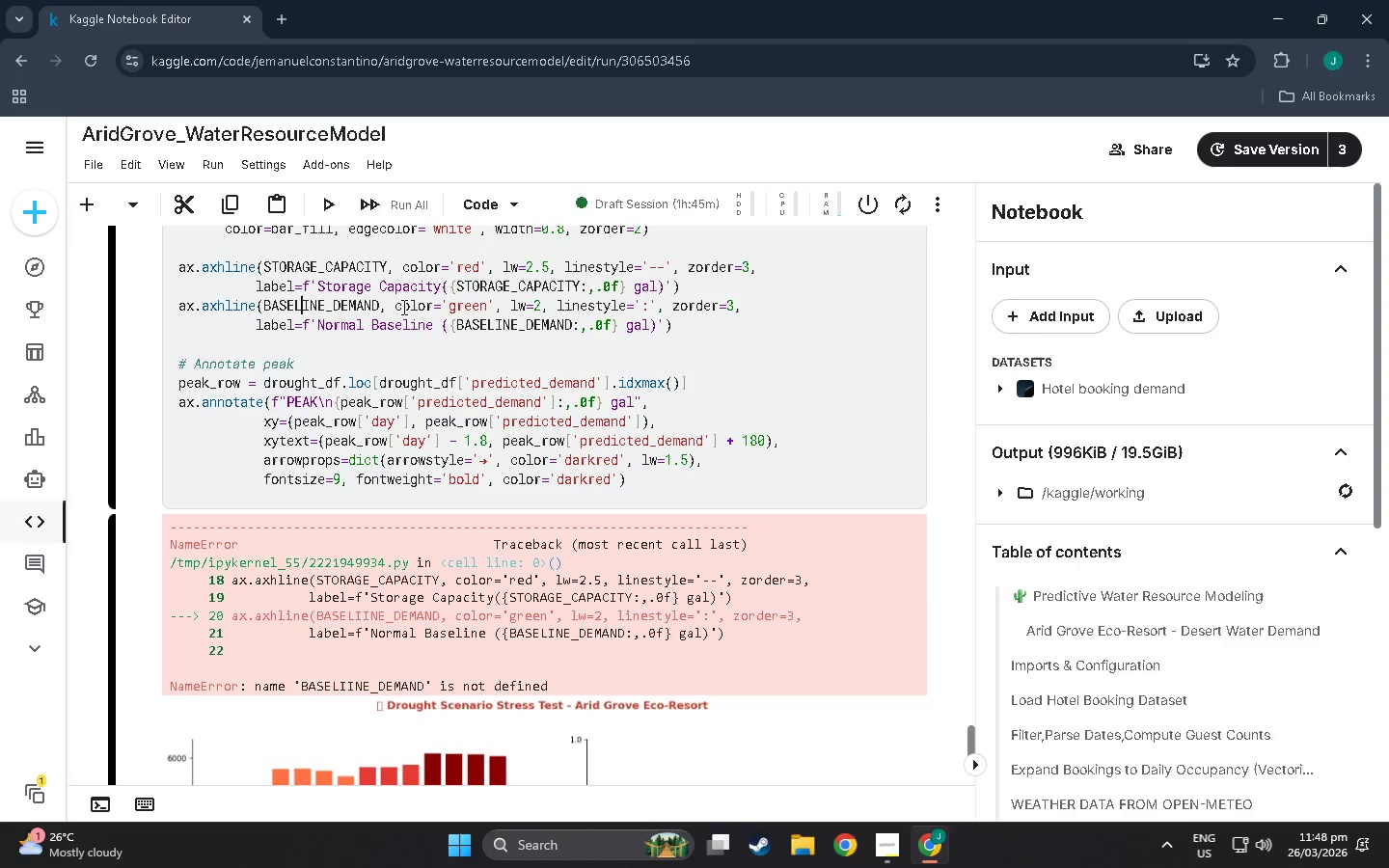 
key(Shift+Enter)
 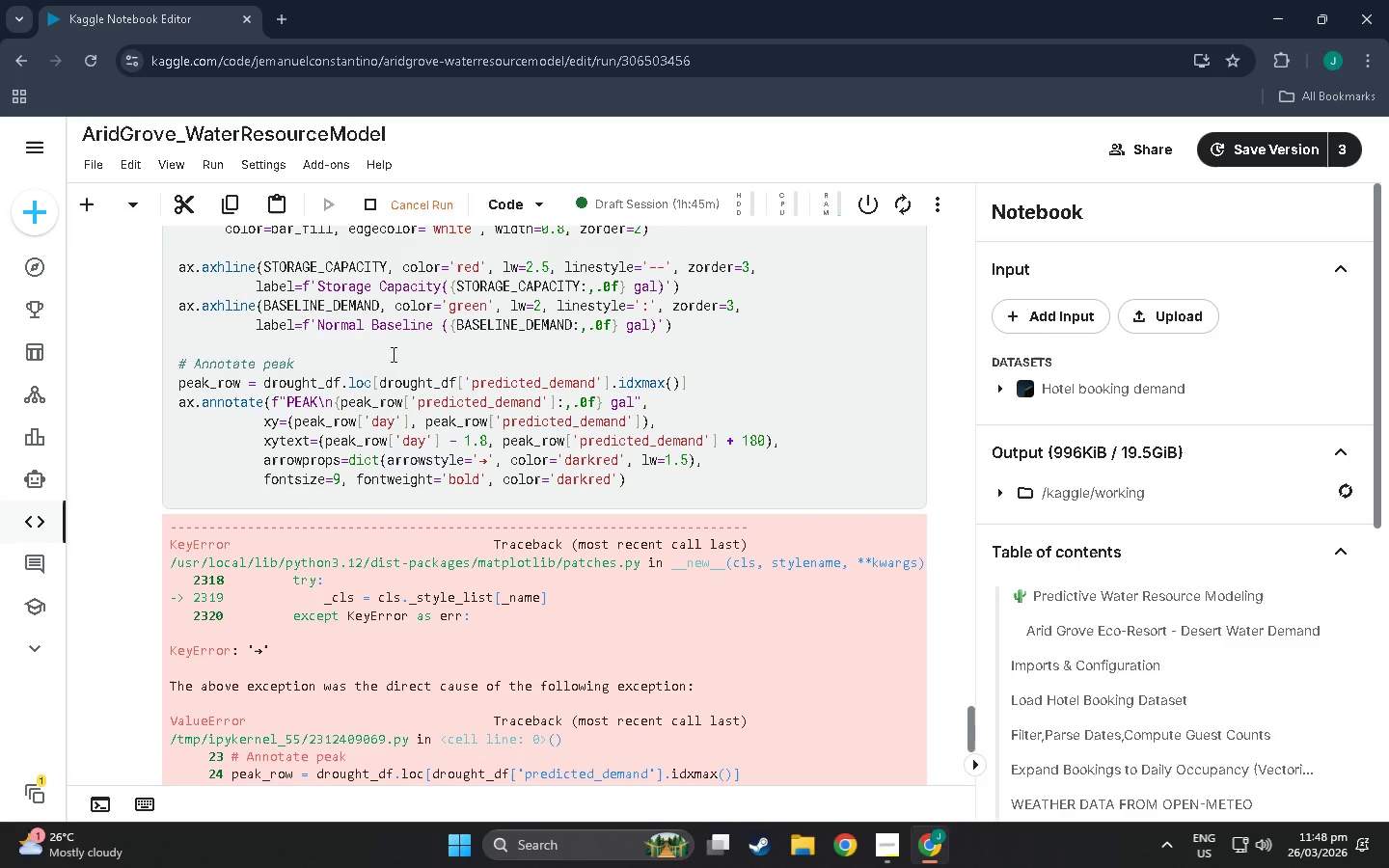 
scroll: coordinate [448, 582], scroll_direction: down, amount: 39.0
 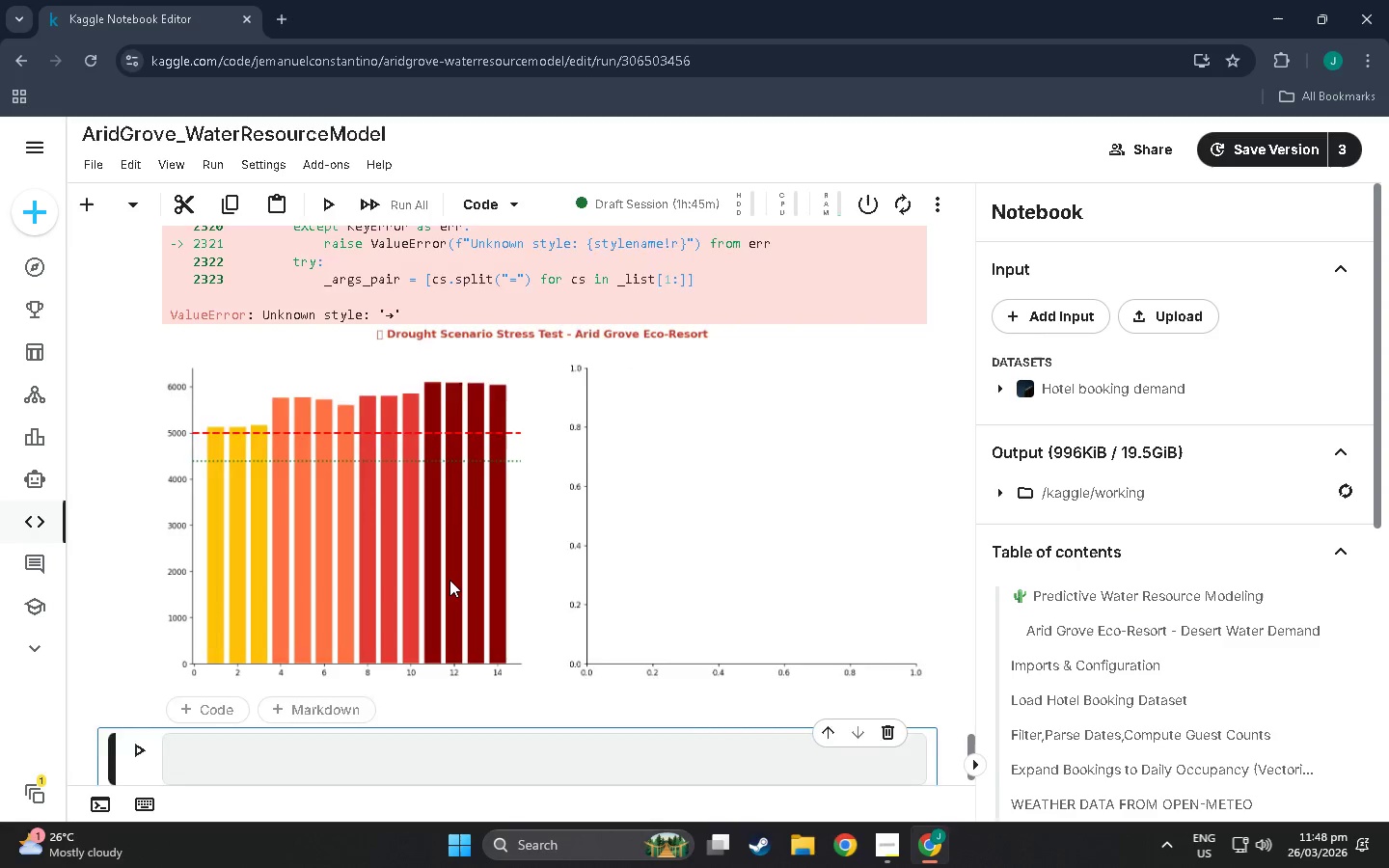 
scroll: coordinate [457, 583], scroll_direction: up, amount: 32.0
 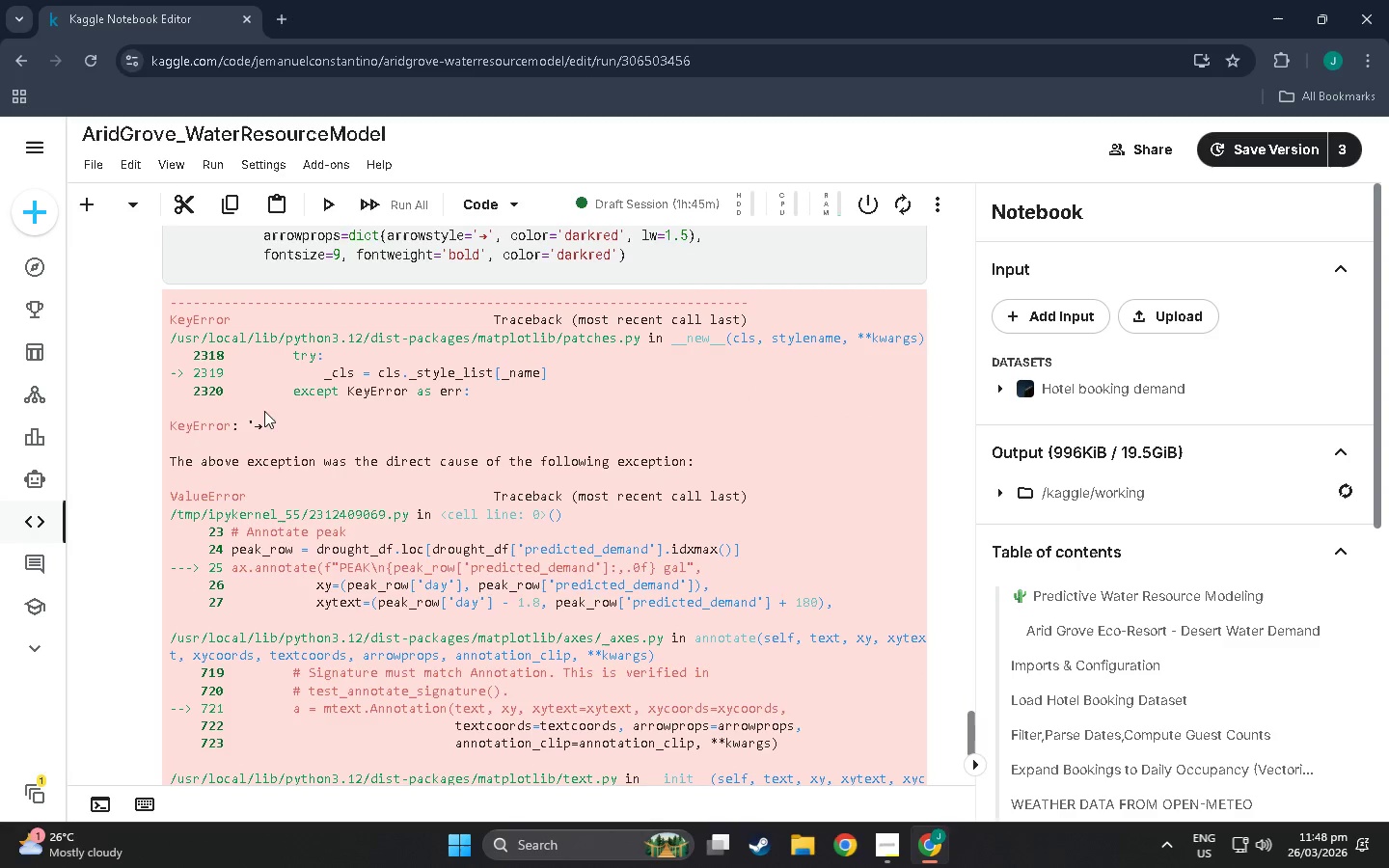 
scroll: coordinate [409, 463], scroll_direction: down, amount: 26.0
 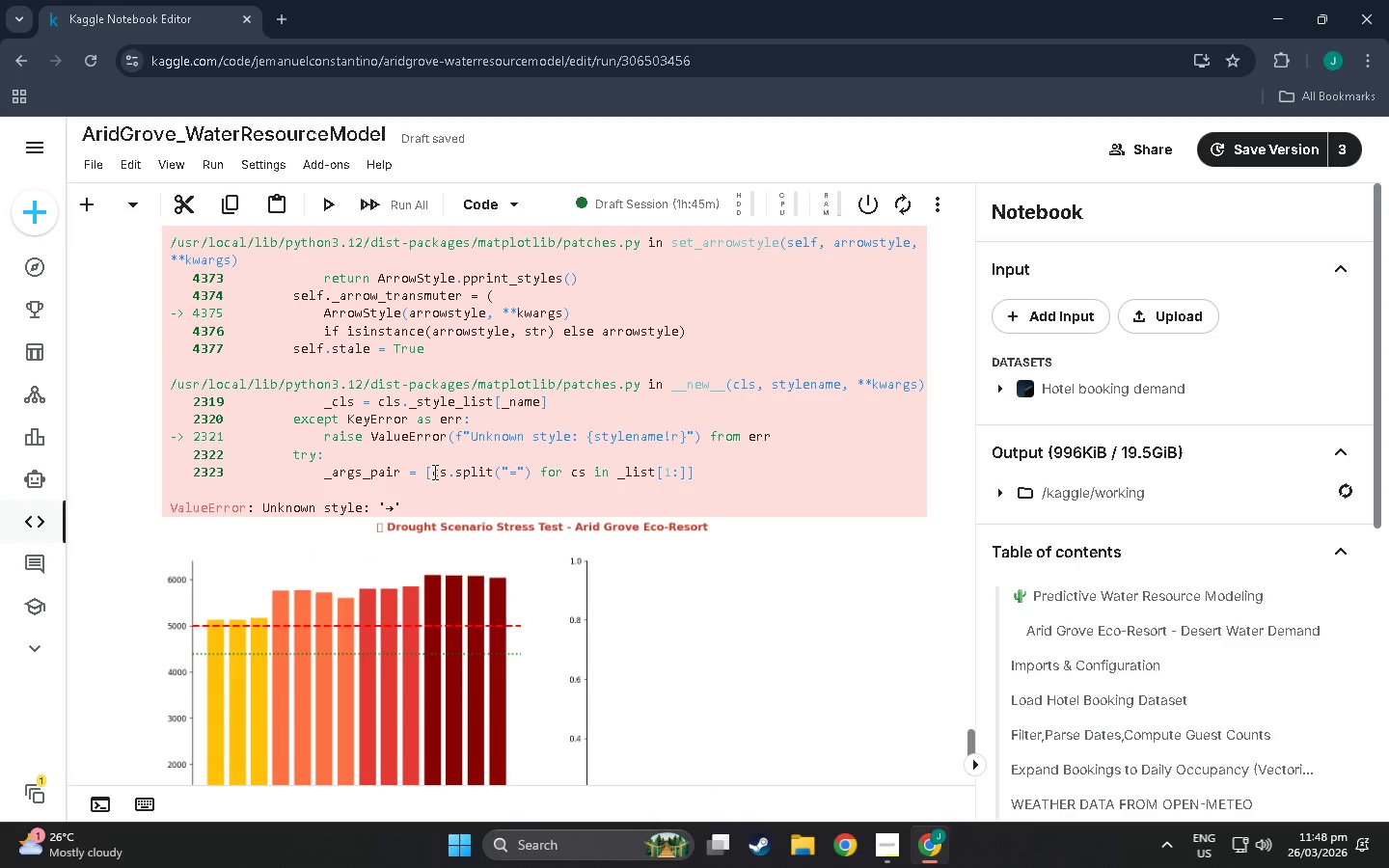 
scroll: coordinate [427, 514], scroll_direction: up, amount: 12.0
 